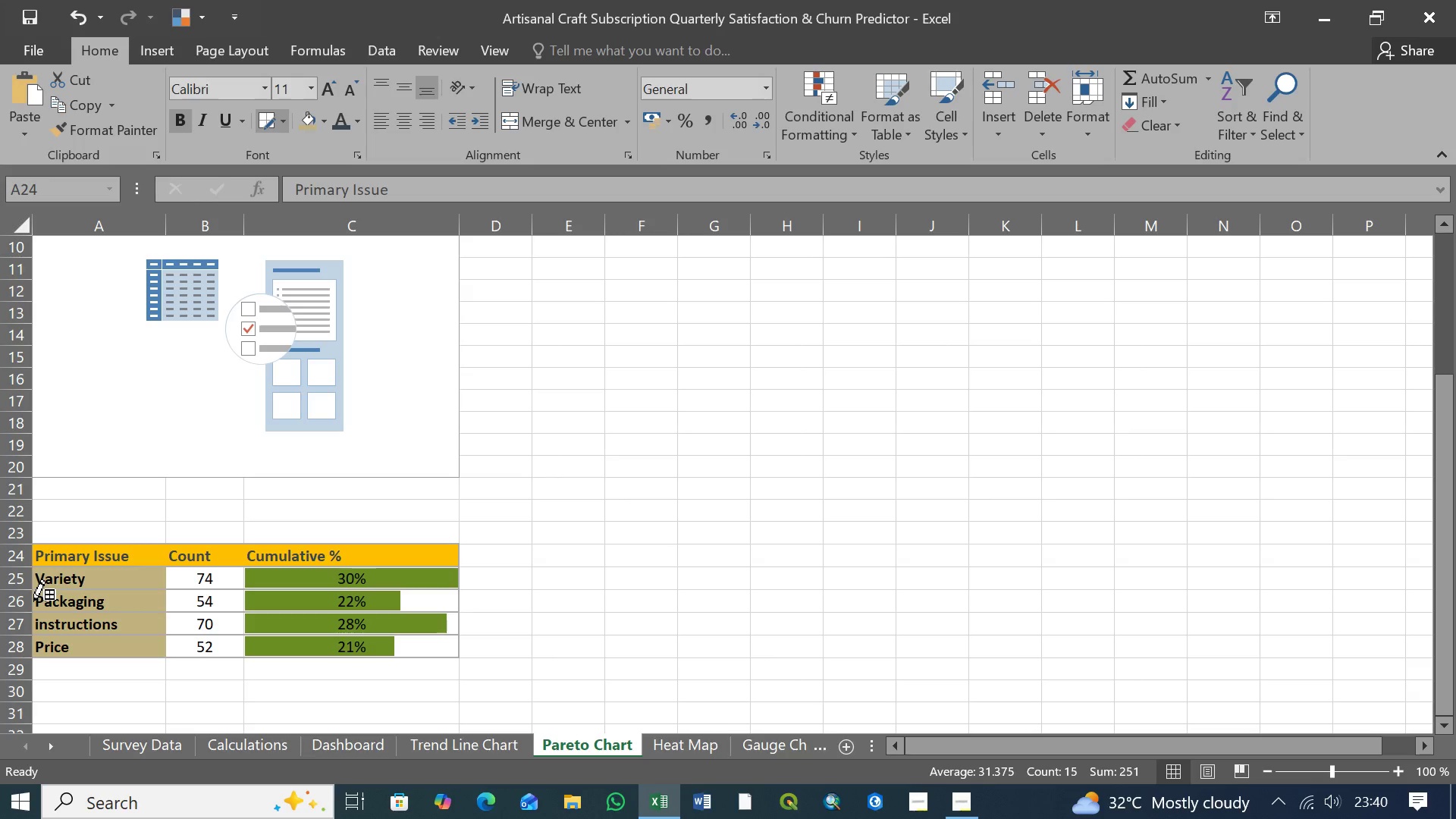 
left_click([33, 601])
 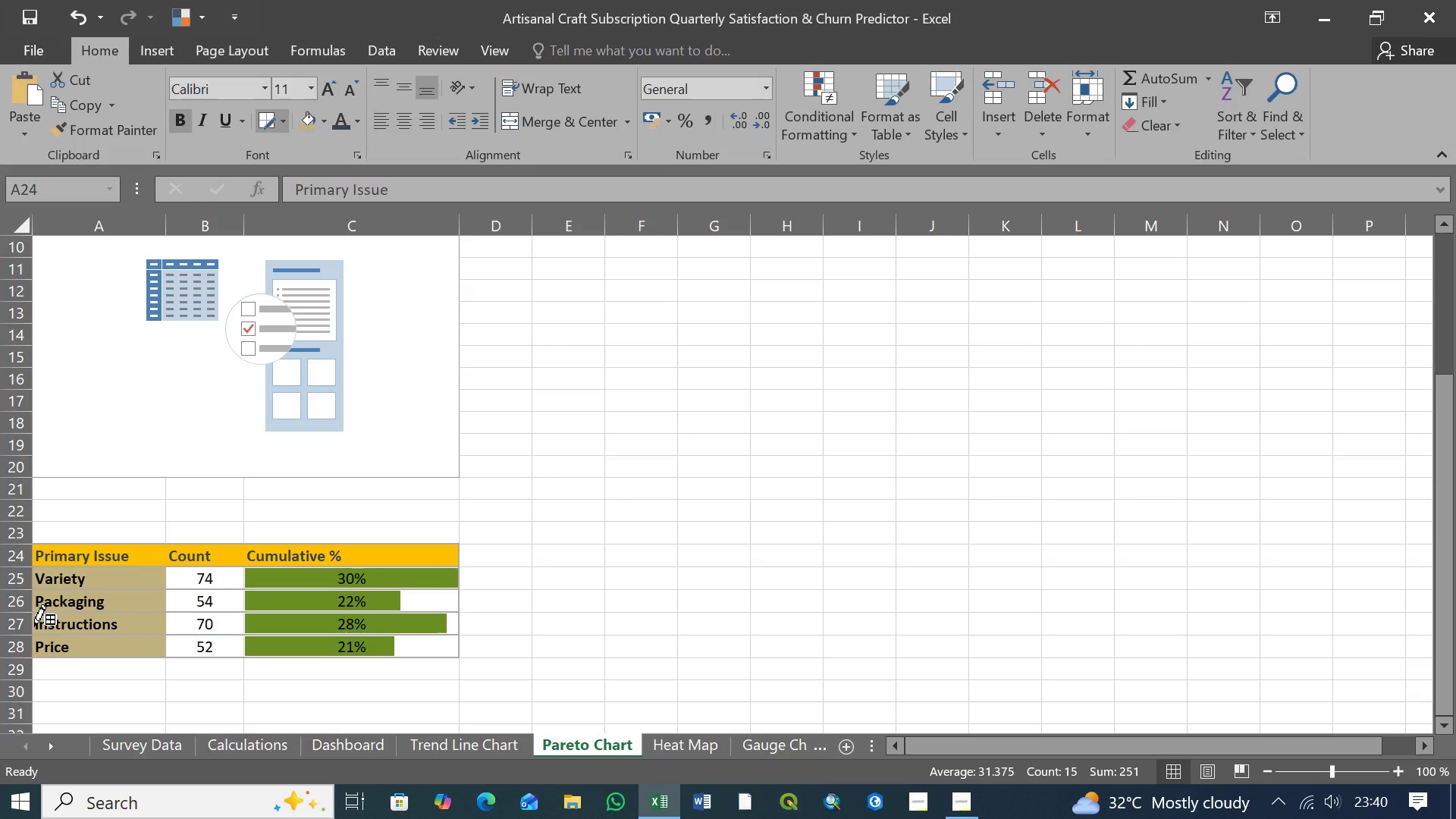 
left_click([34, 626])
 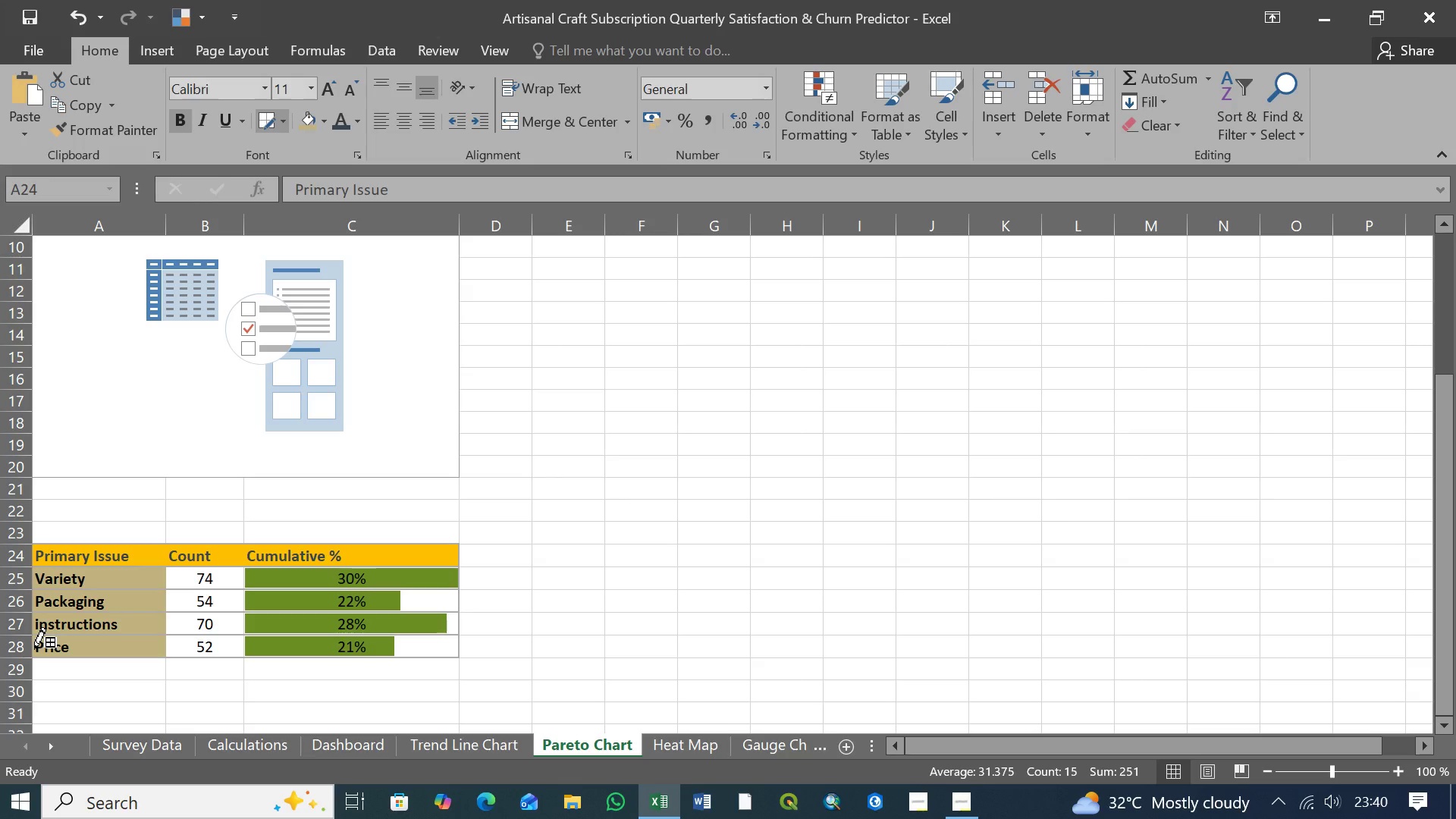 
left_click([34, 649])
 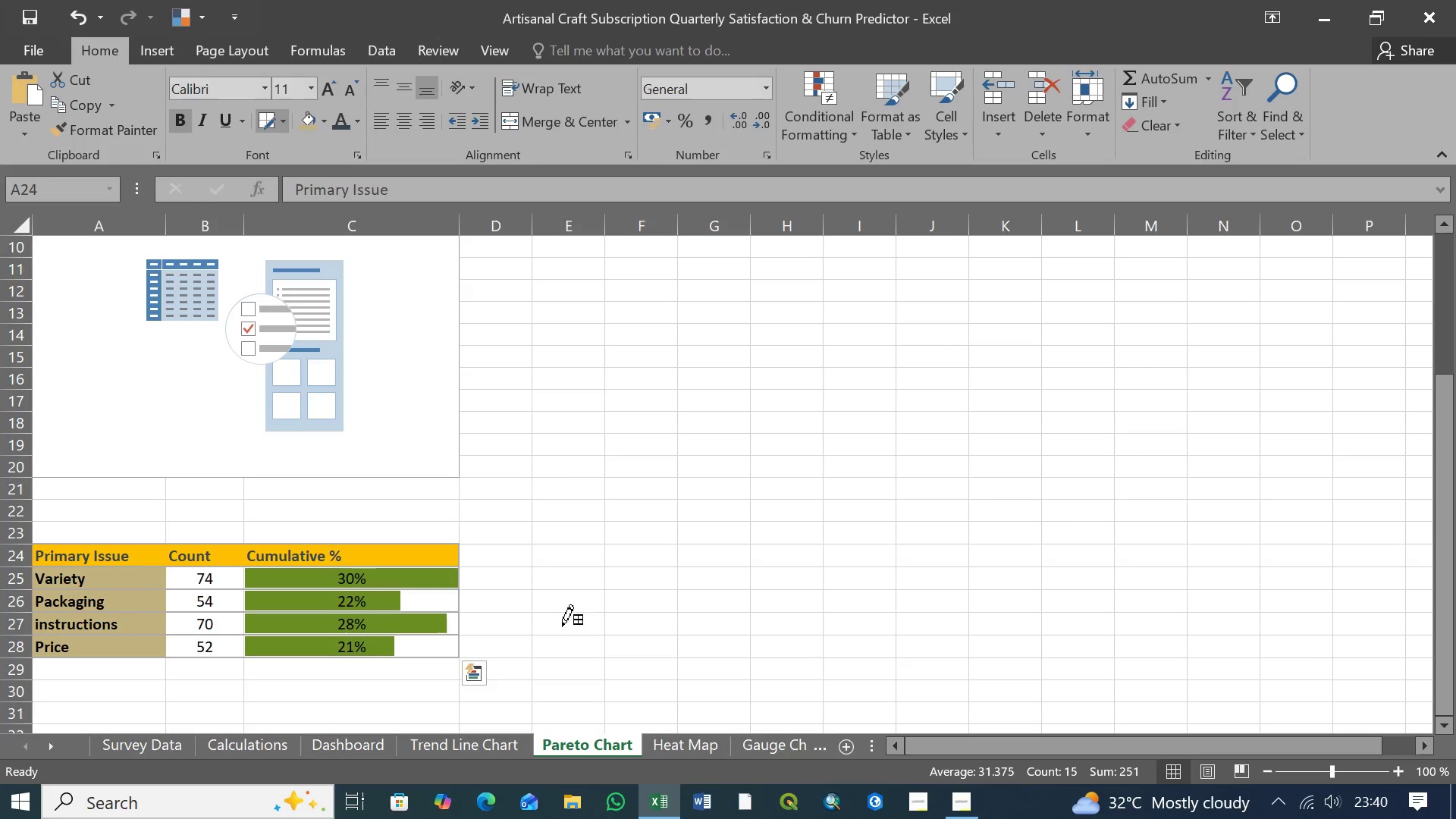 
wait(9.94)
 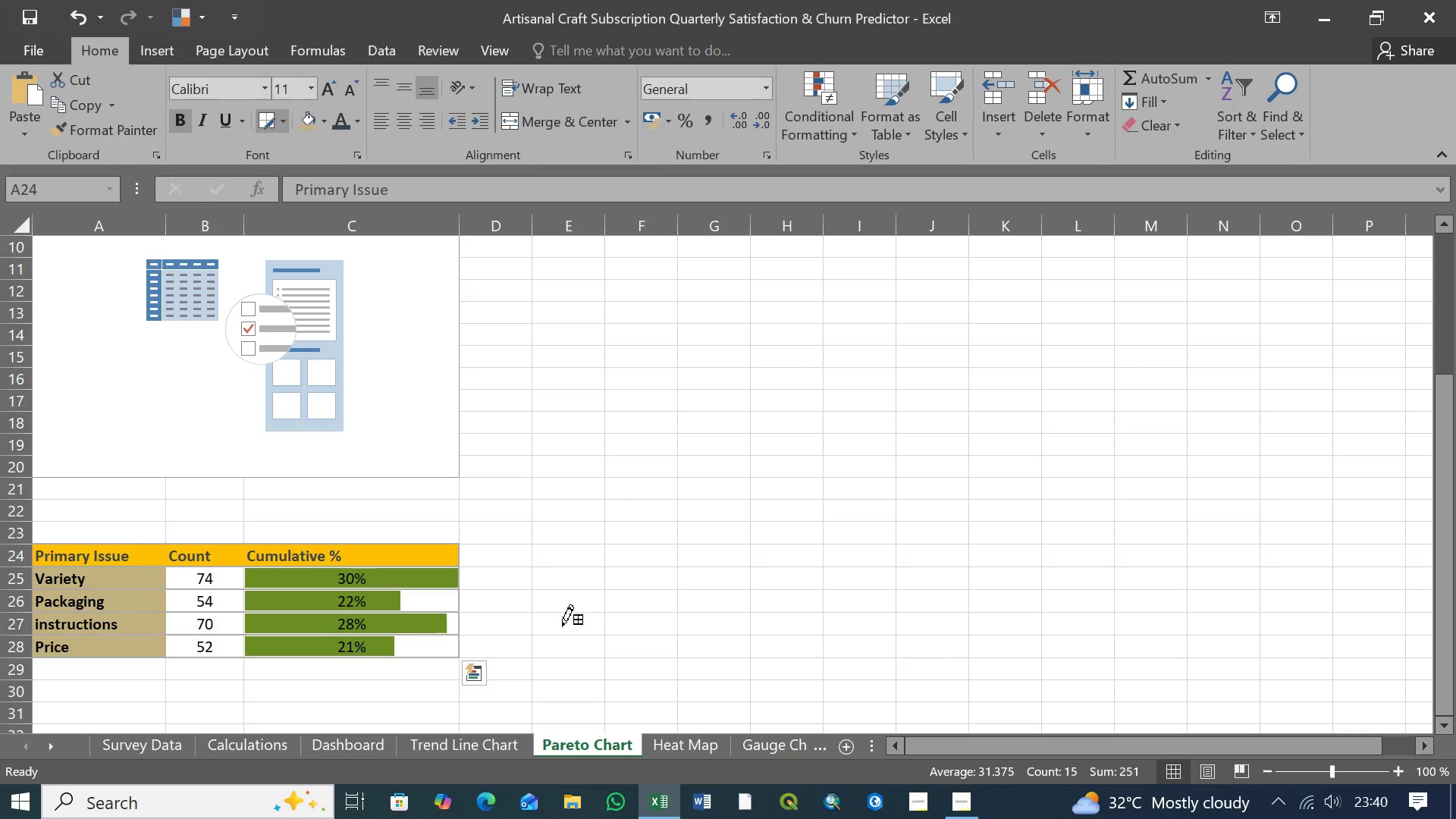 
left_click([281, 120])
 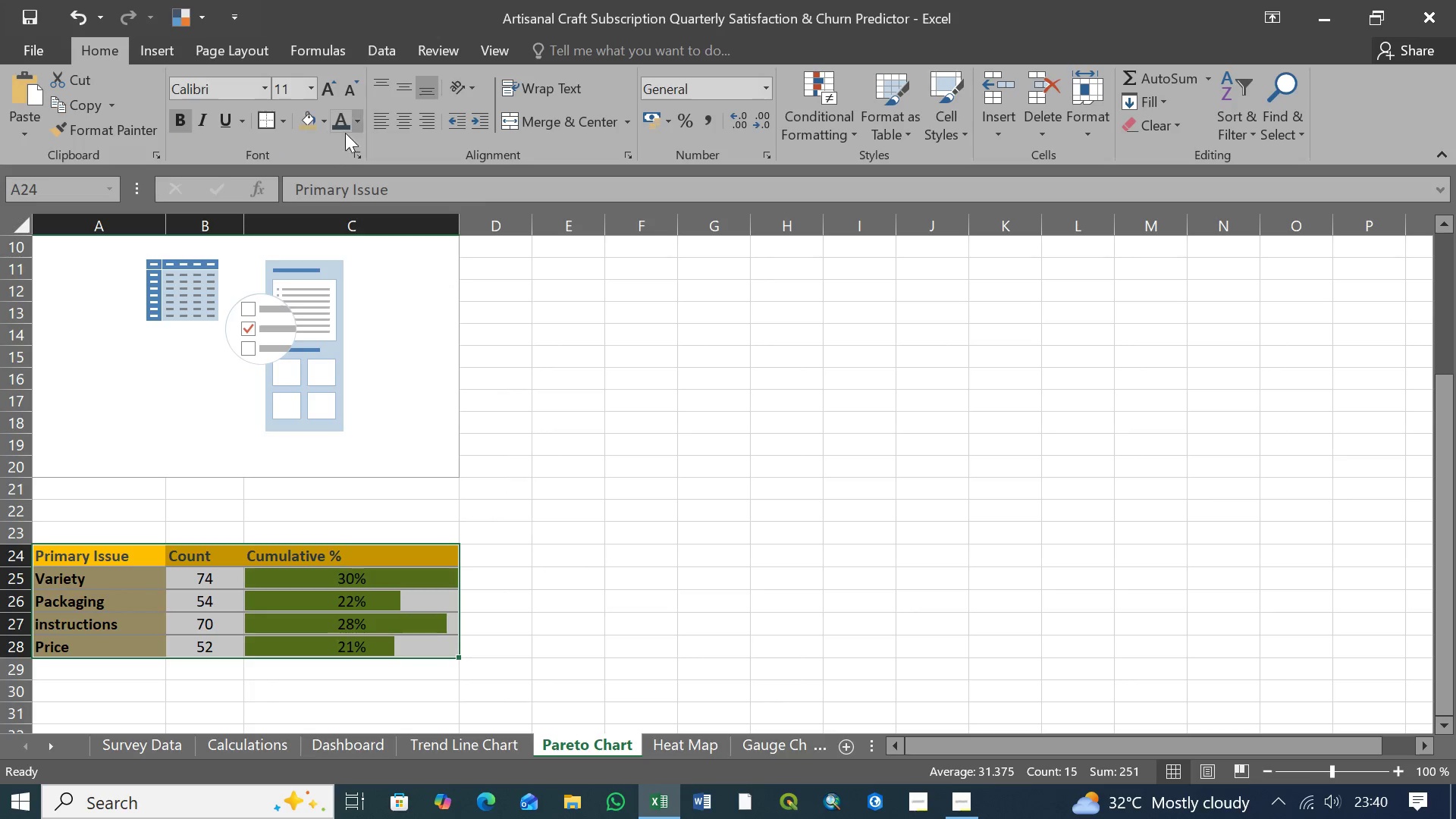 
wait(7.22)
 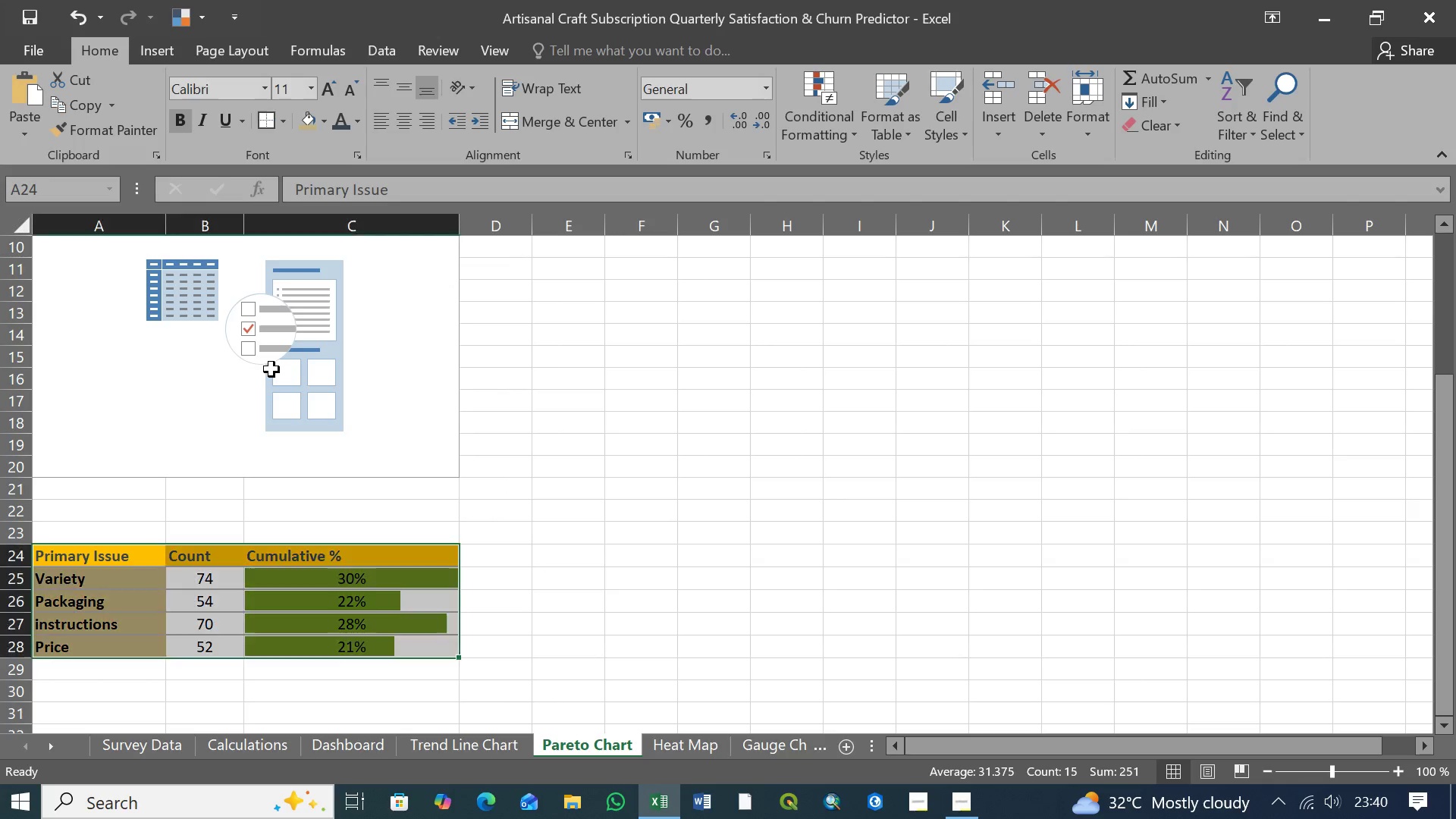 
left_click([511, 331])
 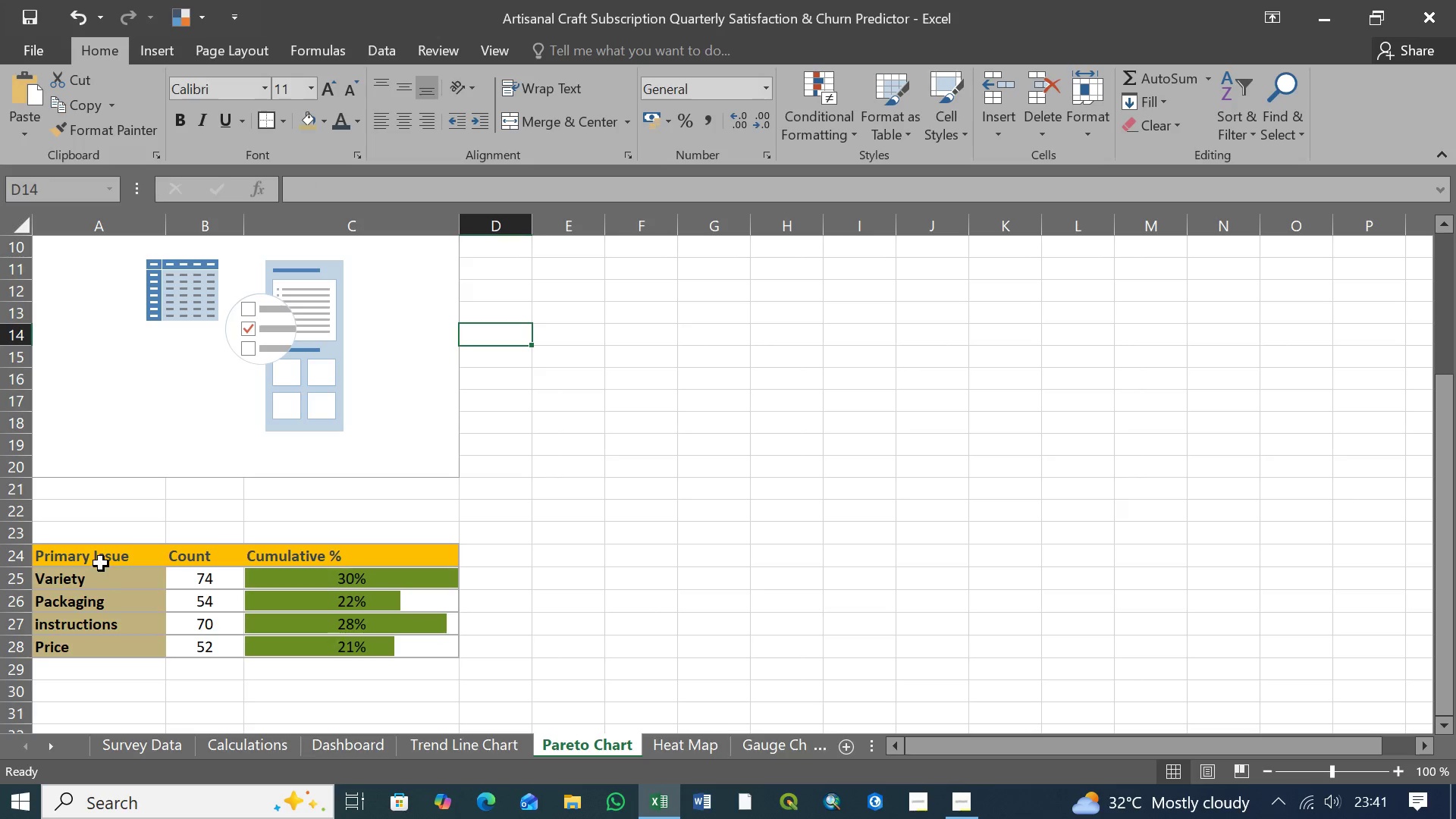 
left_click([88, 555])
 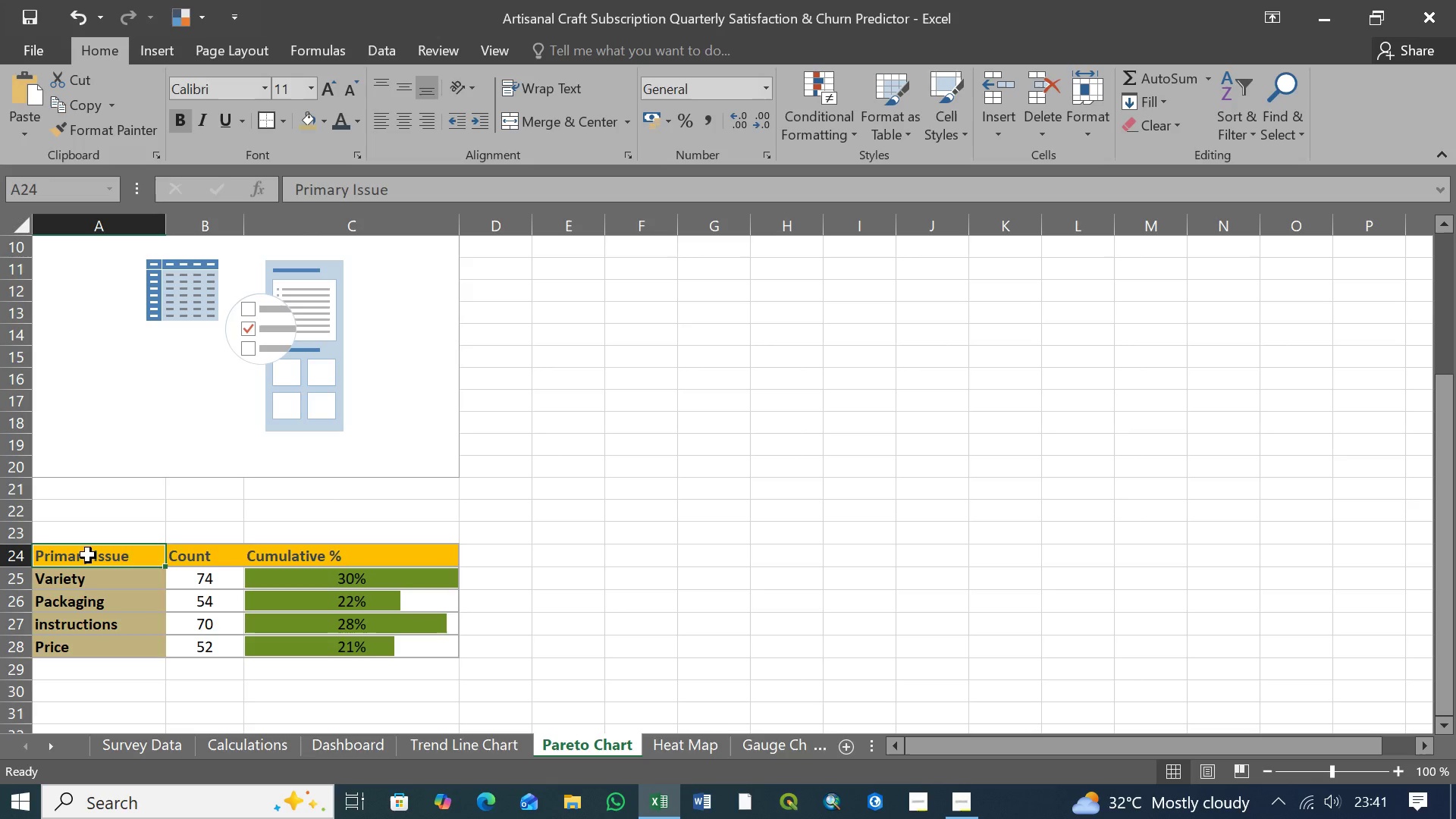 
hold_key(key=ShiftLeft, duration=1.2)
left_click([403, 648])
 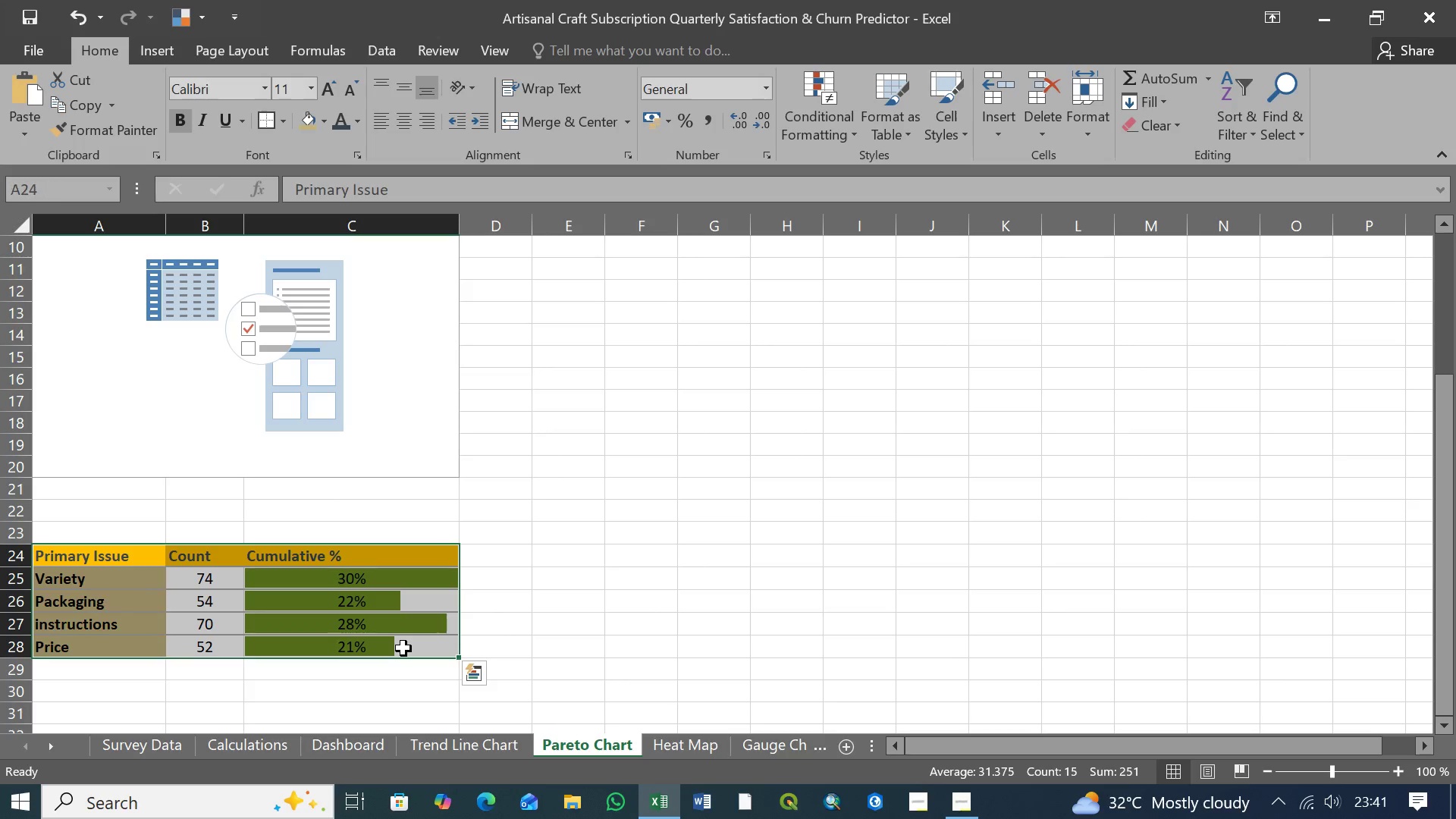 
key(Control+C)
 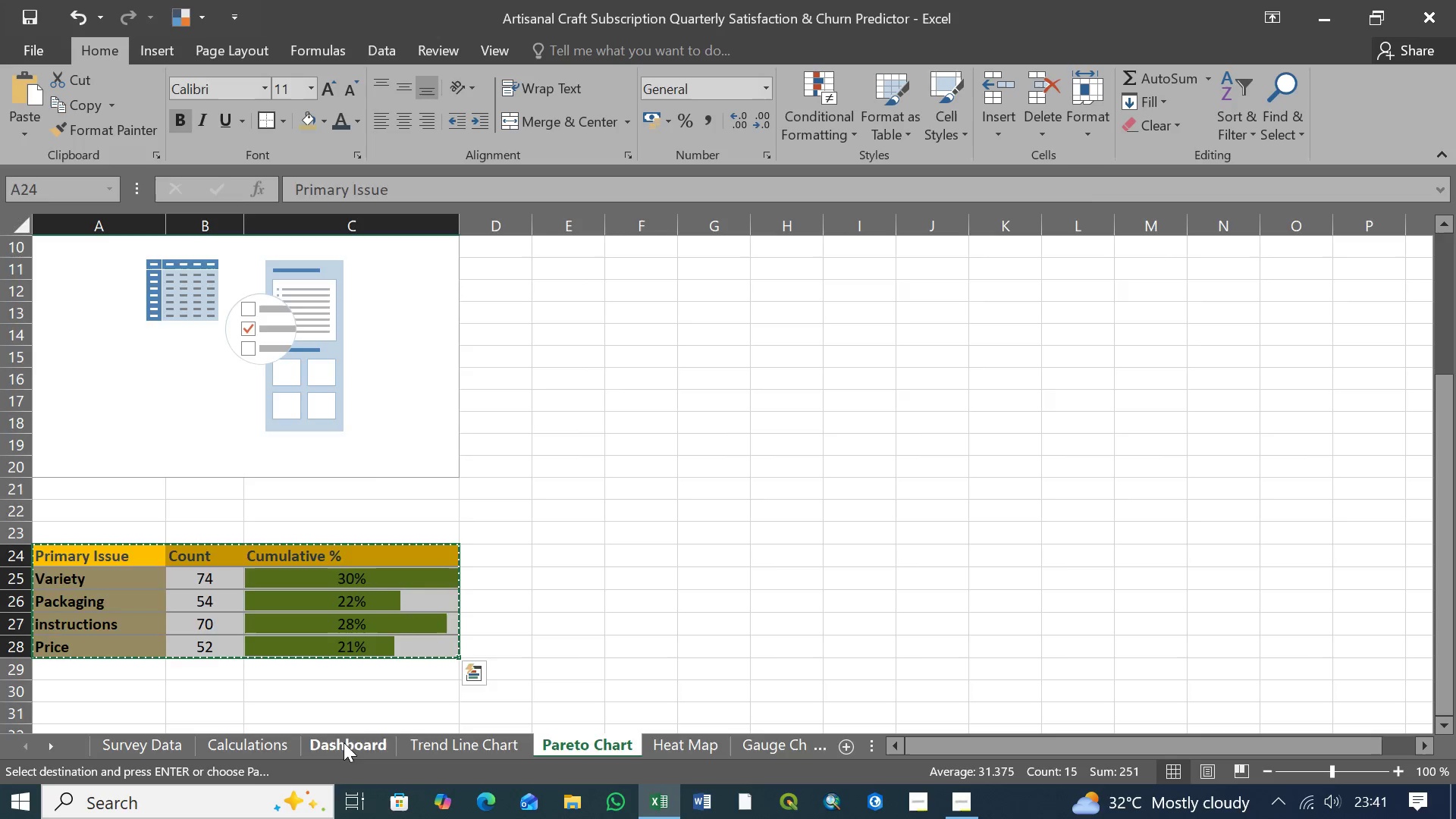 
wait(10.14)
 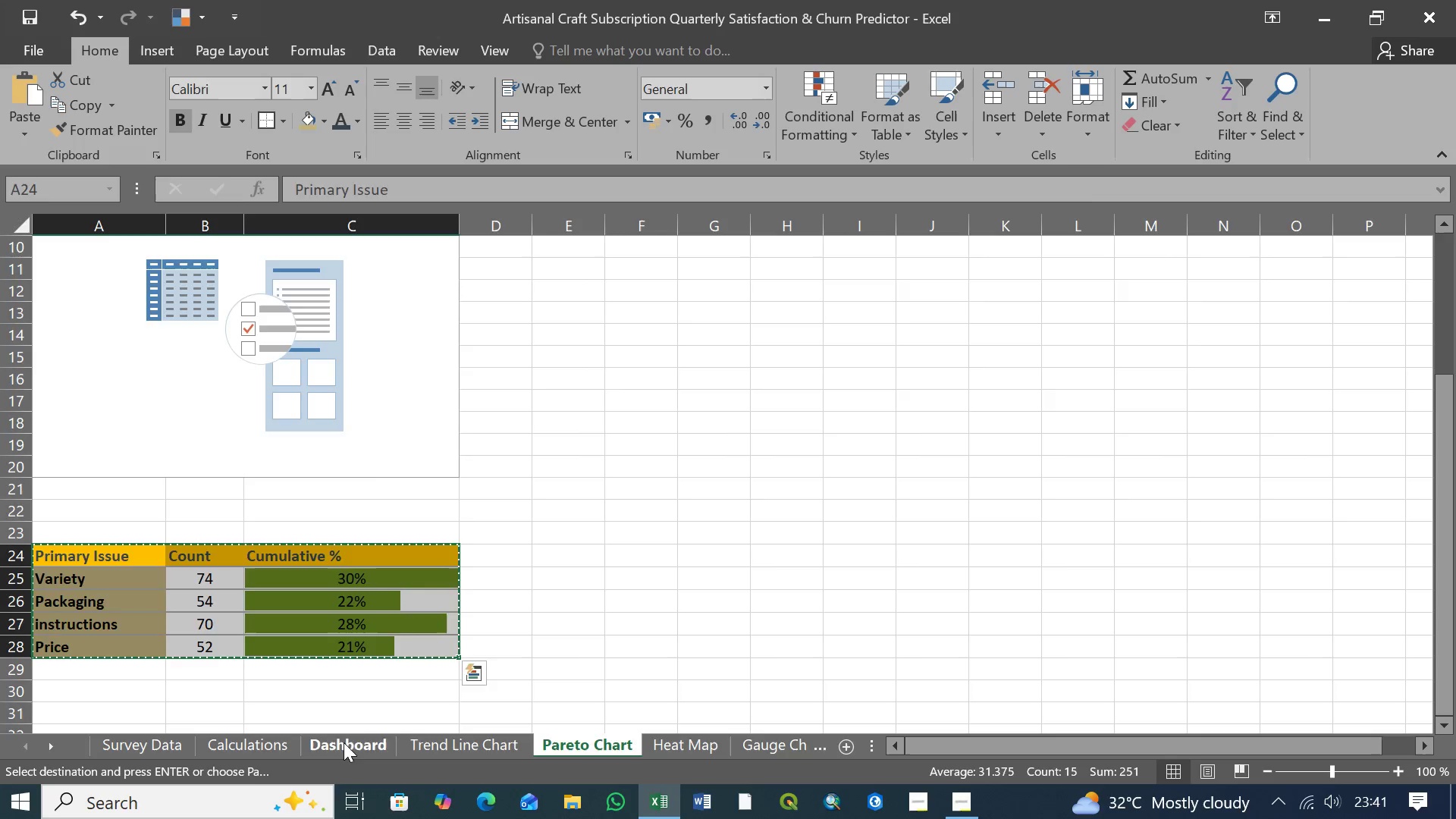 
left_click([1000, 459])
 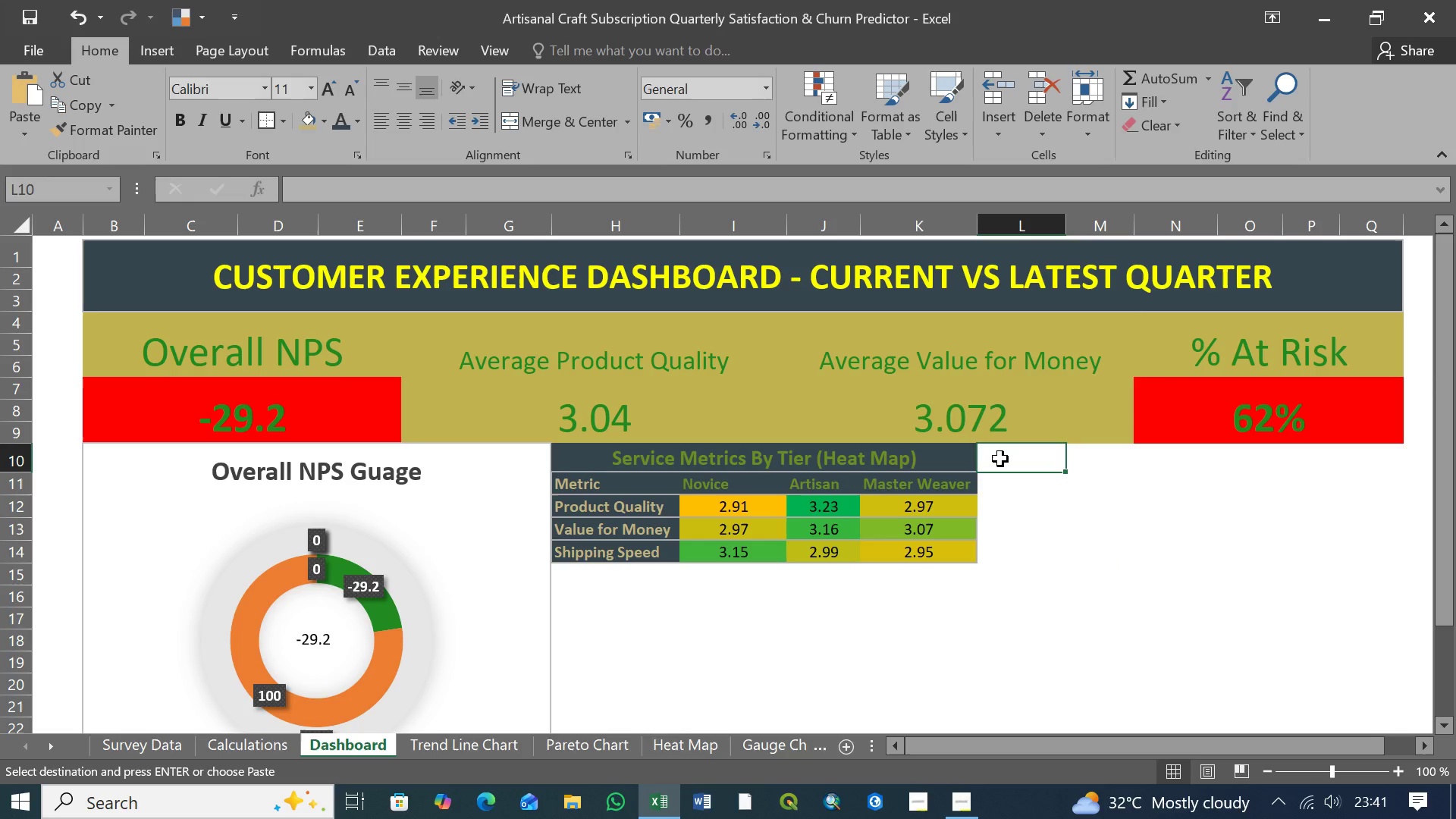 
key(Control+V)
 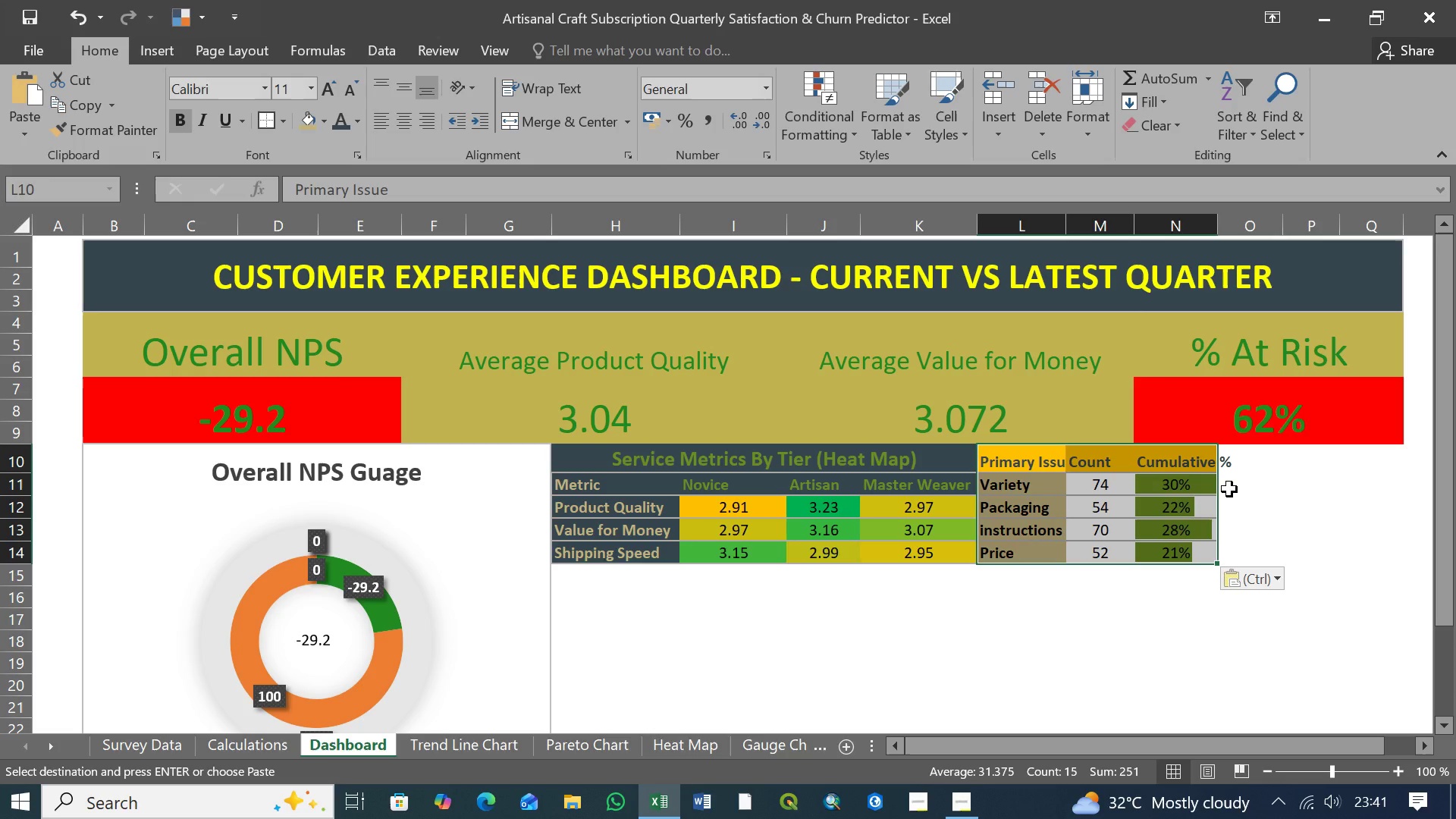 
wait(19.5)
 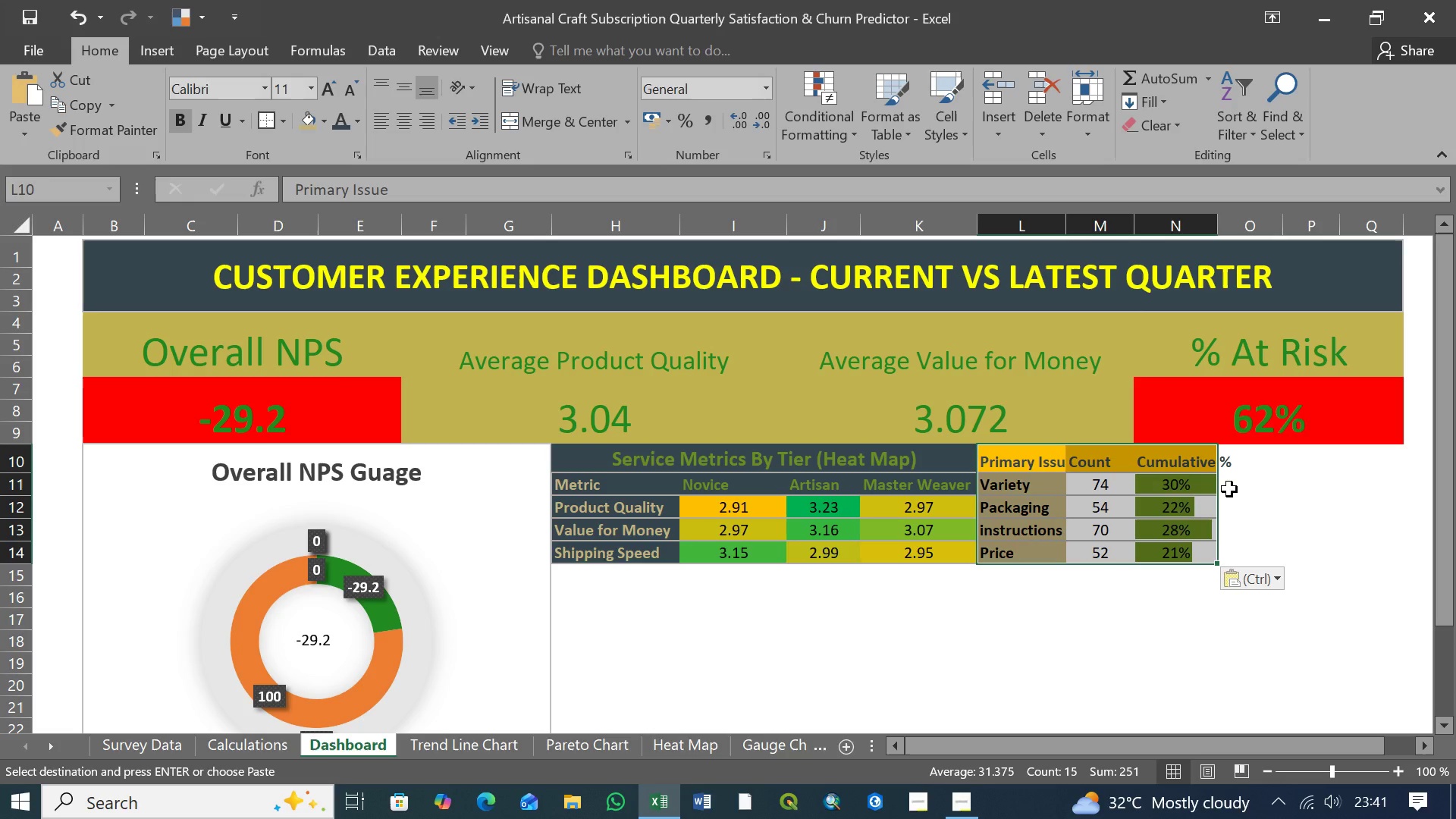 
left_click([1002, 460])
 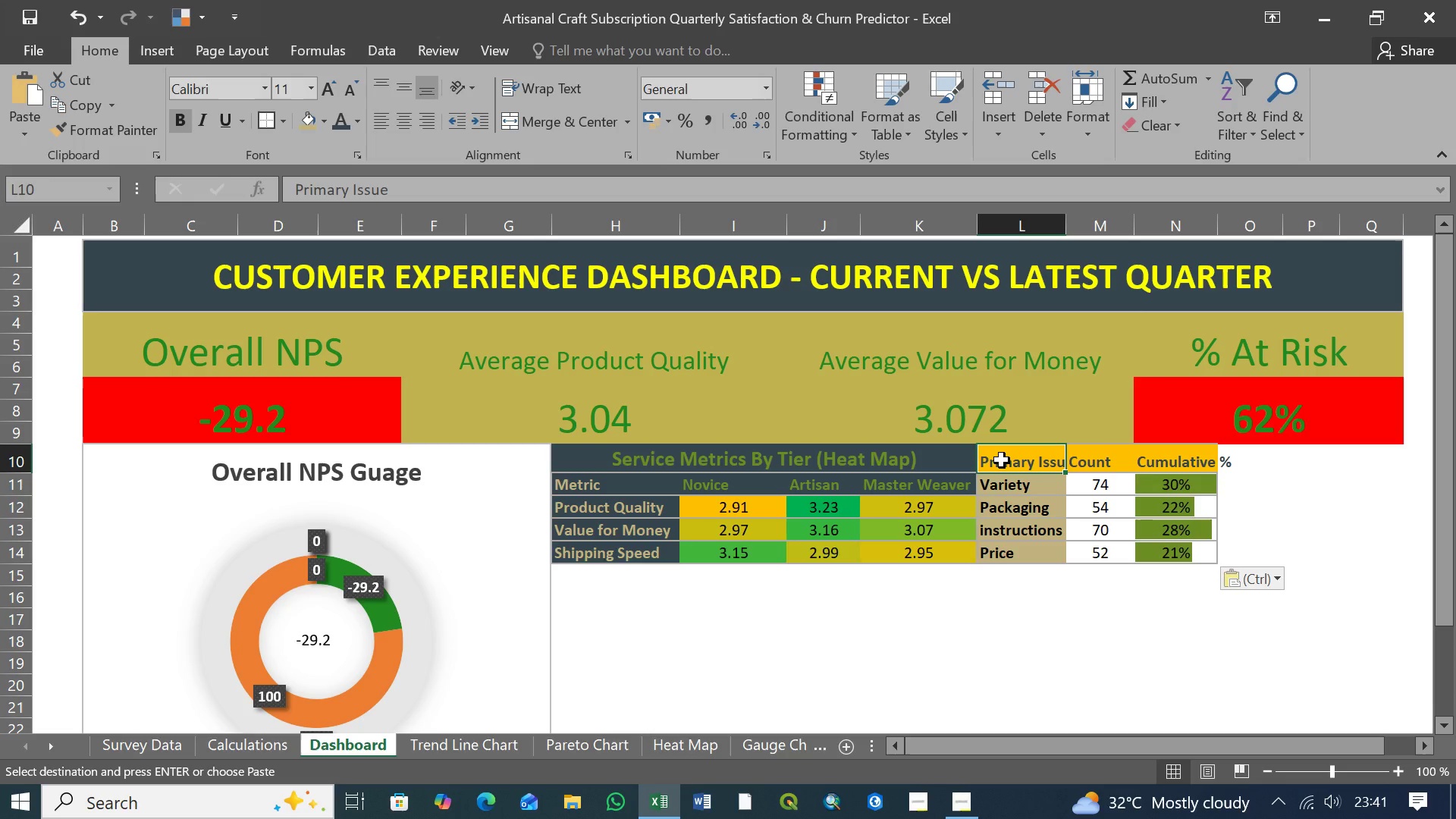 
hold_key(key=ShiftLeft, duration=1.22)
left_click([1190, 555])
 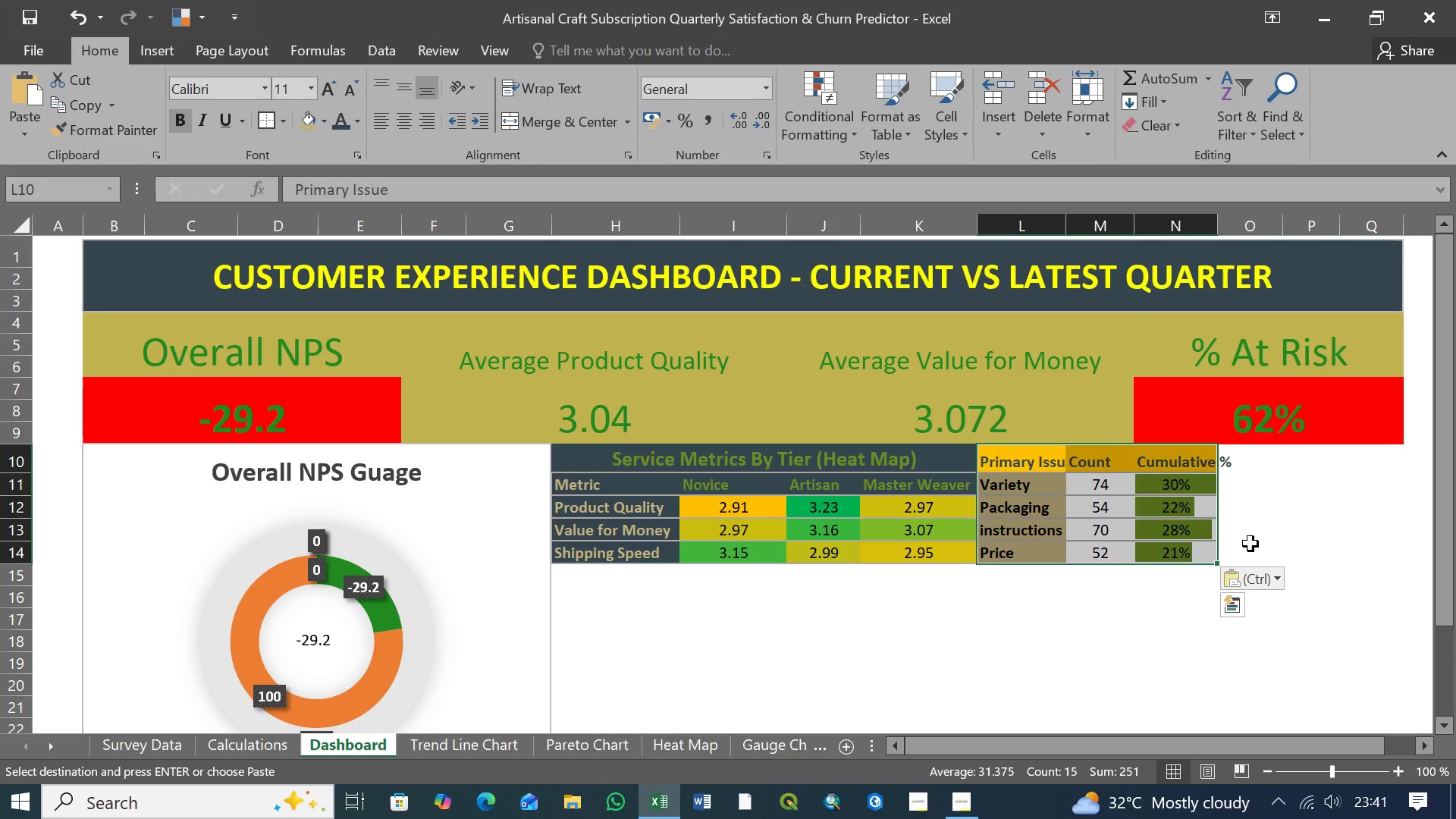 
hold_key(key=ControlLeft, duration=1.5)
 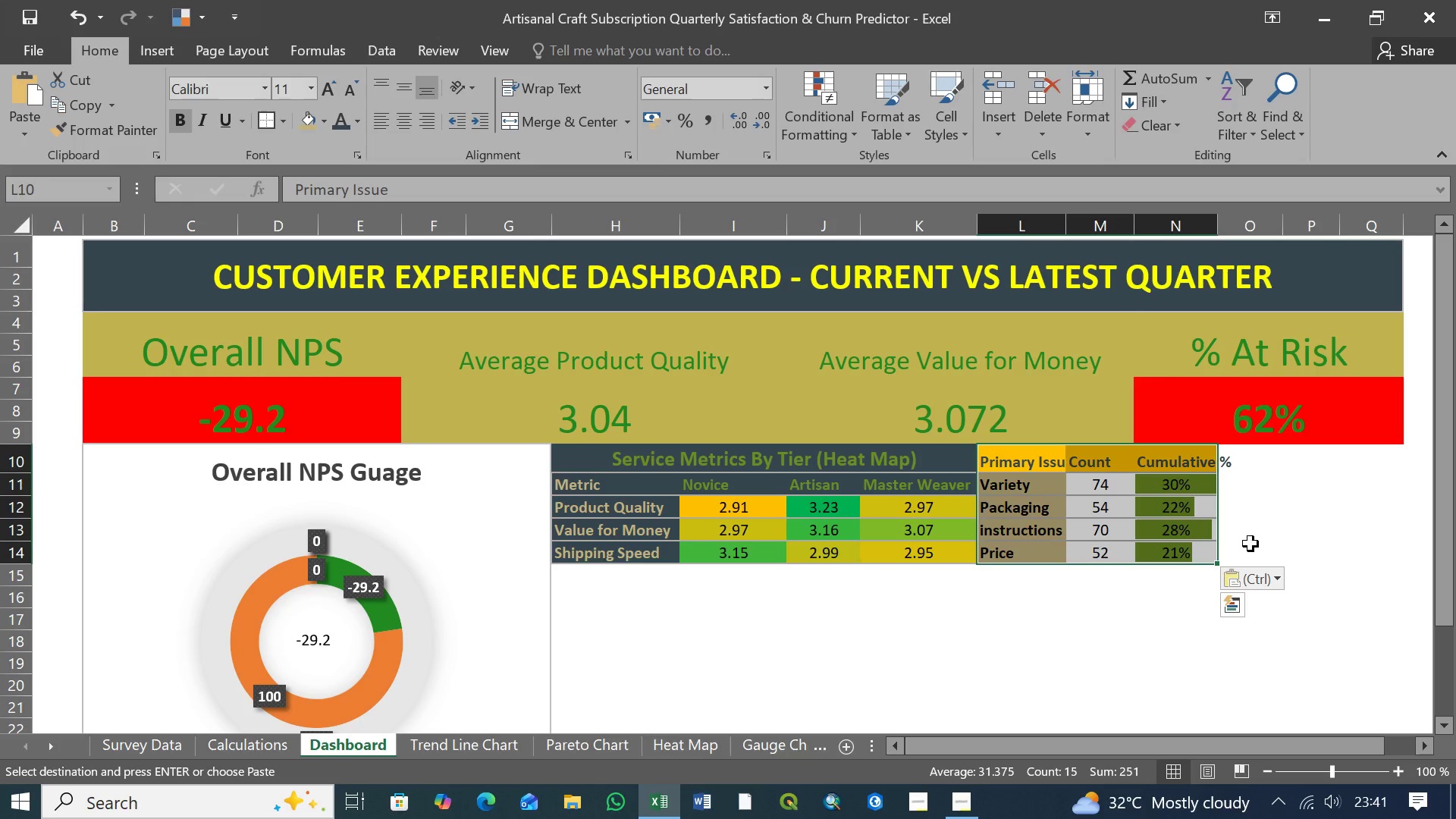 
hold_key(key=ControlLeft, duration=1.5)
left_click([1249, 544])
 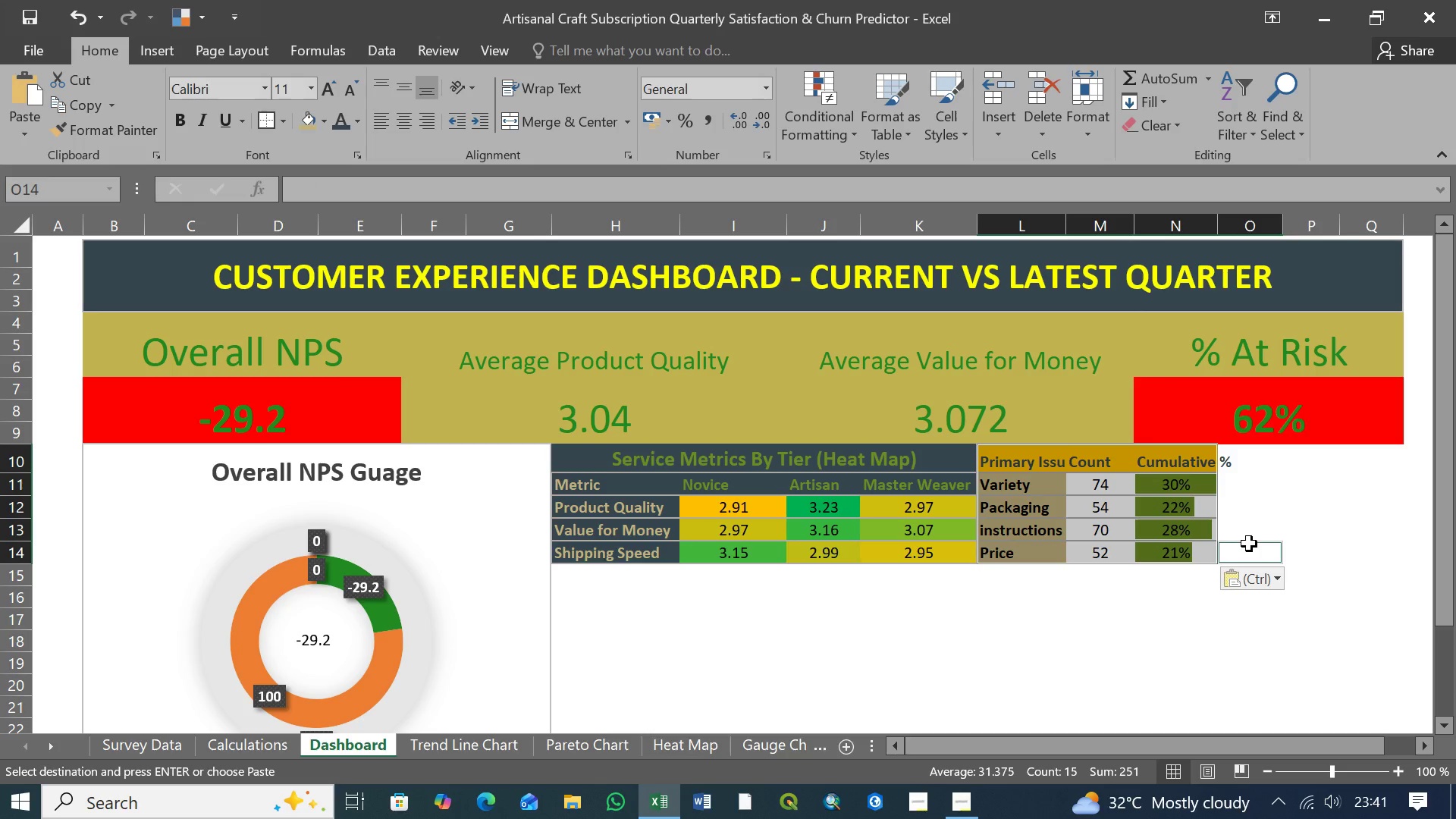 
hold_key(key=ControlLeft, duration=1.52)
 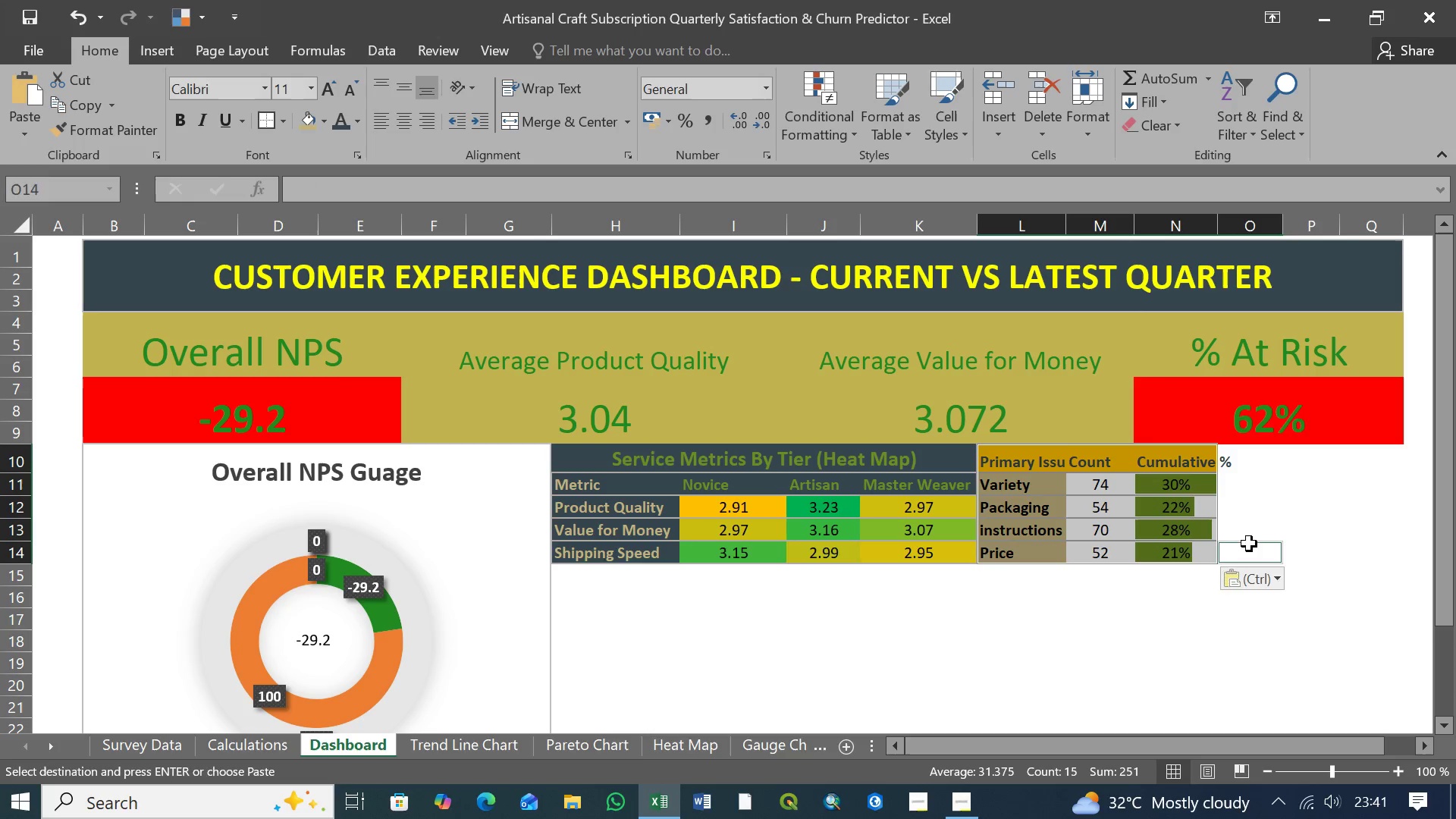 
key(Control+ControlLeft)
 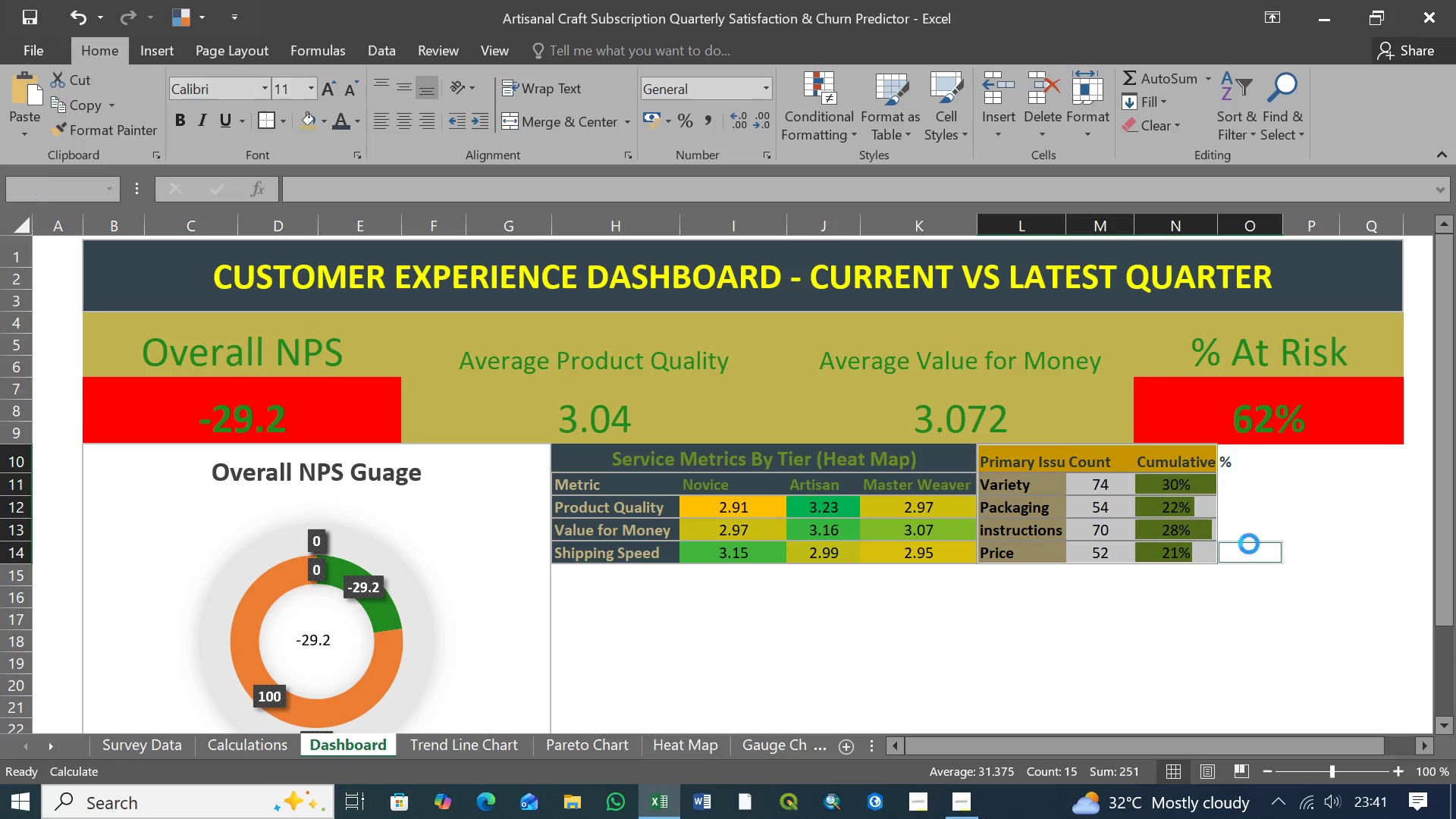 
key(Control+ControlLeft)
 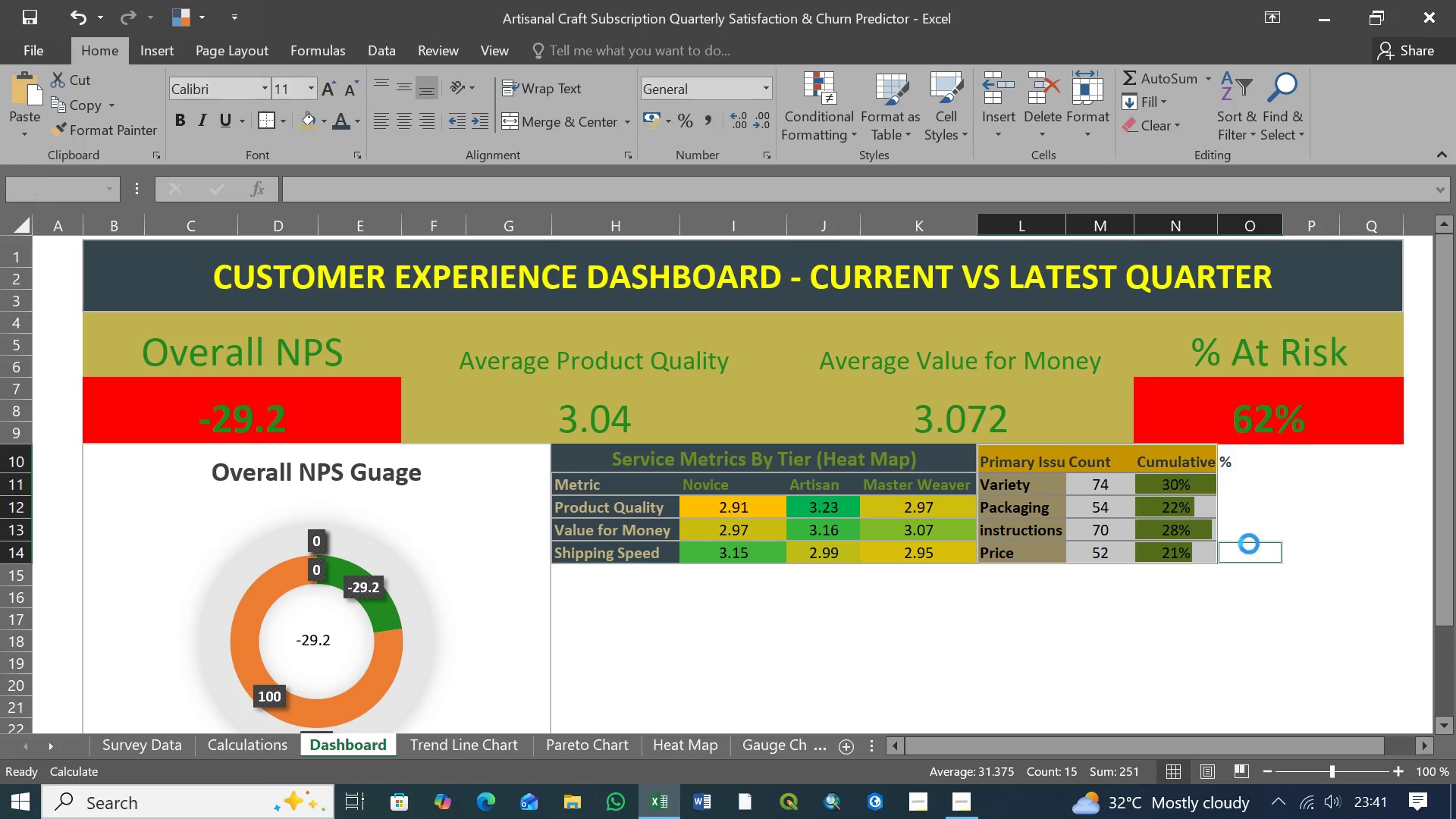 
key(Control+ControlLeft)
 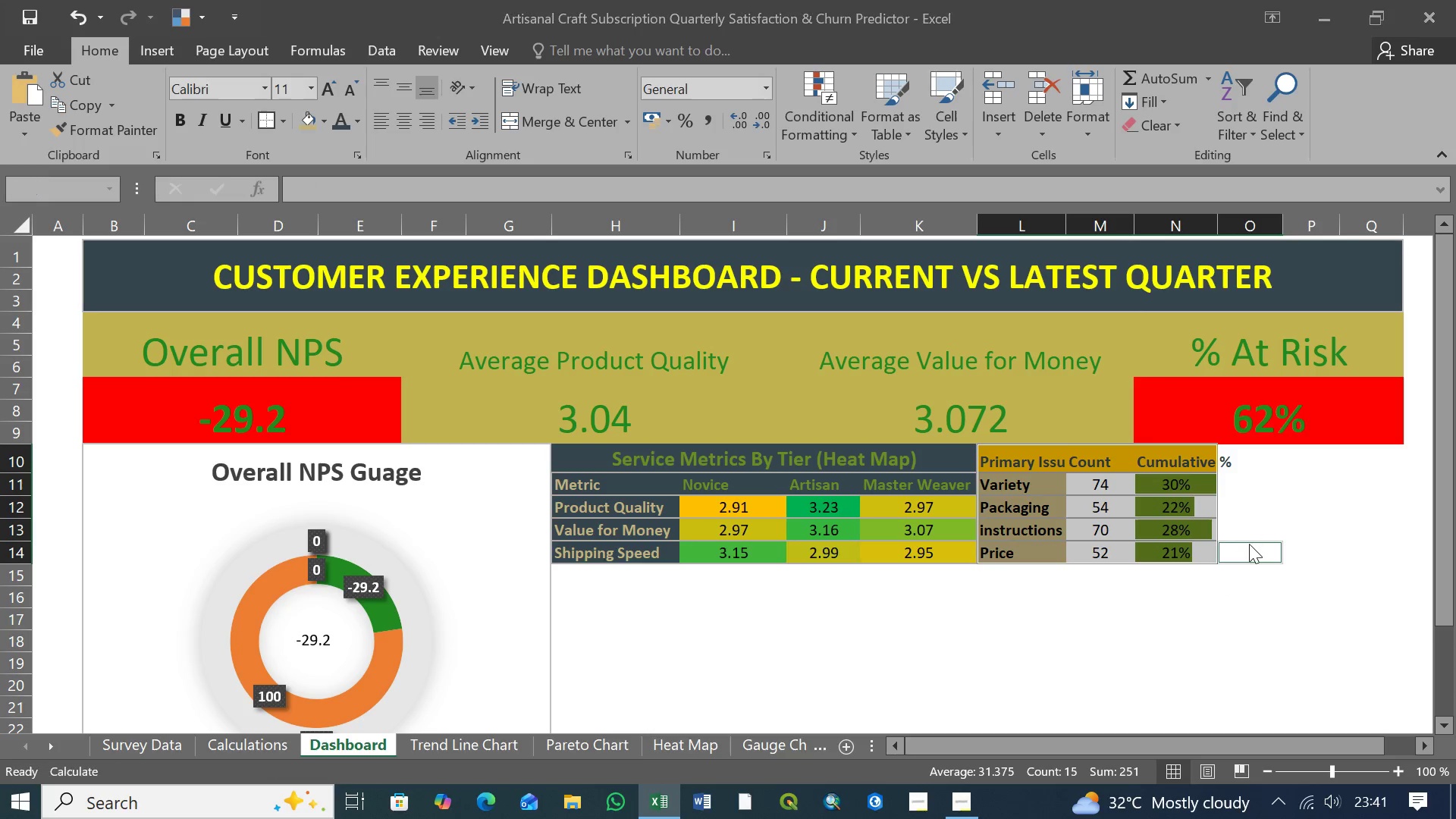 
key(Control+ControlLeft)
 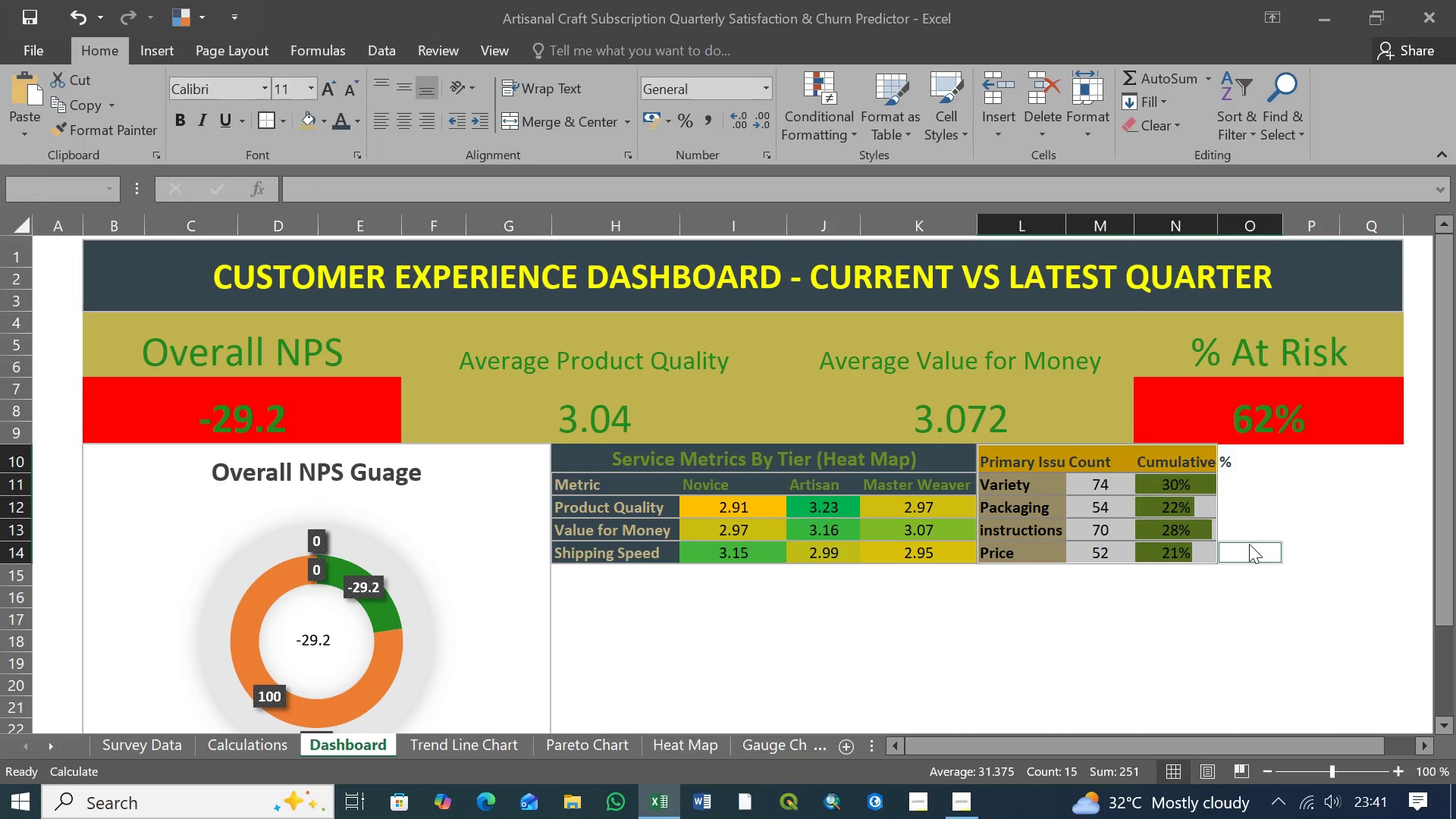 
key(Control+X)
 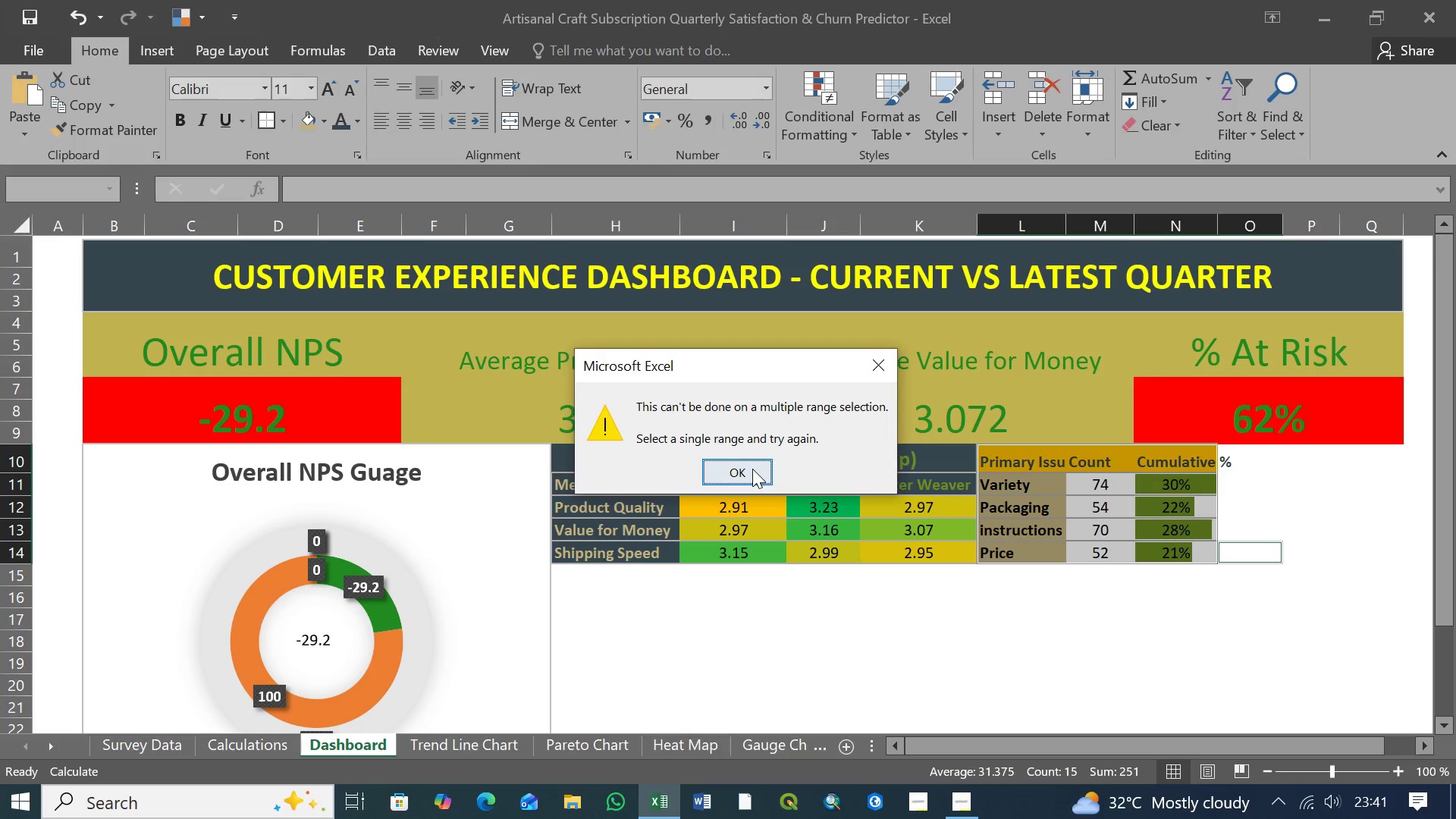 
key(Control+ControlLeft)
 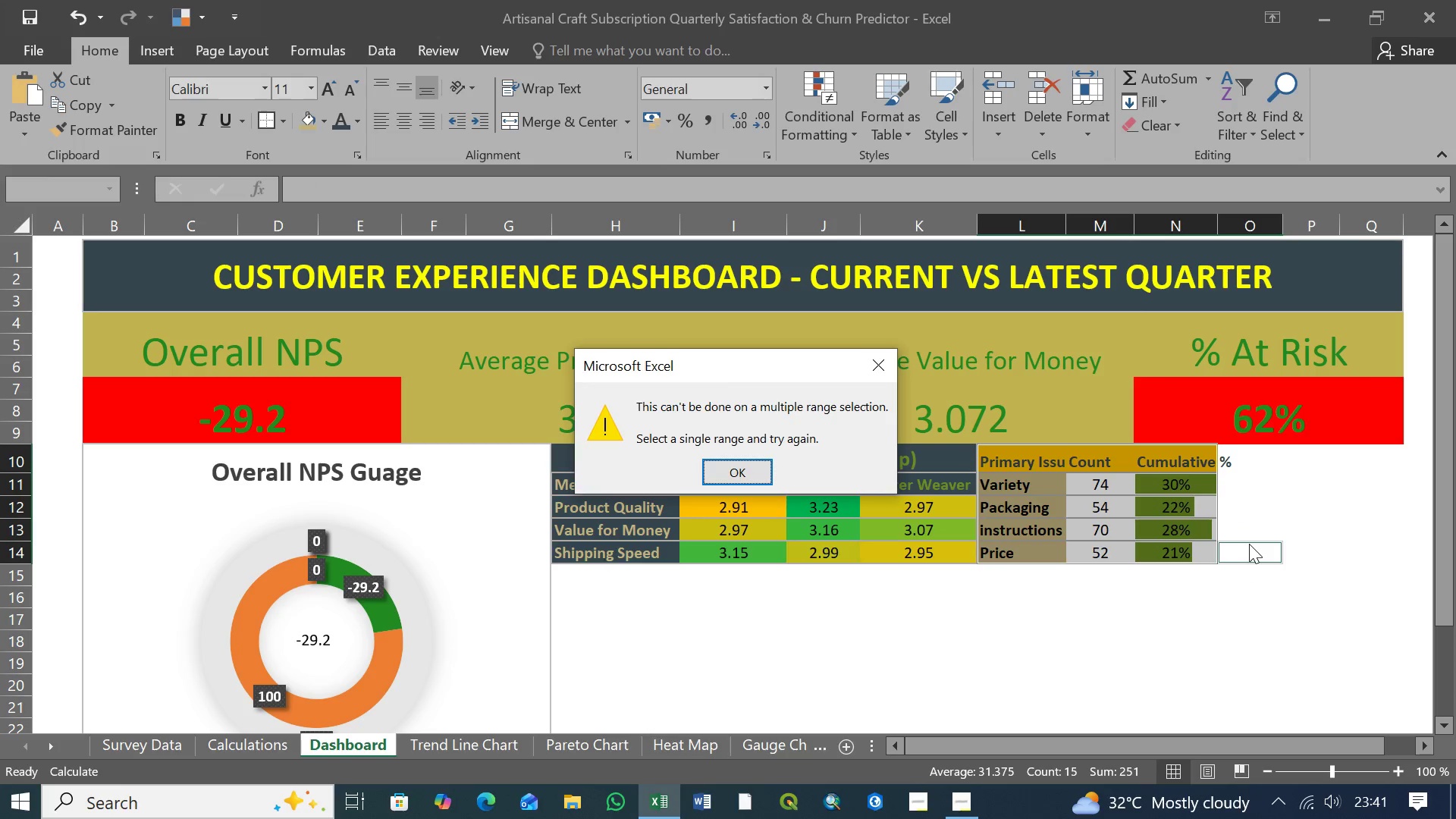 
wait(5.52)
 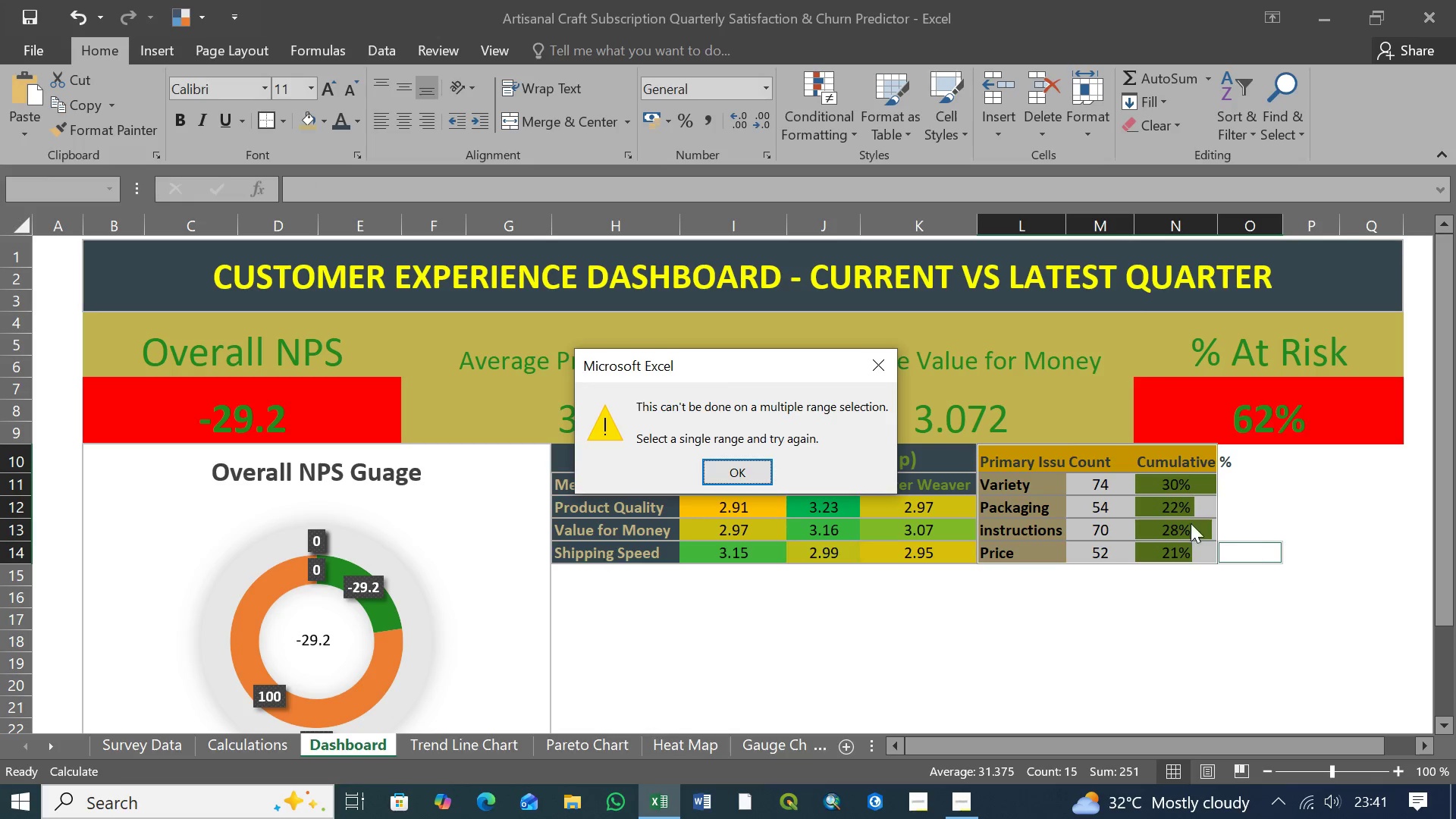 
left_click([758, 476])
 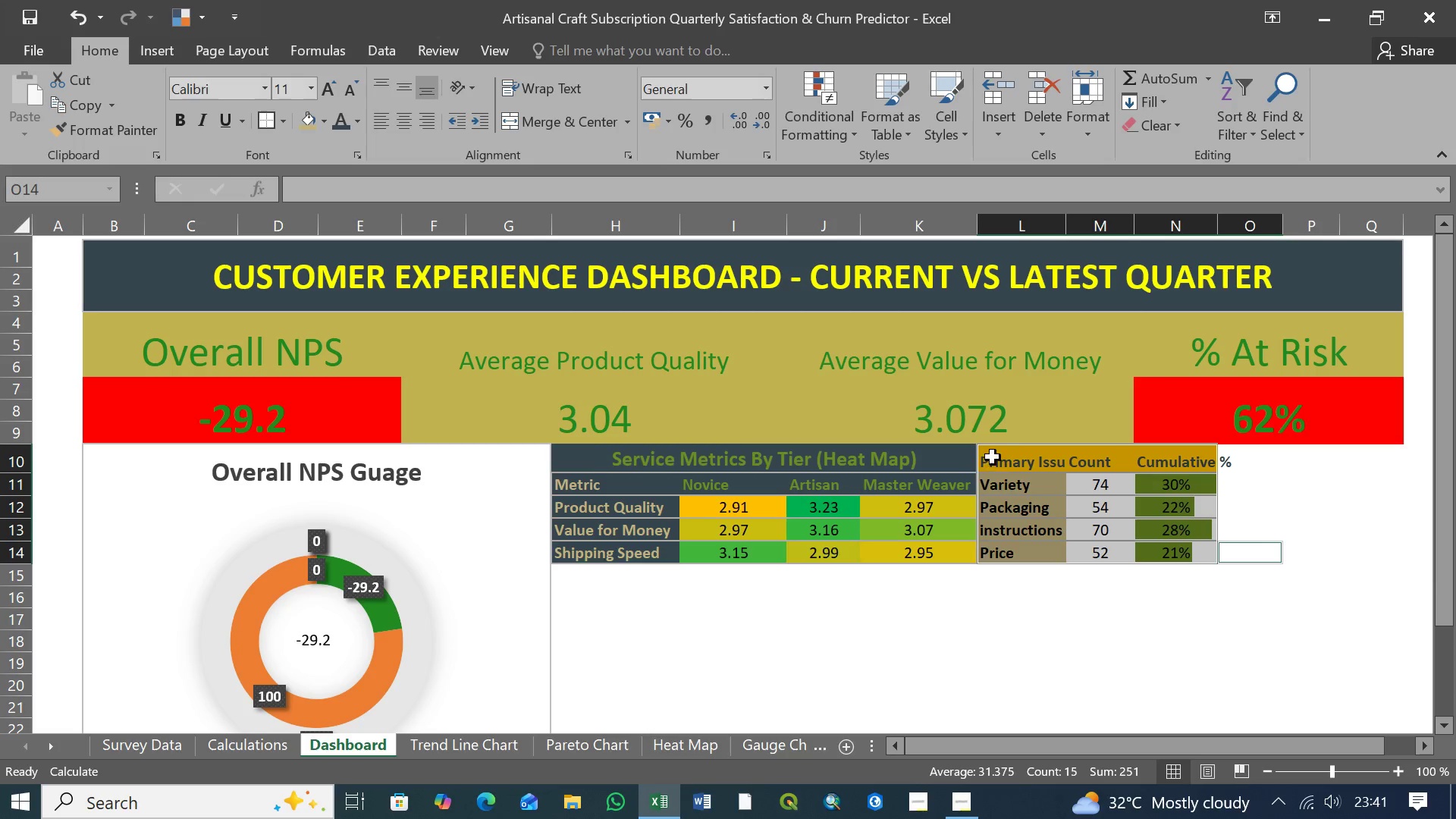 
left_click([1017, 459])
 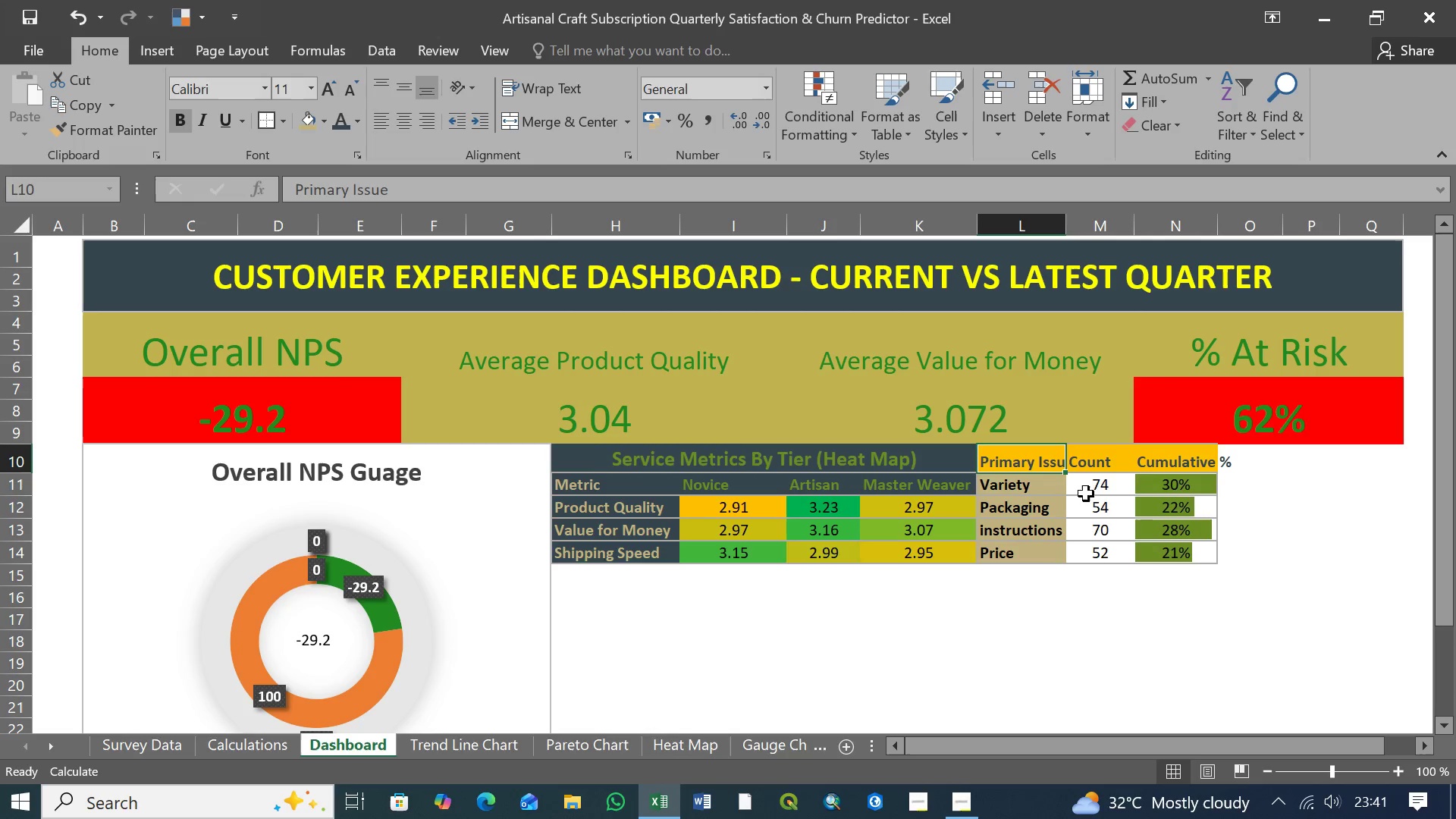 
hold_key(key=ShiftLeft, duration=0.92)
left_click([1202, 558])
 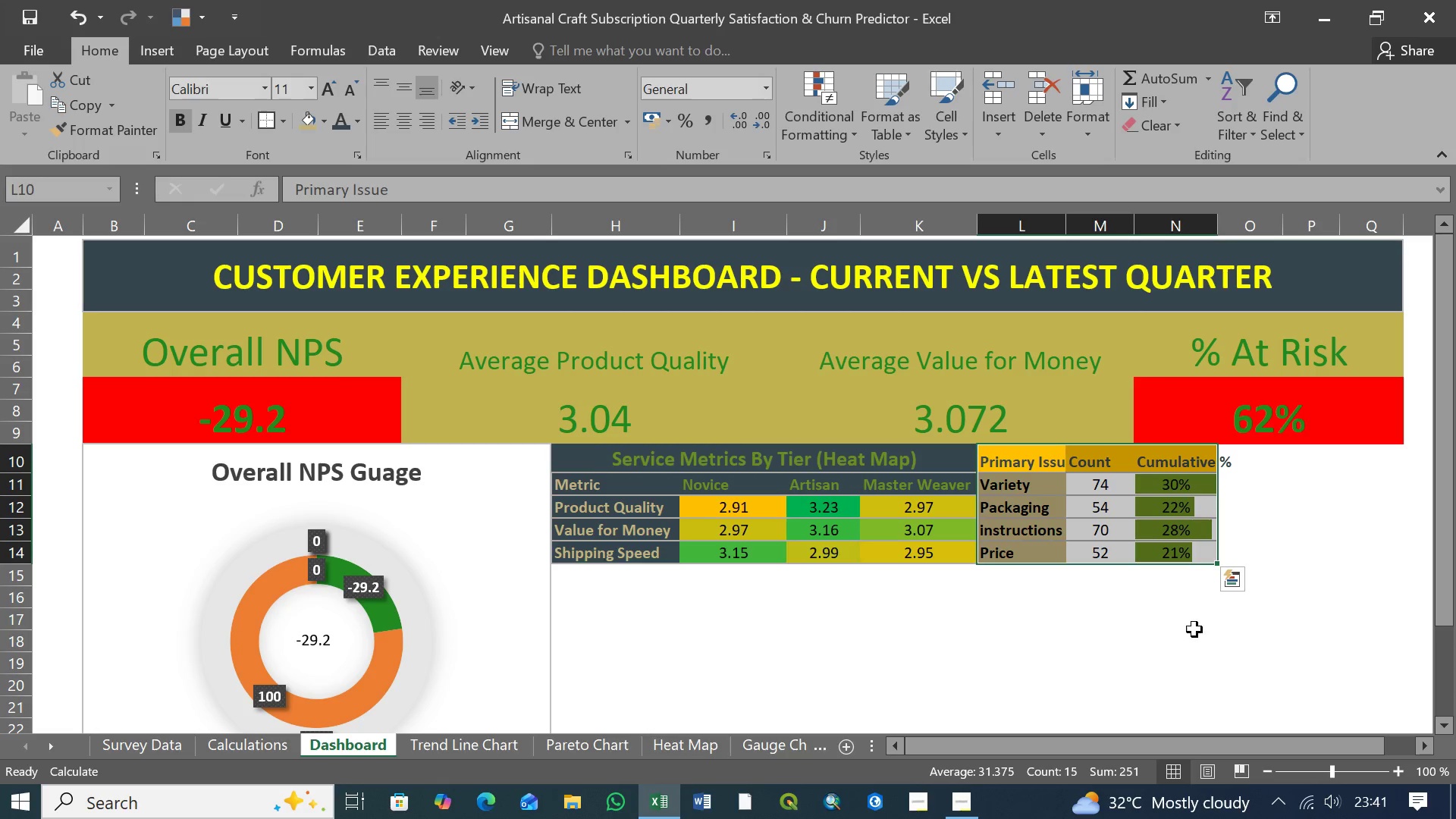 
key(Control+X)
 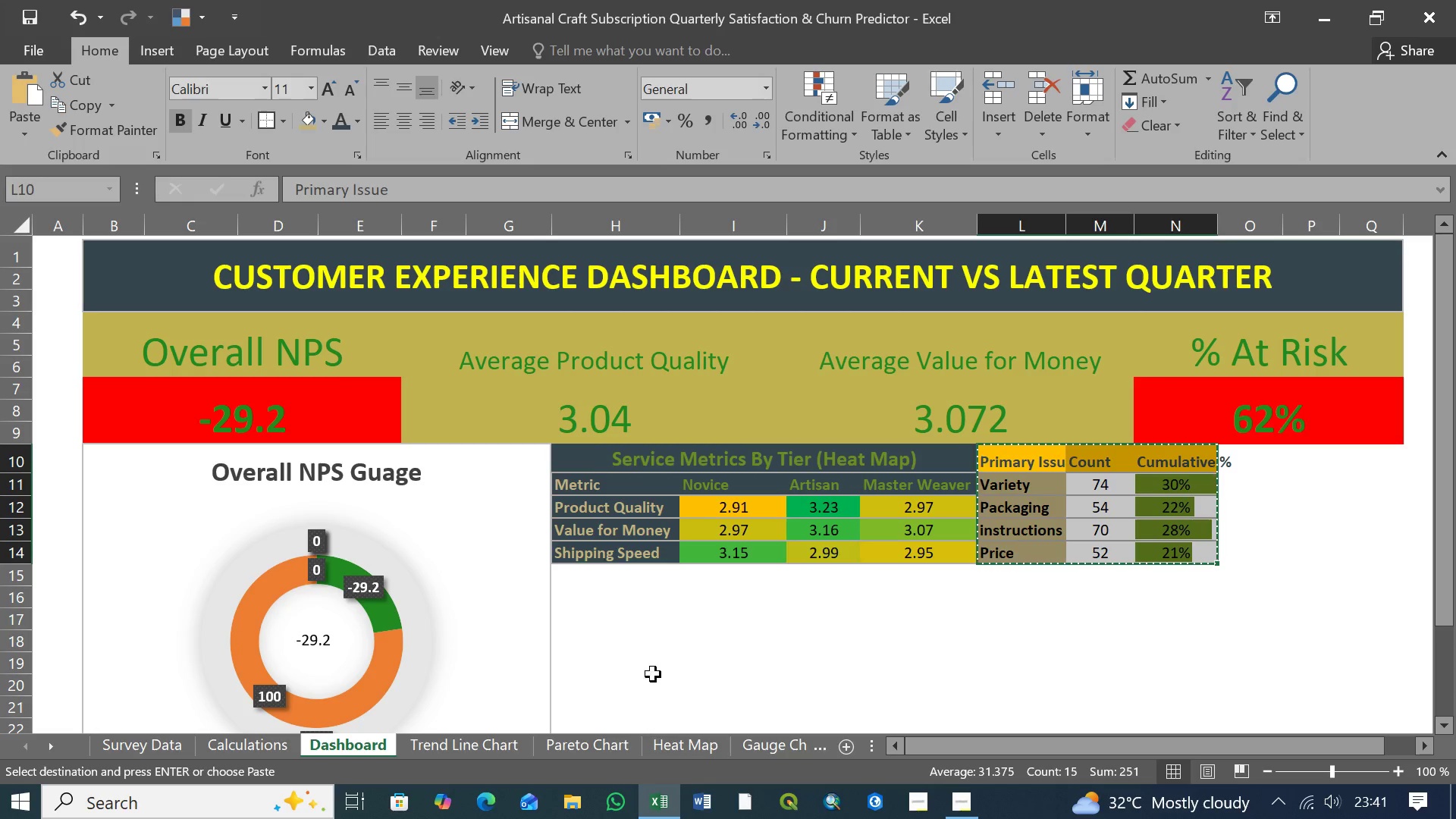 
left_click([574, 656])
 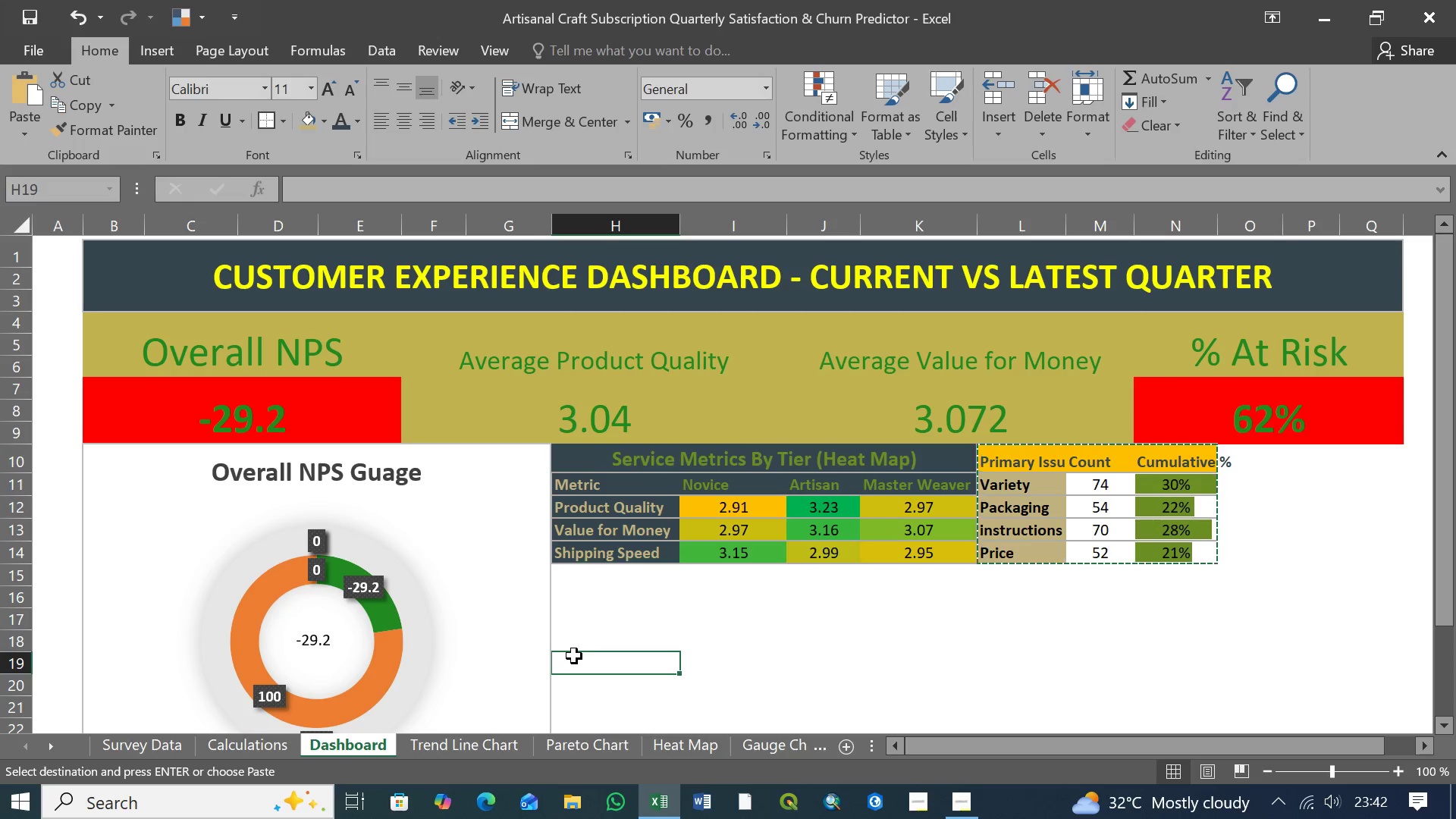 
key(Control+V)
 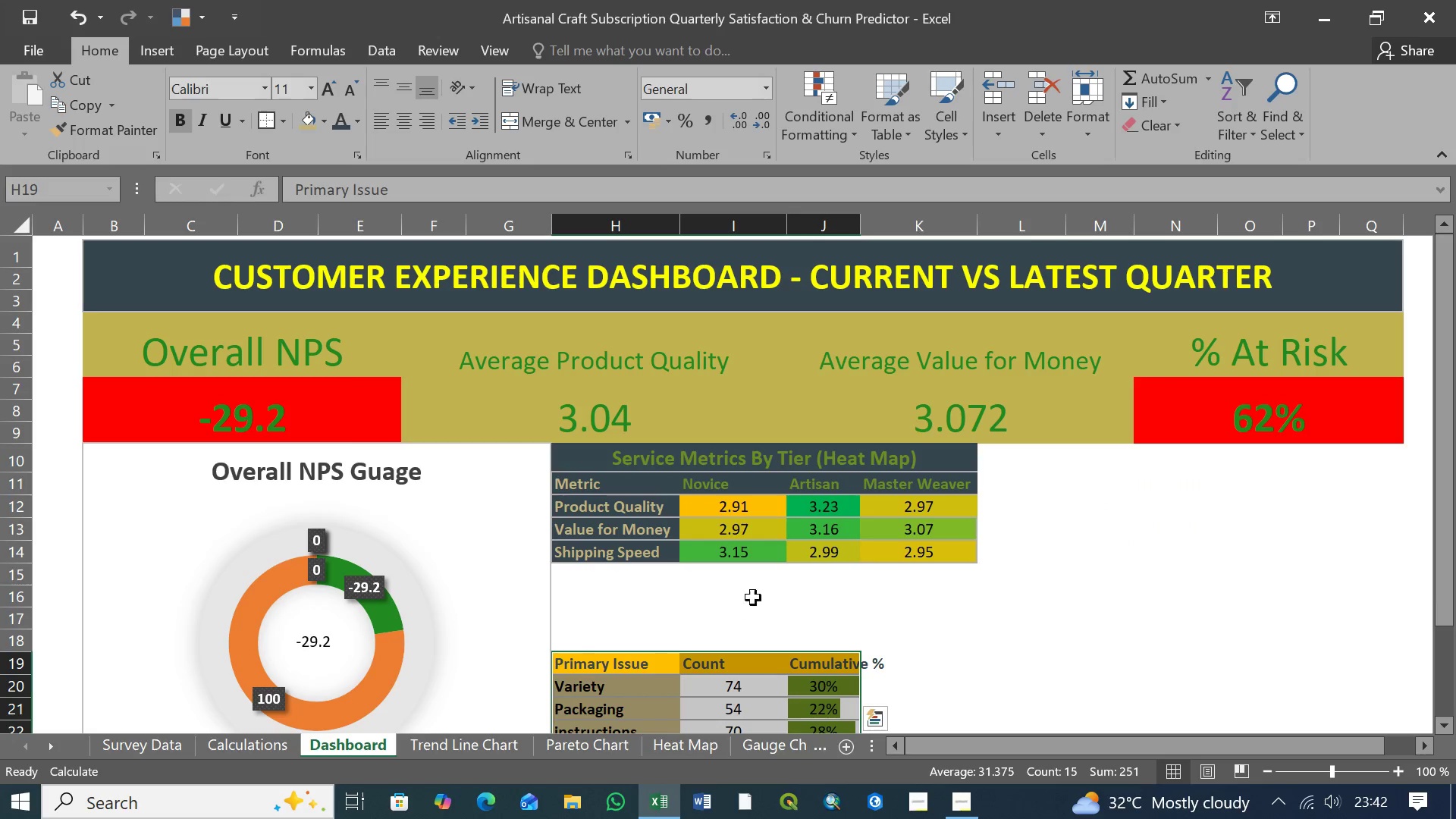 
scroll: coordinate [758, 591], scroll_direction: down, amount: 1.0
 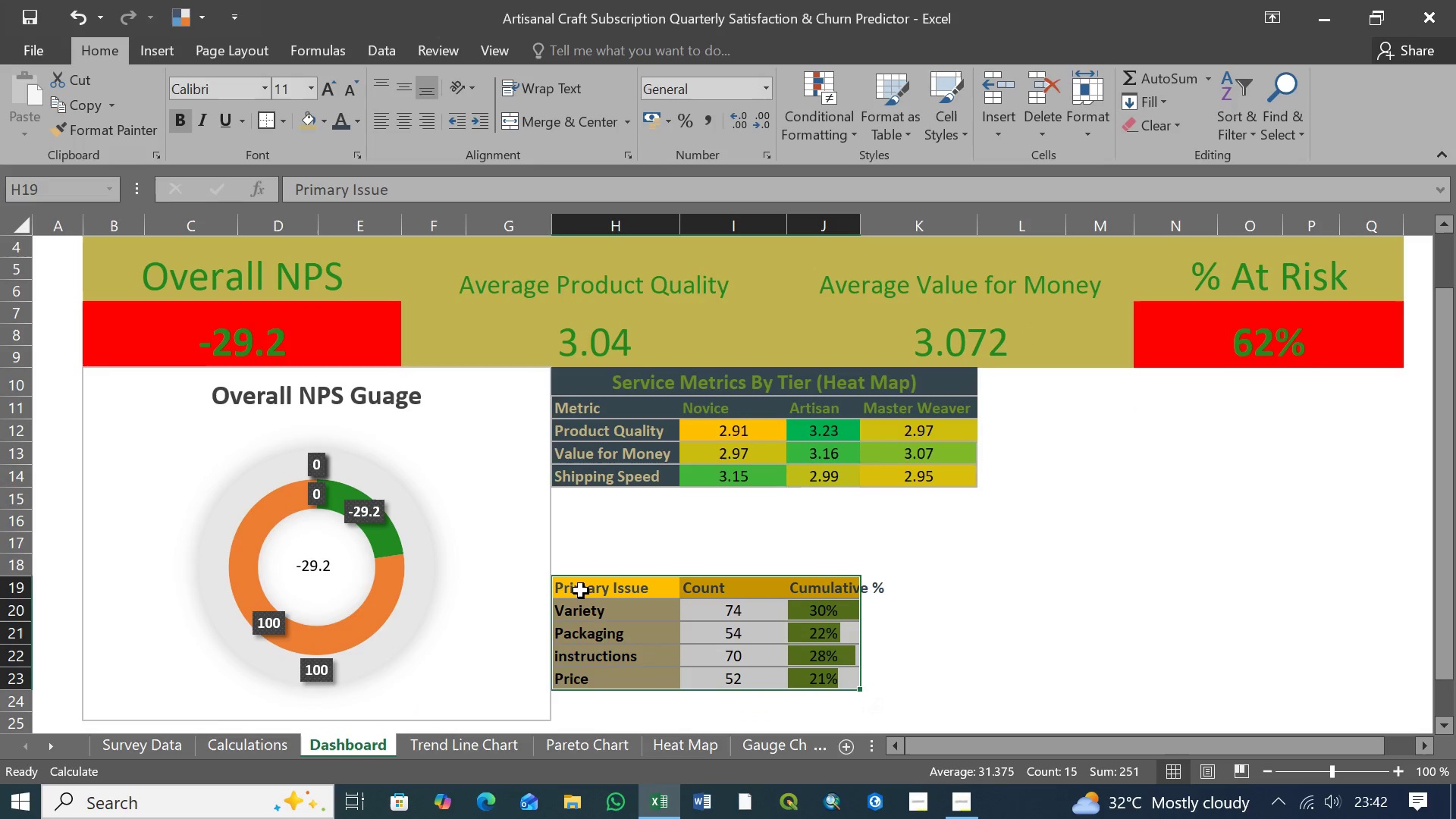 
left_click([577, 591])
 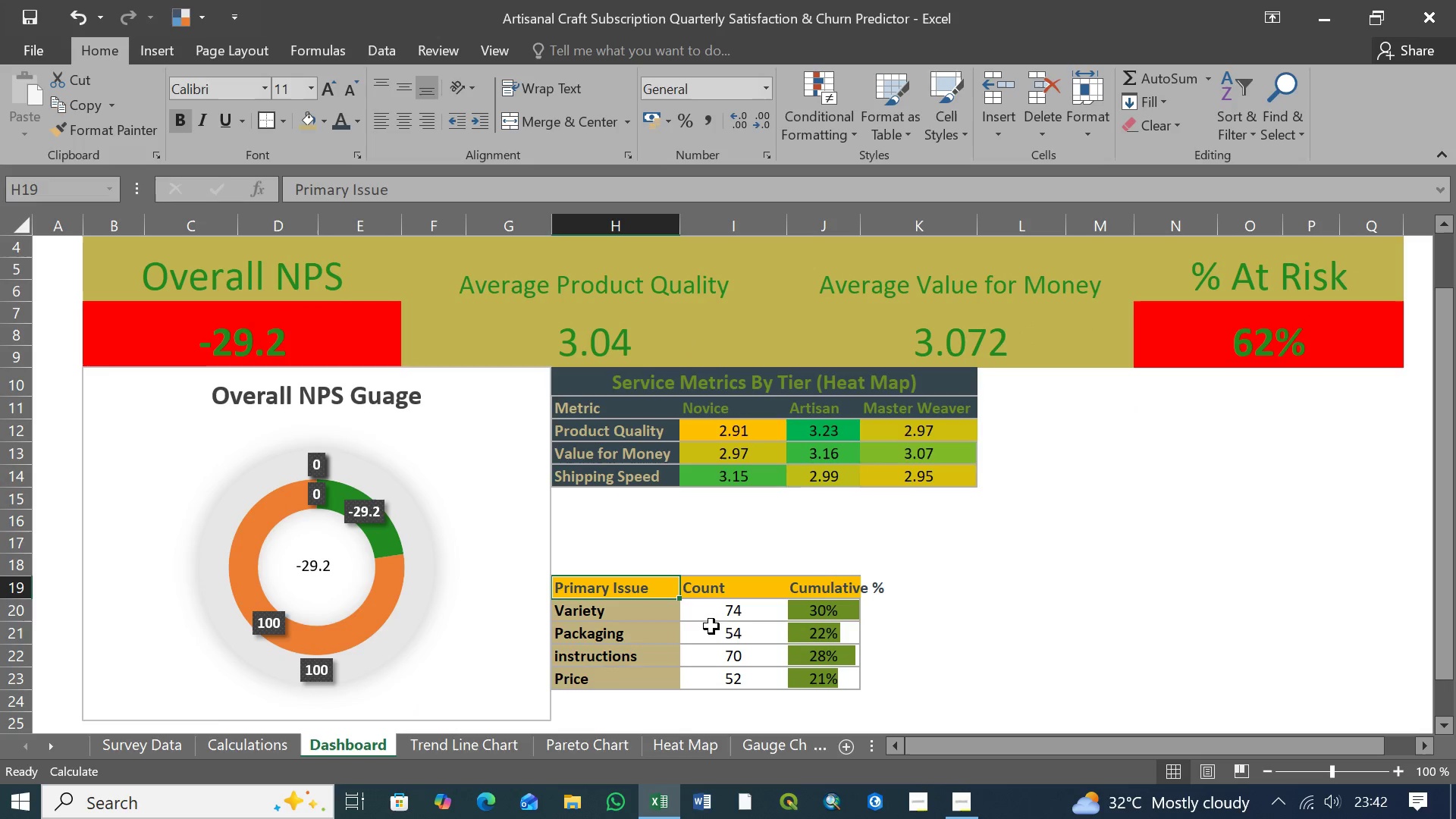 
hold_key(key=ShiftLeft, duration=0.84)
left_click([824, 681])
 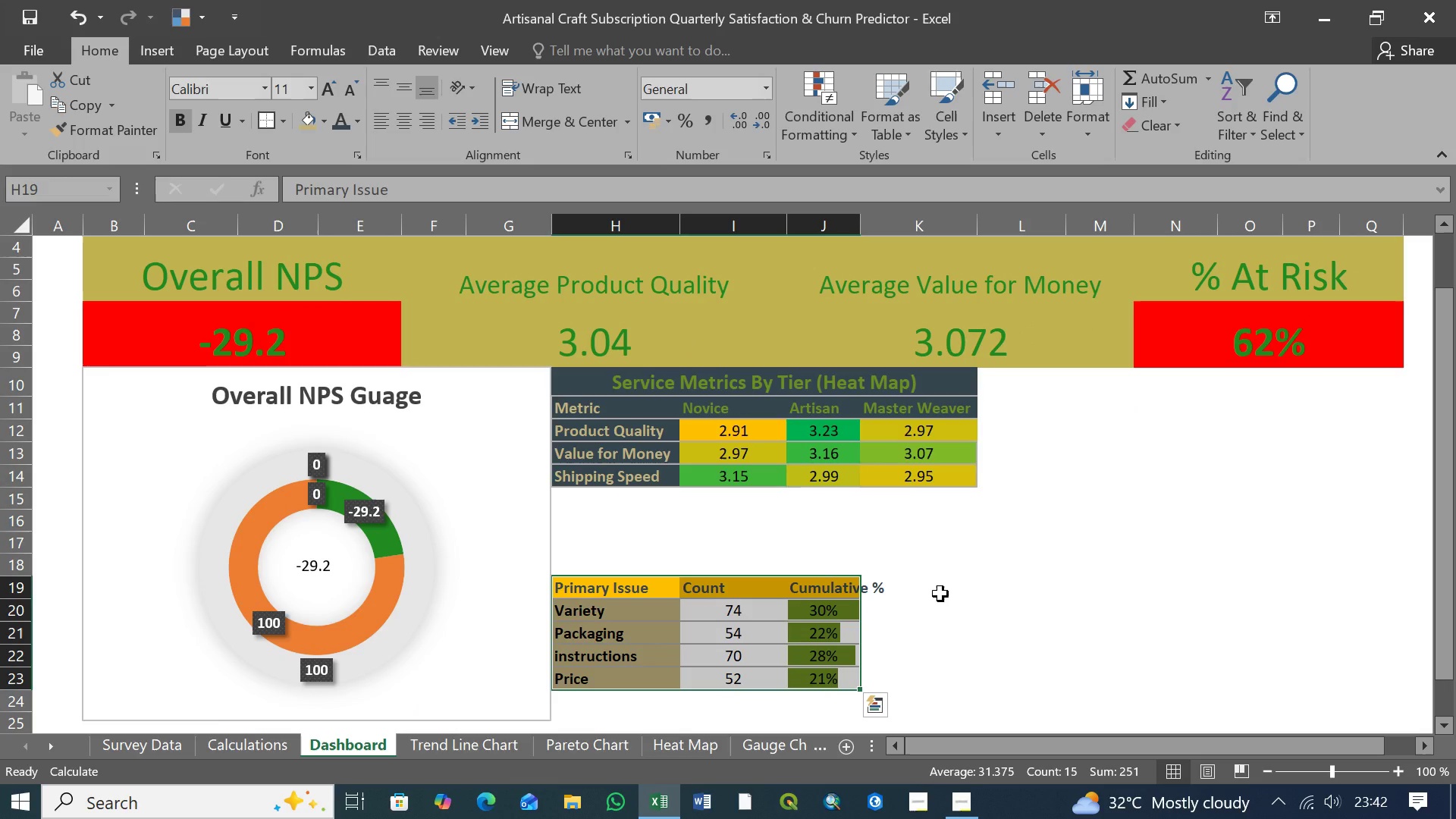 
key(Control+X)
 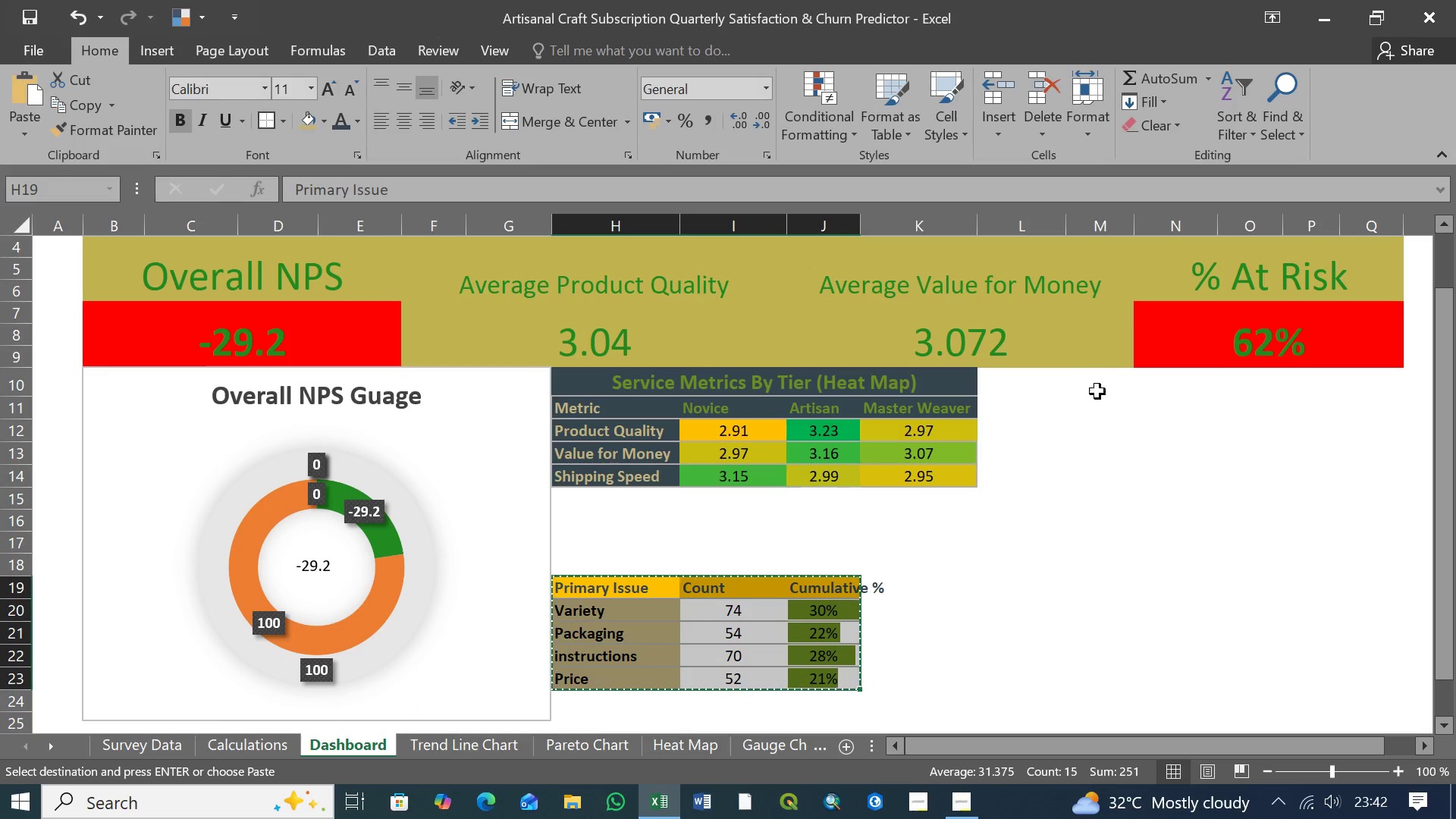 
left_click([1112, 386])
 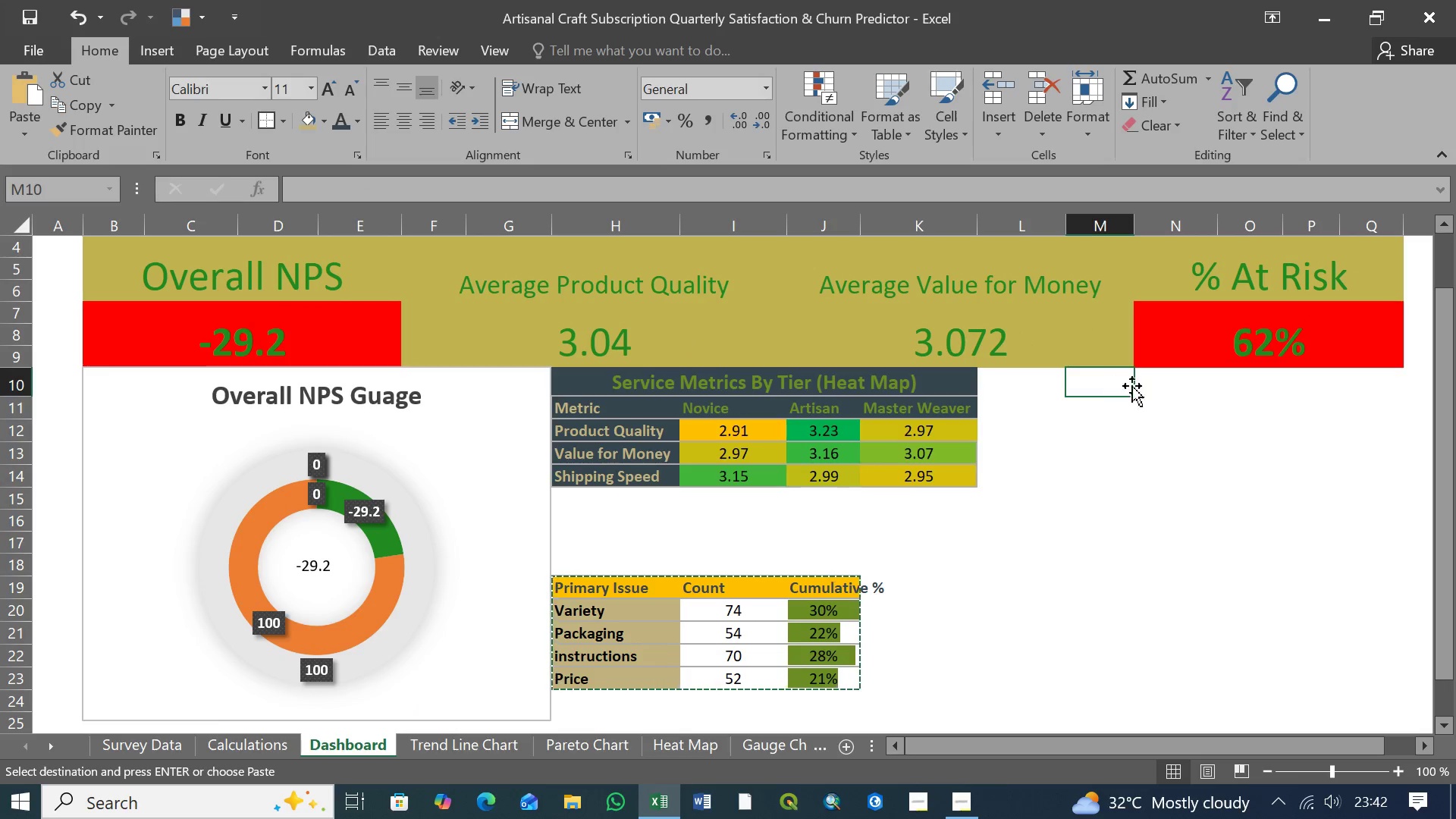 
left_click([1389, 389])
 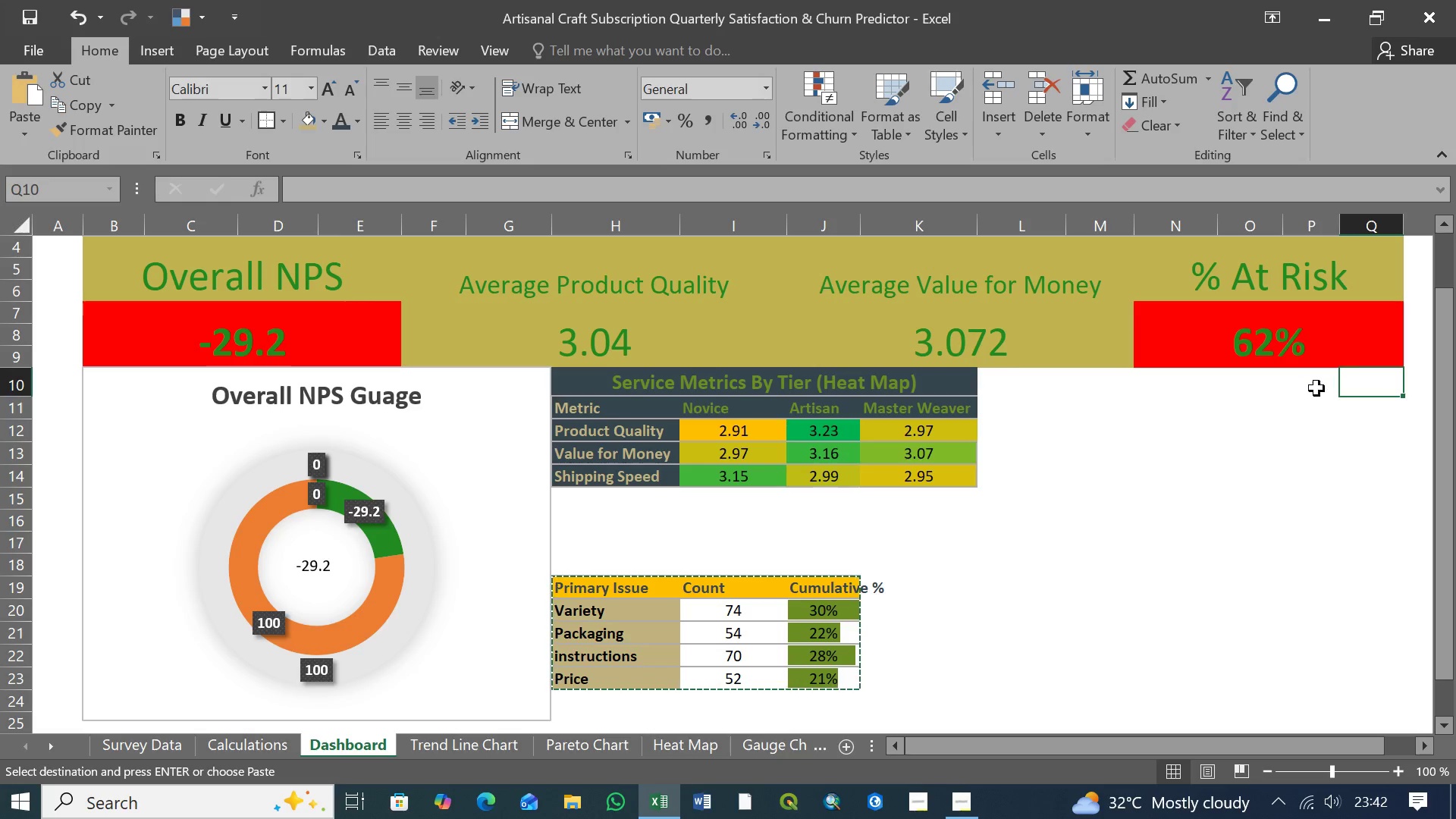 
left_click([1315, 388])
 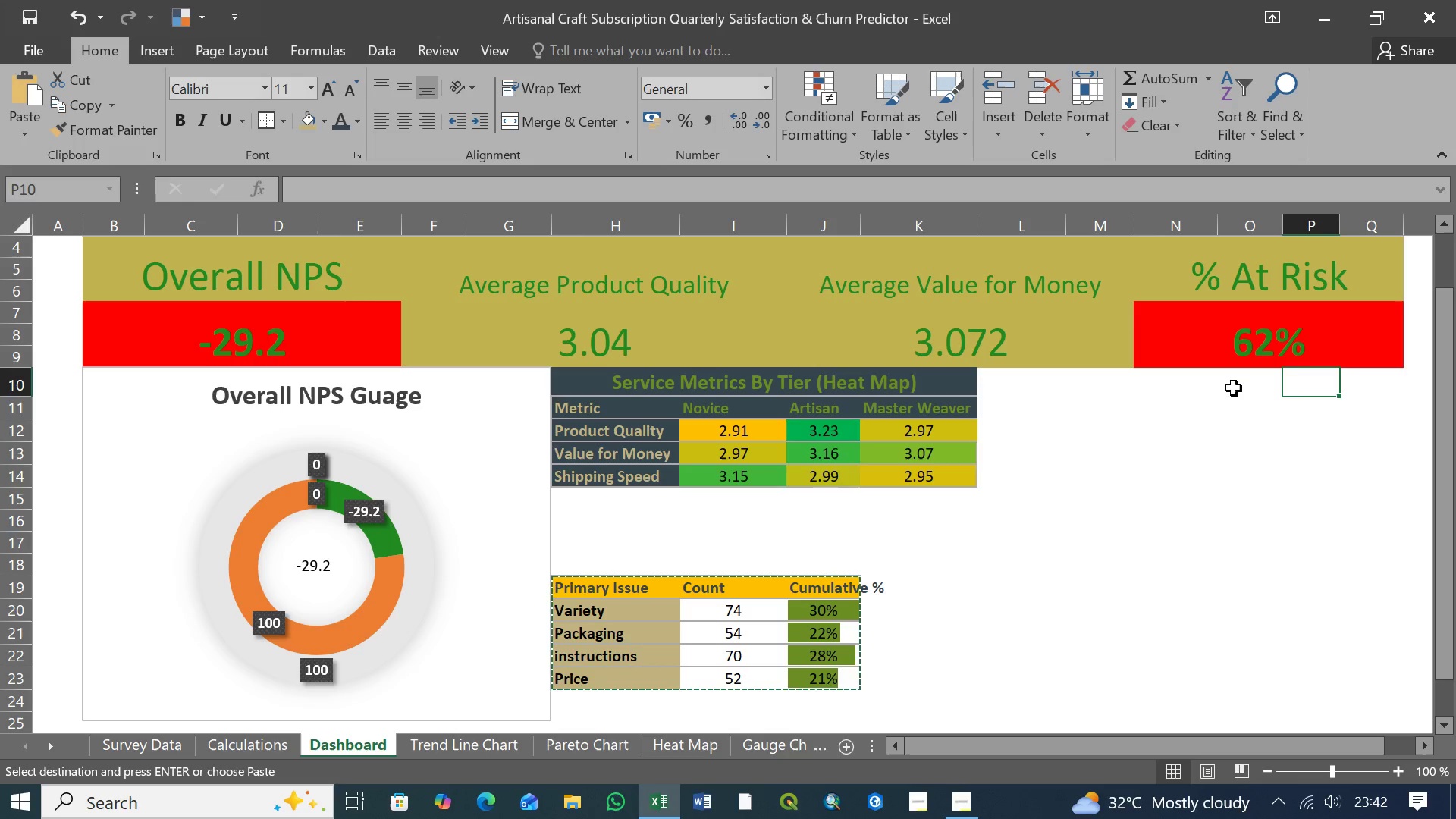 
left_click([1230, 388])
 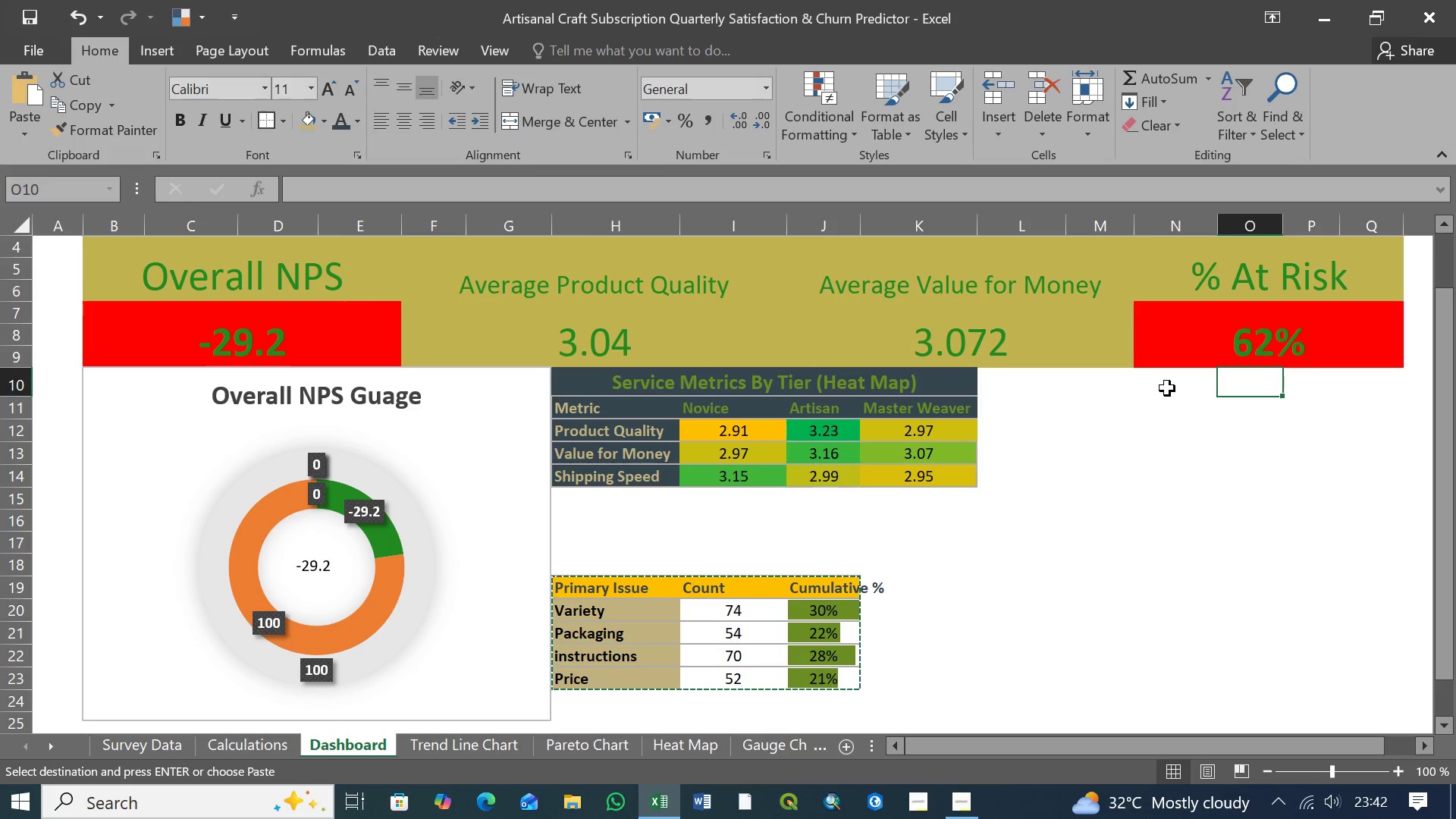 
wait(5.45)
 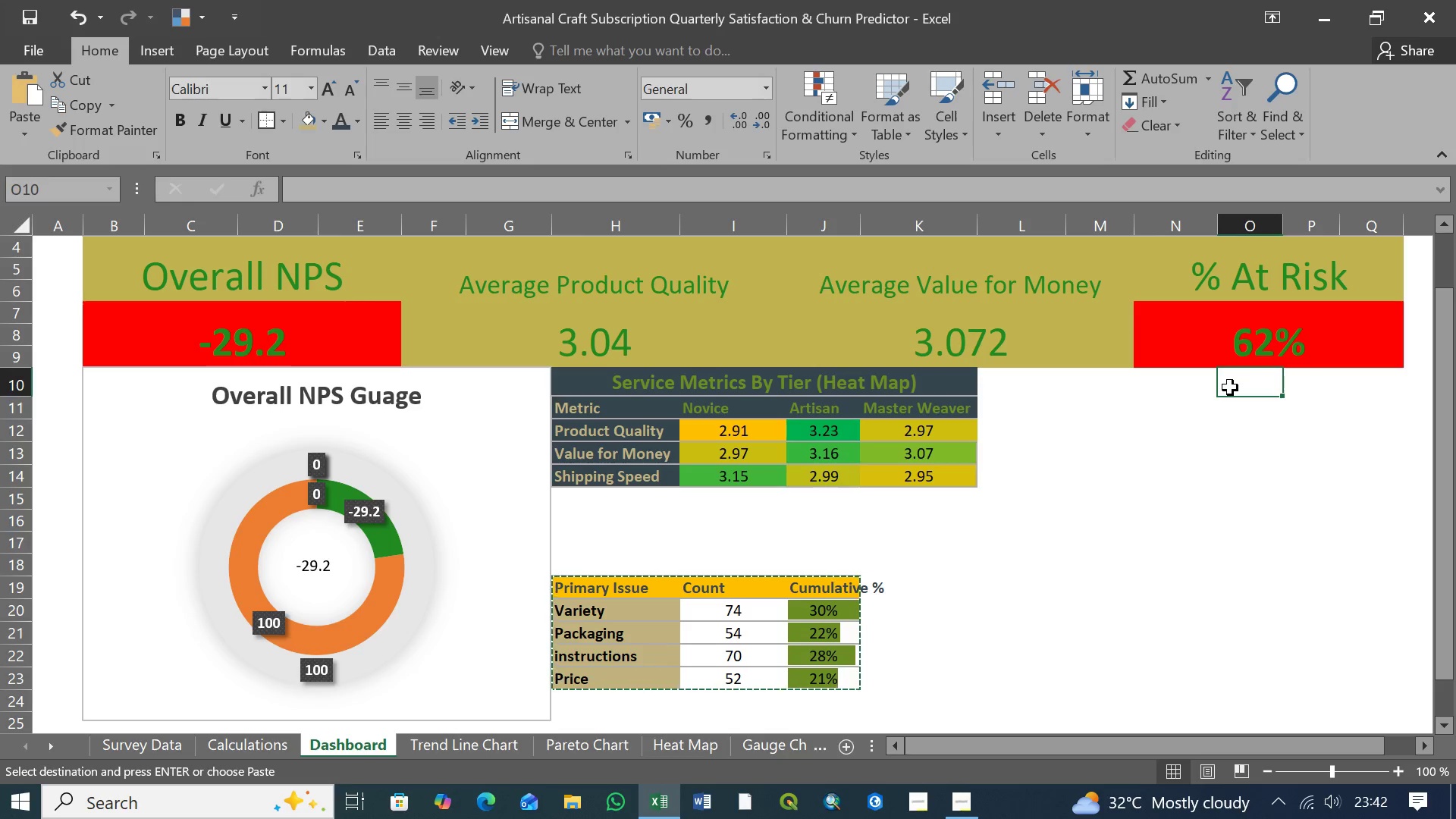 
left_click([1189, 387])
 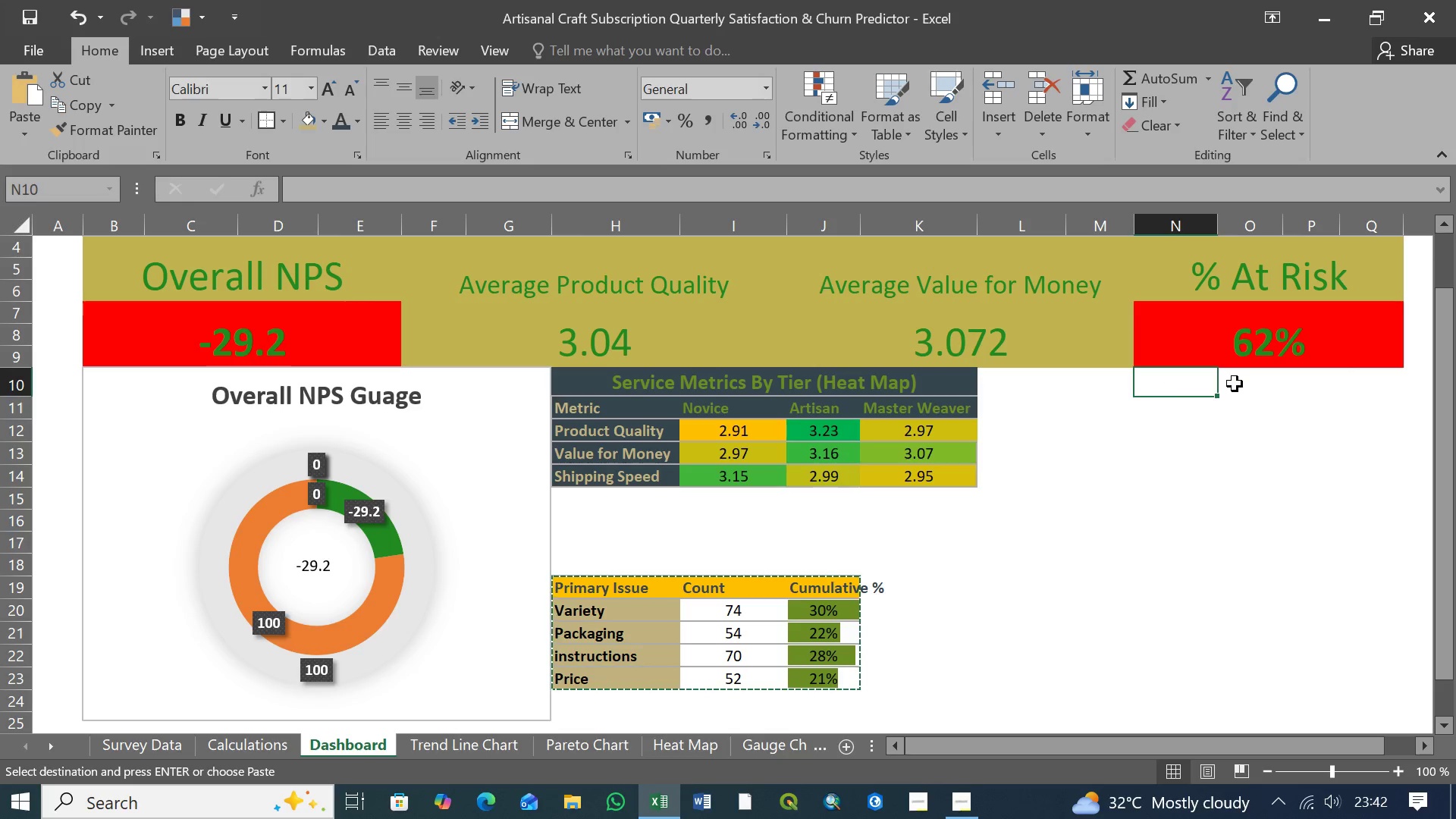 
left_click([1235, 384])
 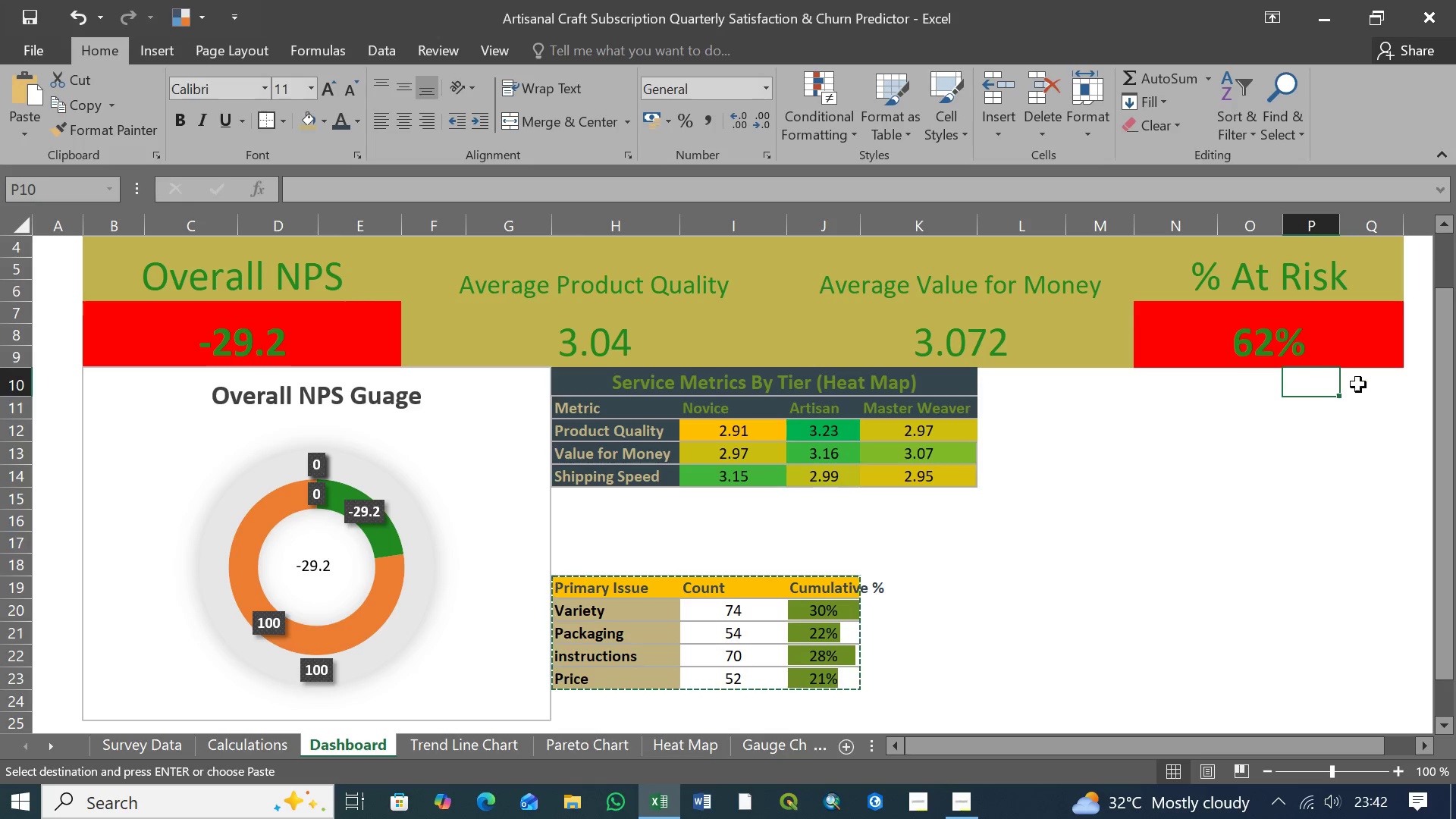 
double_click([1376, 385])
 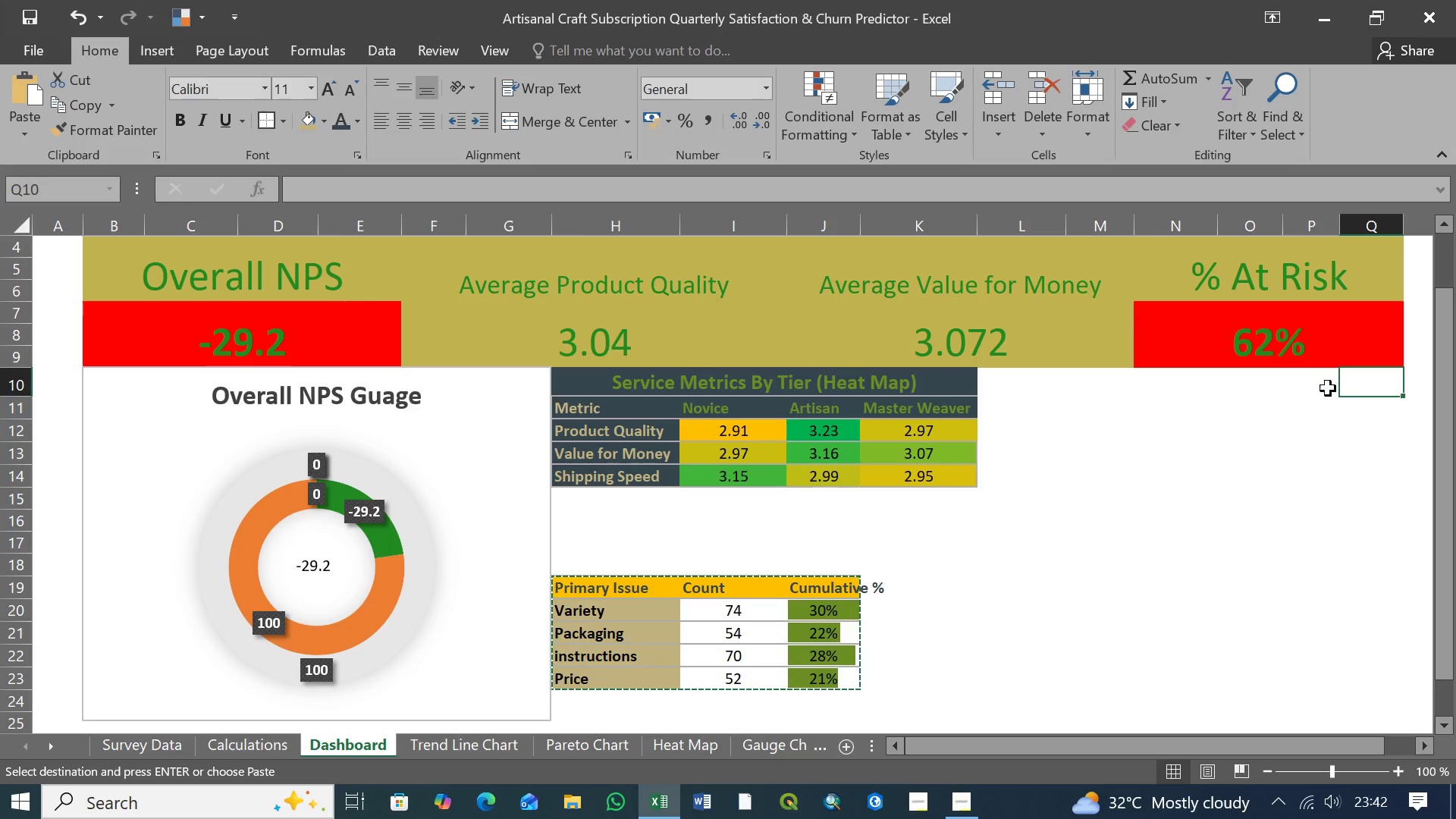 
left_click([1370, 388])
 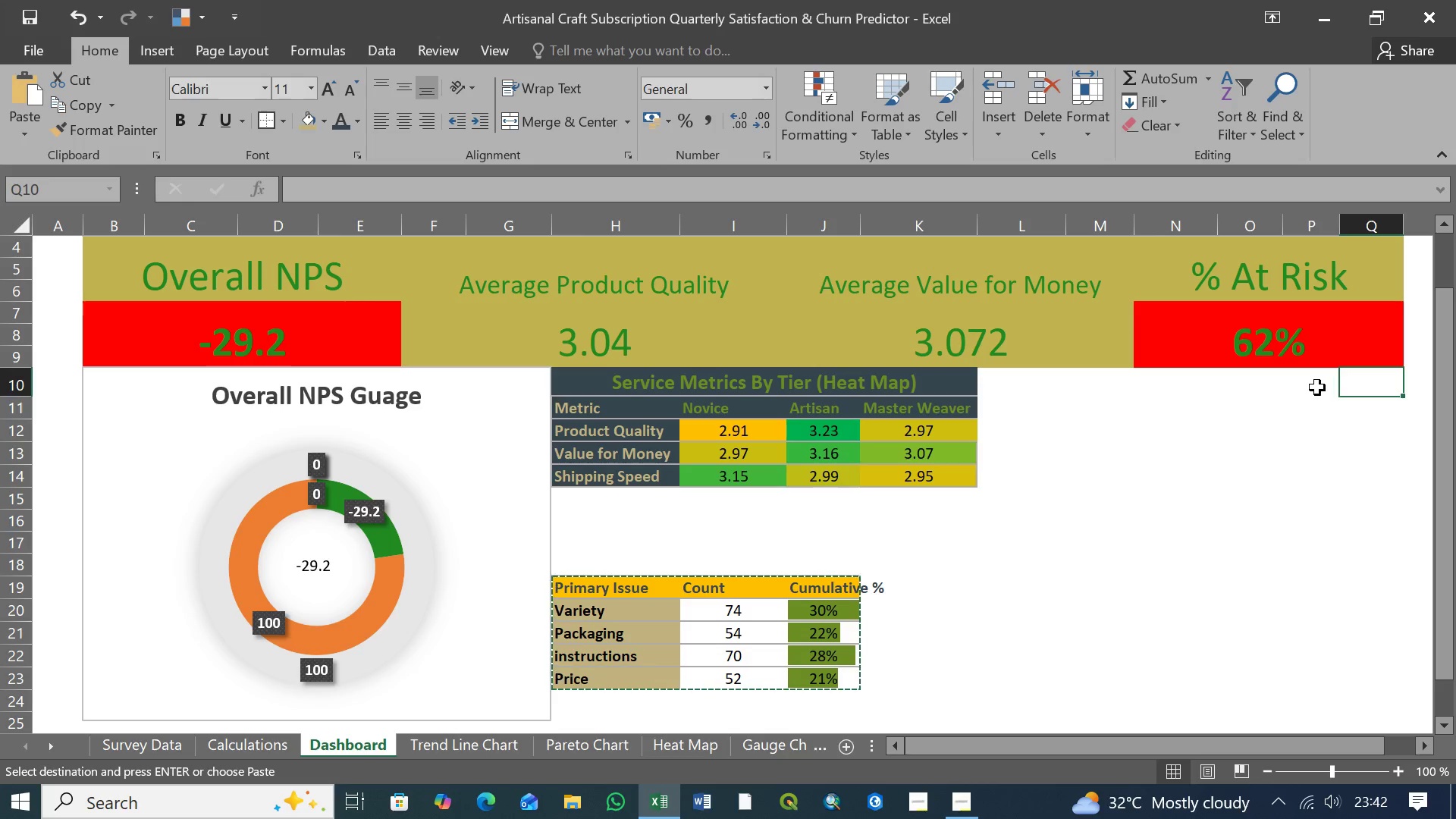 
left_click([1317, 388])
 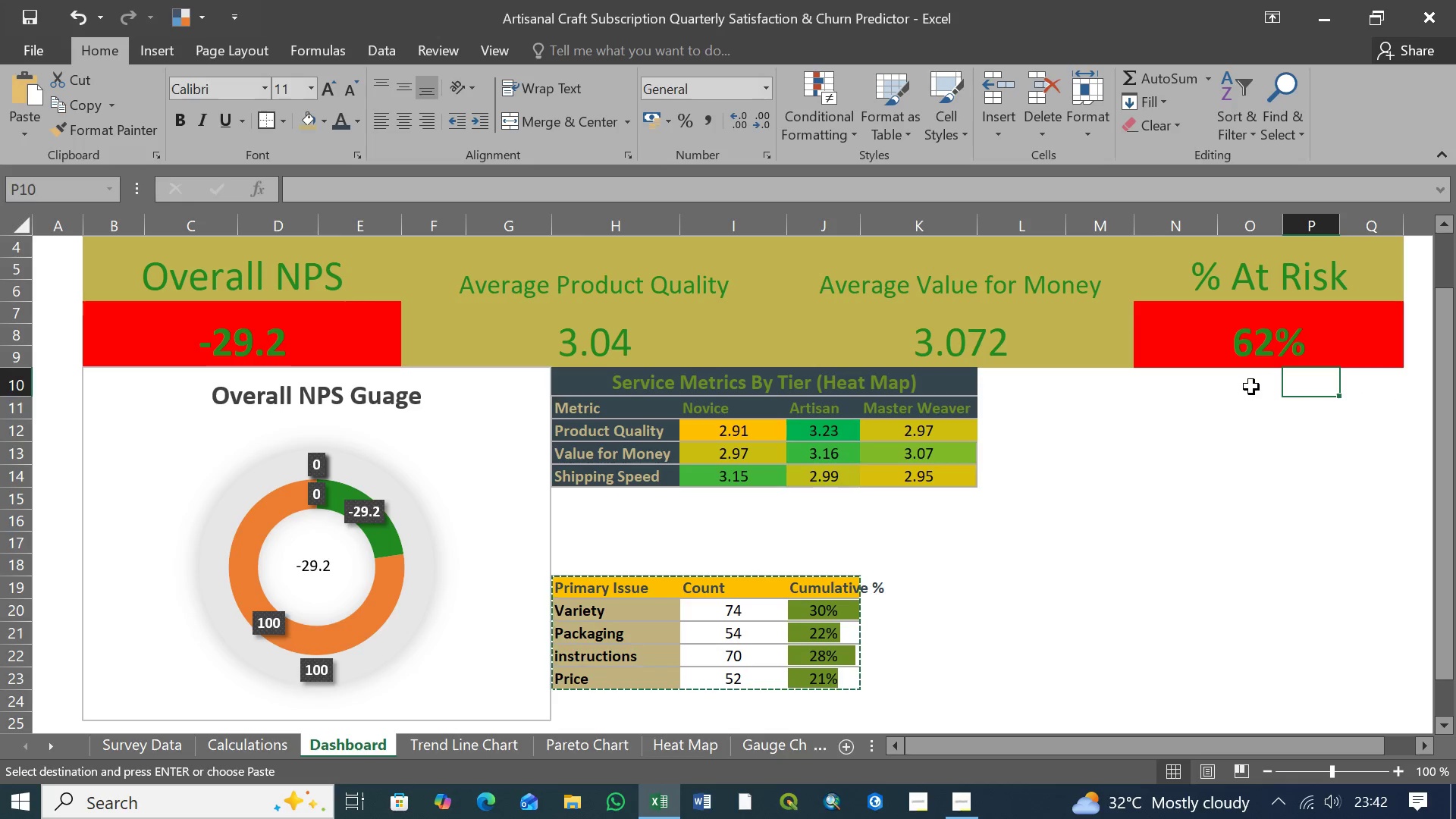 
left_click([1251, 387])
 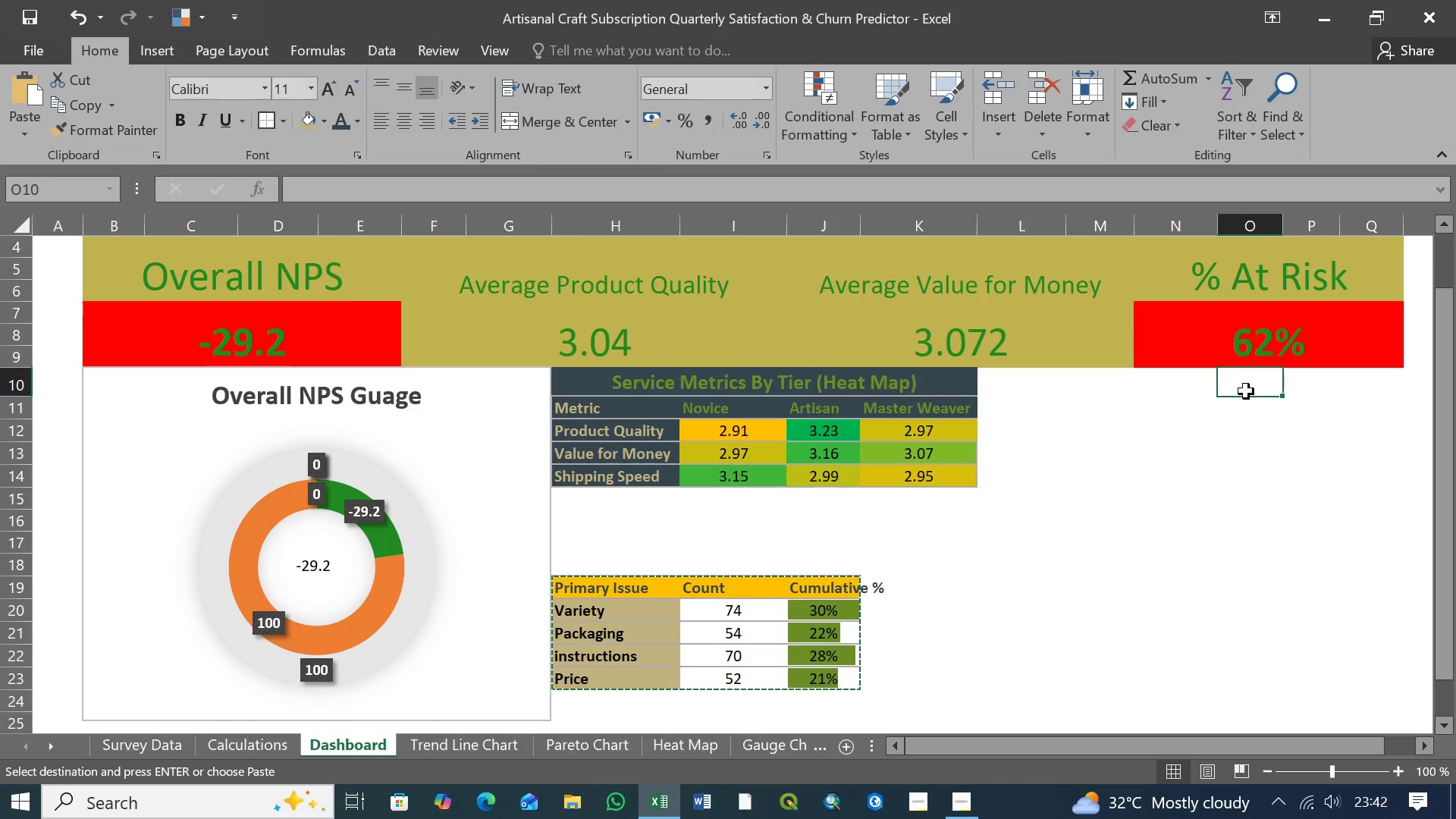 
key(Control+V)
 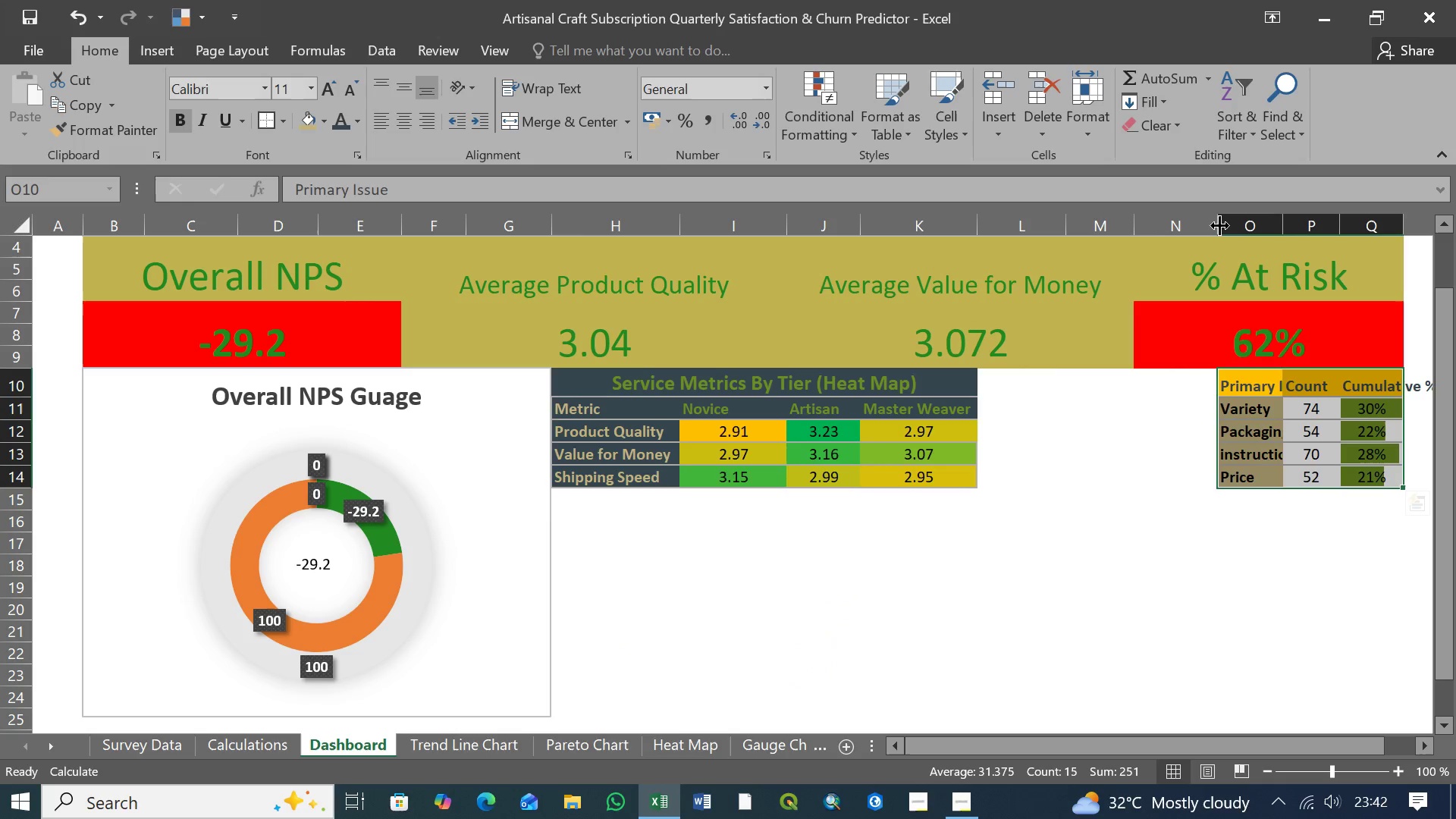 
wait(7.86)
 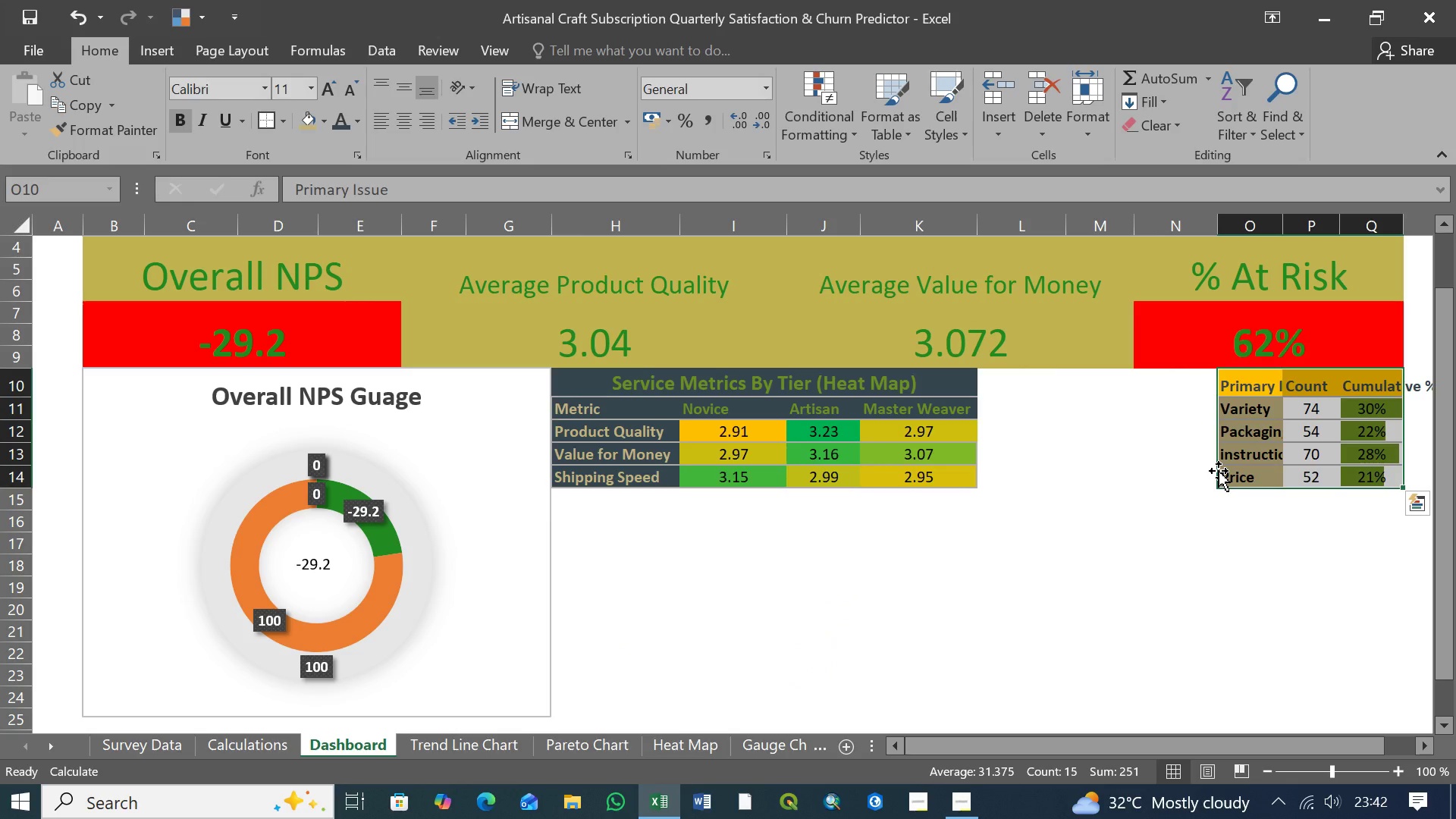 
left_click_drag(start_coordinate=[1136, 233], to_coordinate=[1128, 233])
 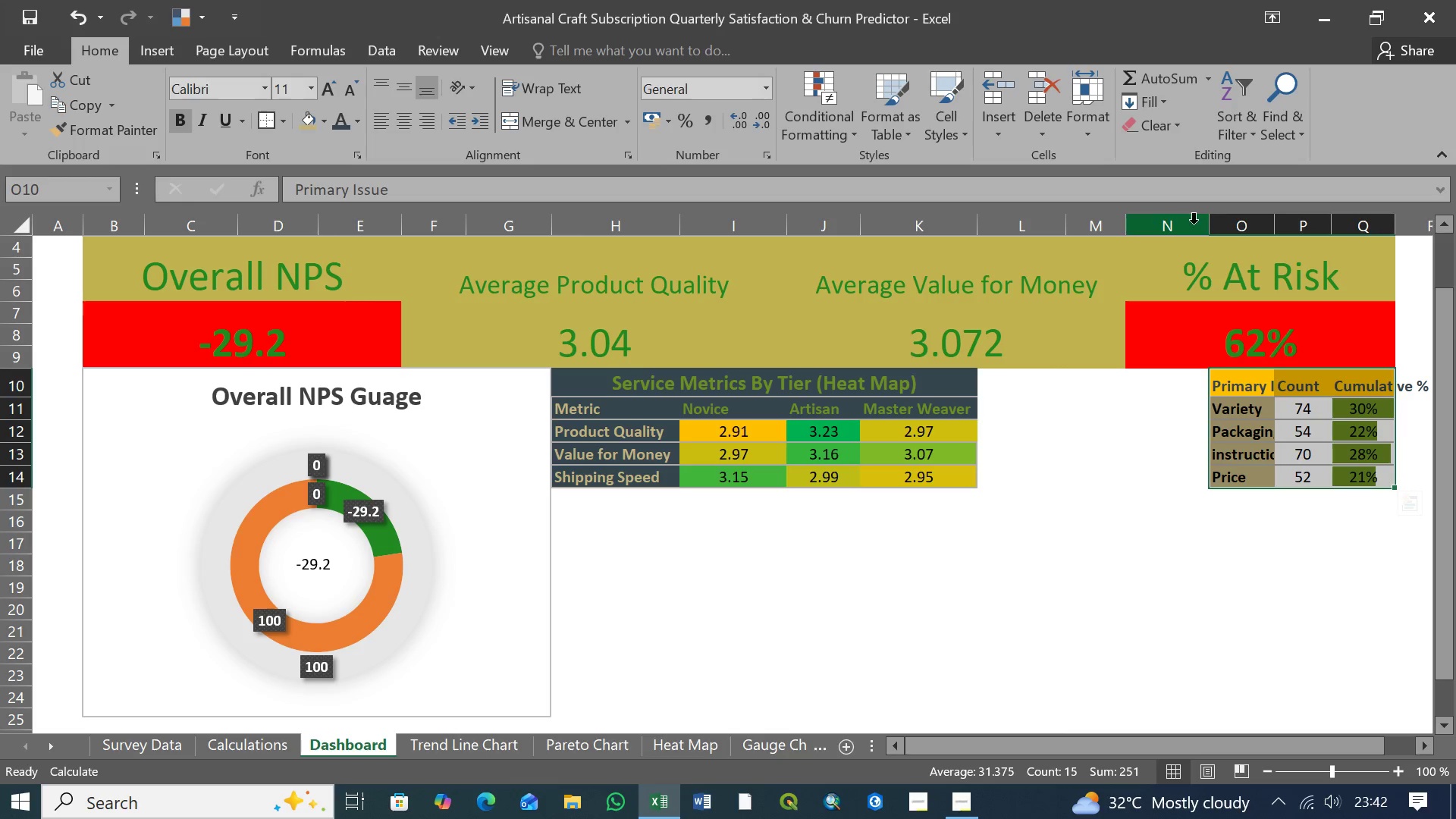 
left_click_drag(start_coordinate=[1210, 231], to_coordinate=[1186, 232])
 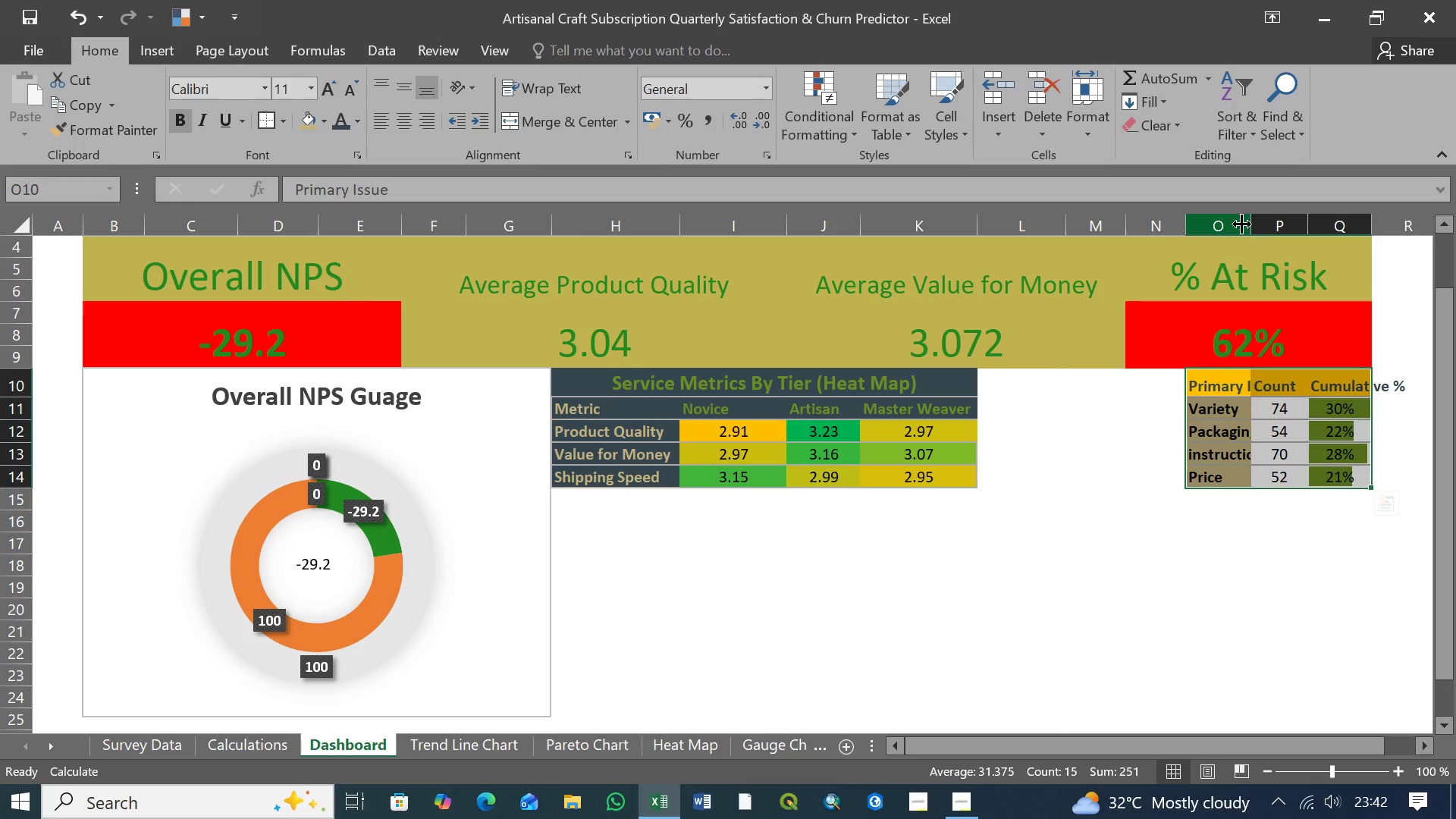 
left_click_drag(start_coordinate=[1251, 228], to_coordinate=[1239, 228])
 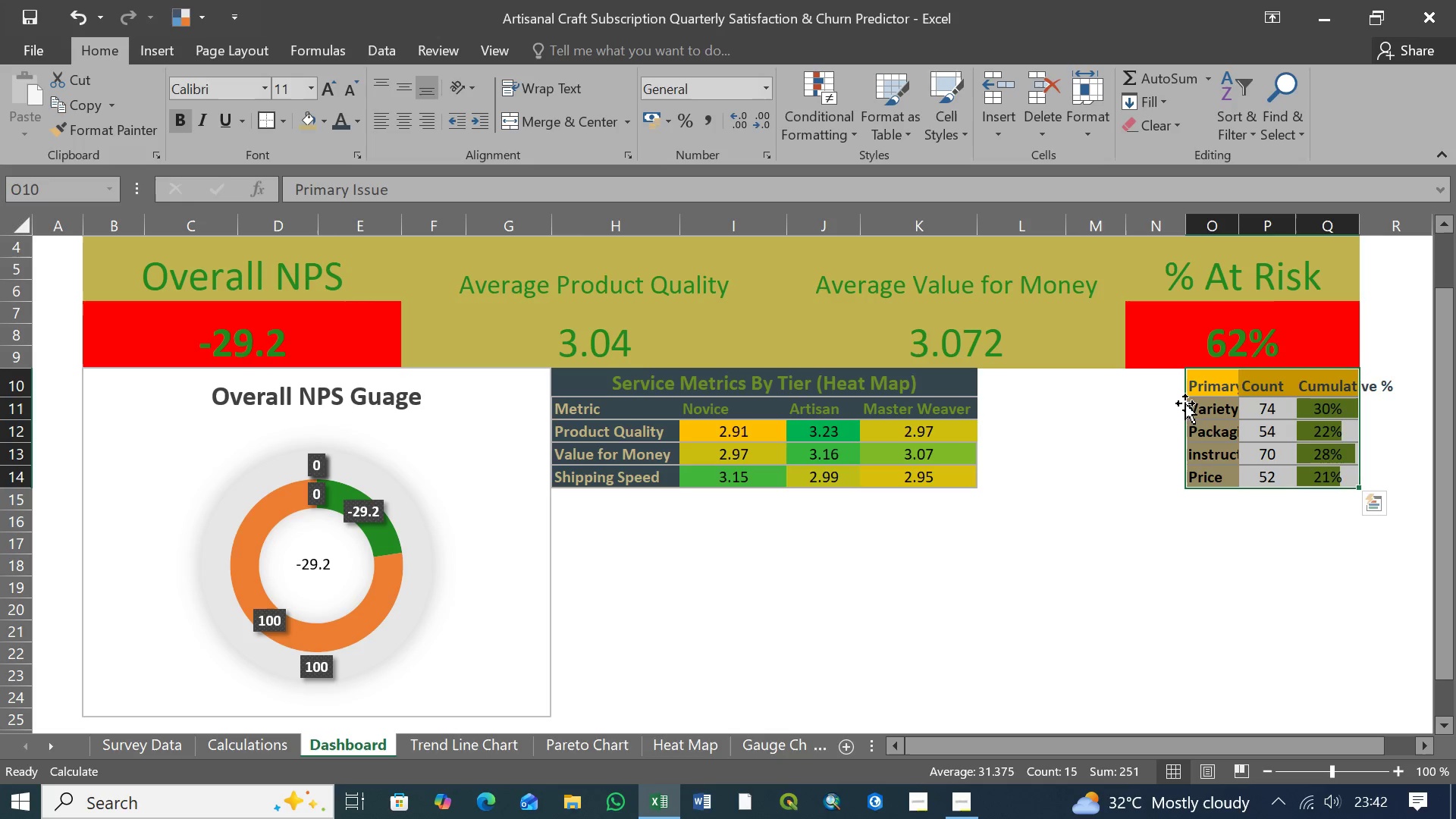 
left_click([1165, 384])
 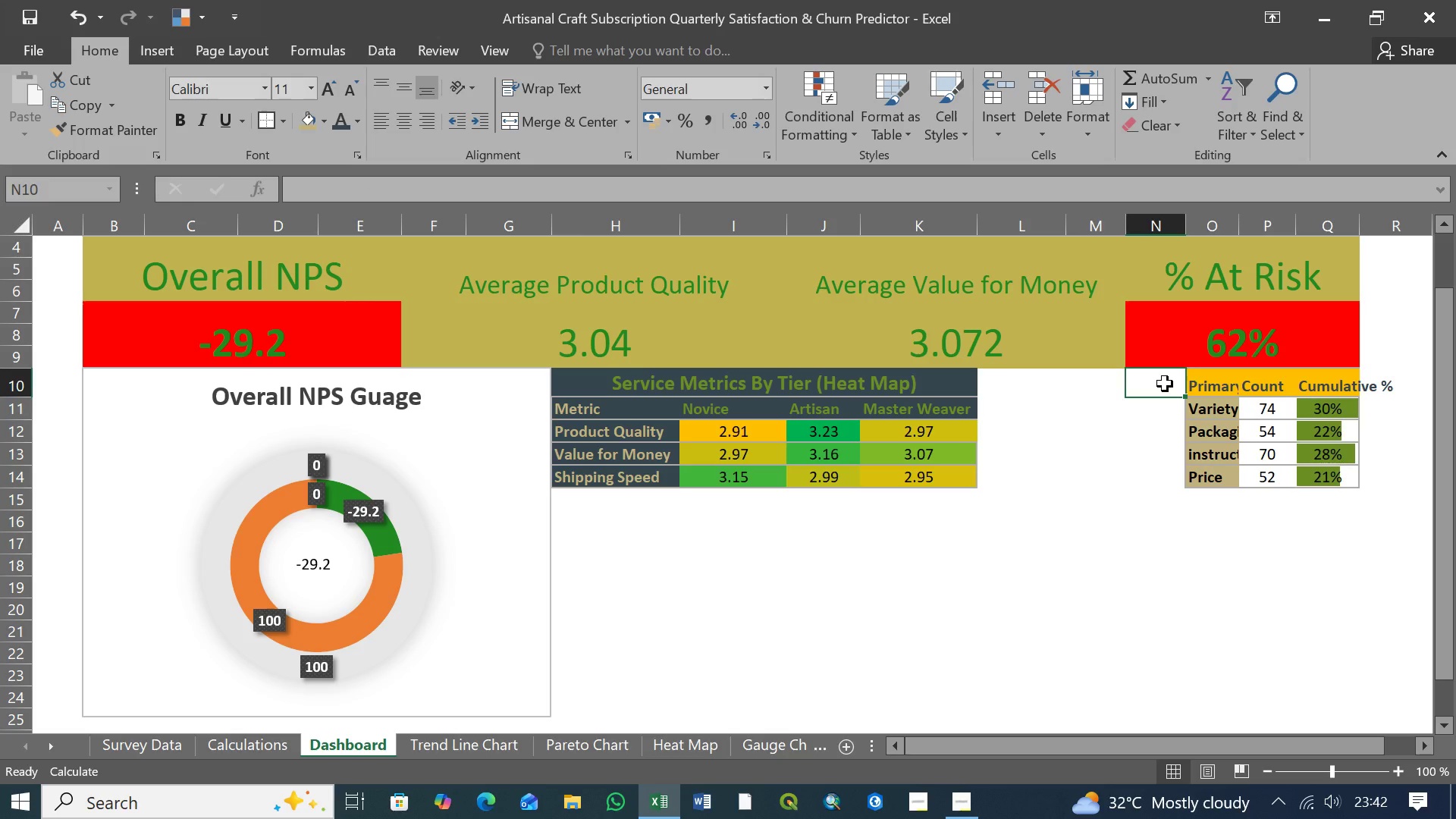 
wait(6.75)
 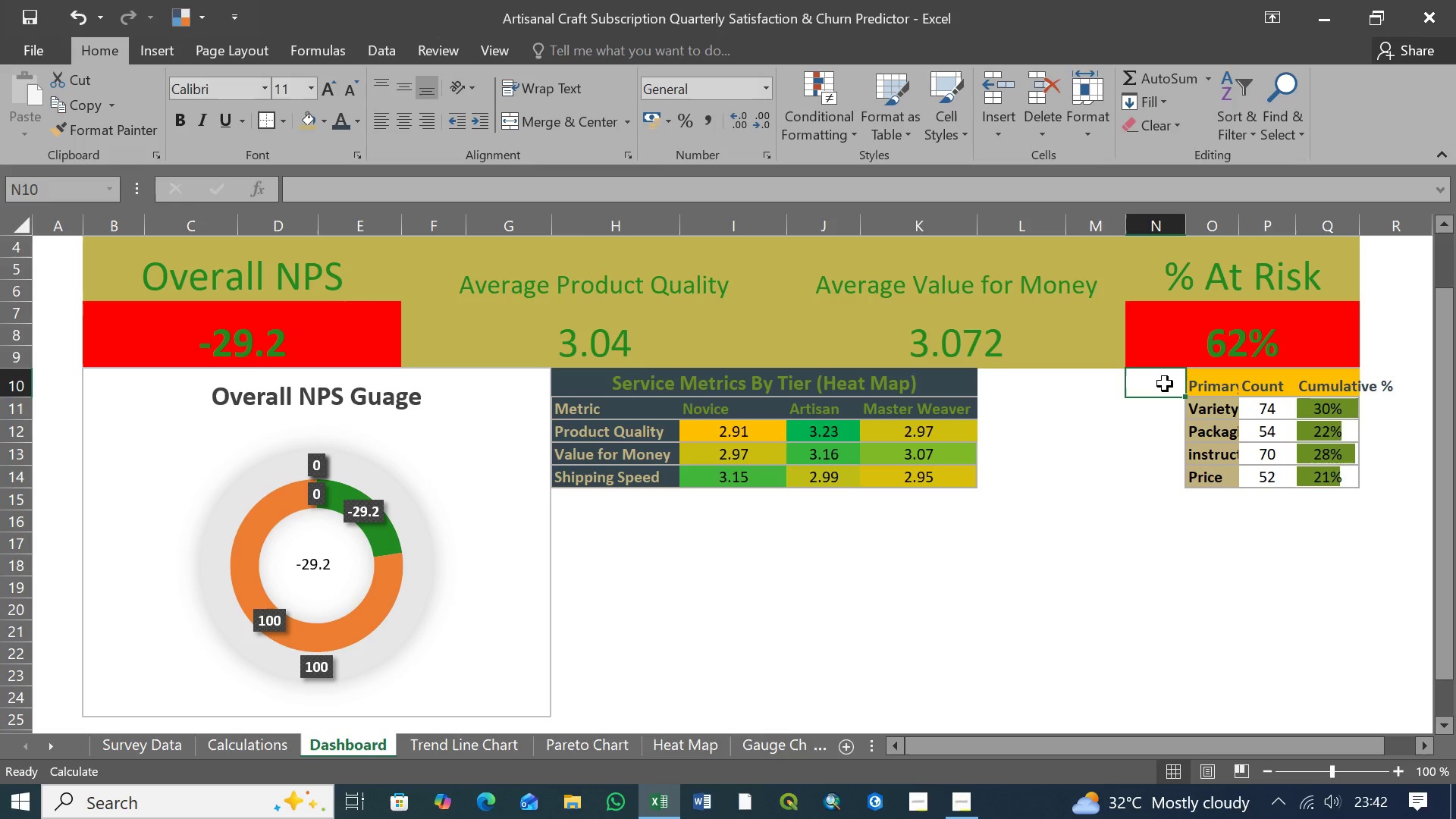 
left_click([1210, 388])
 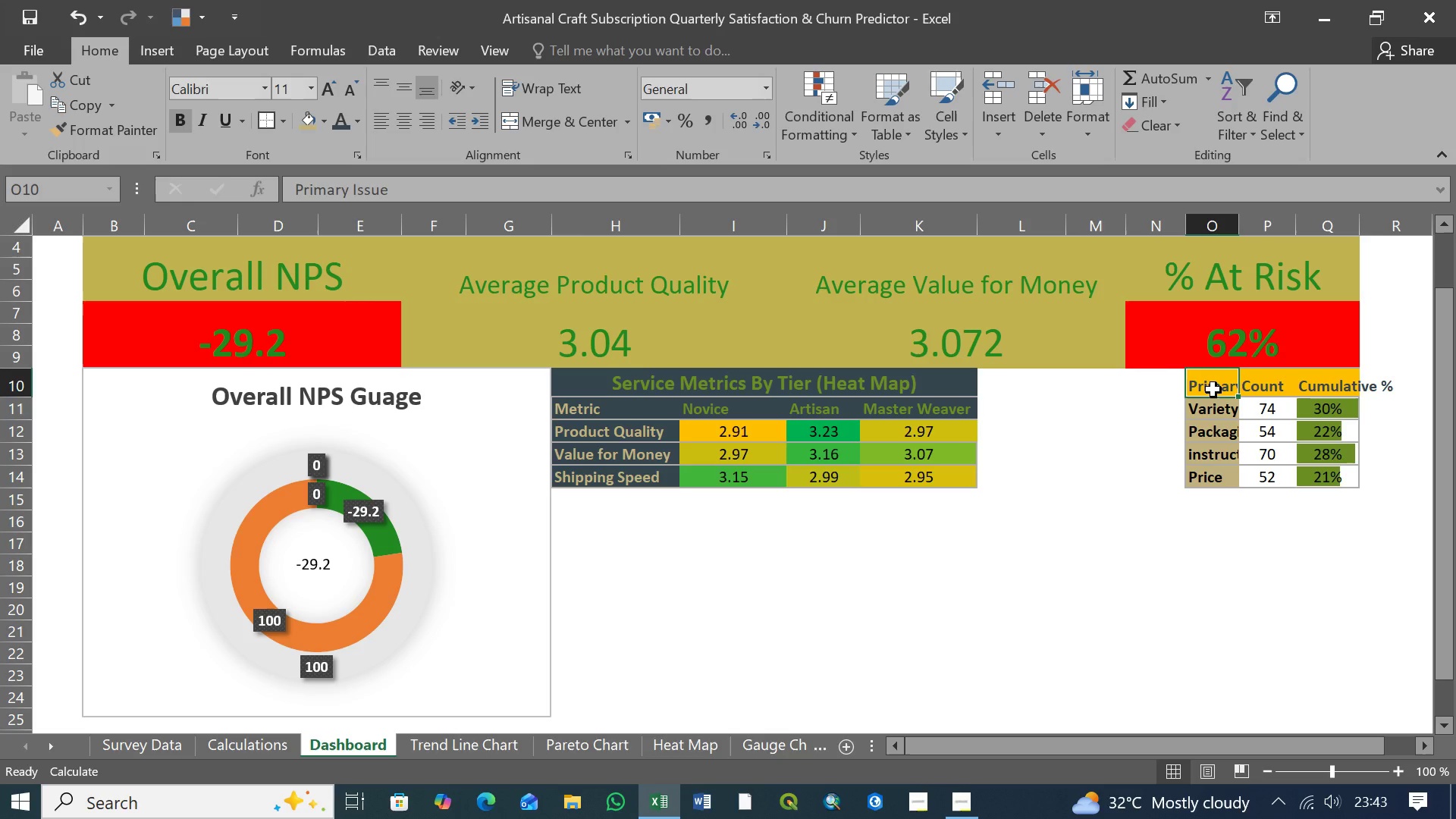 
wait(6.89)
 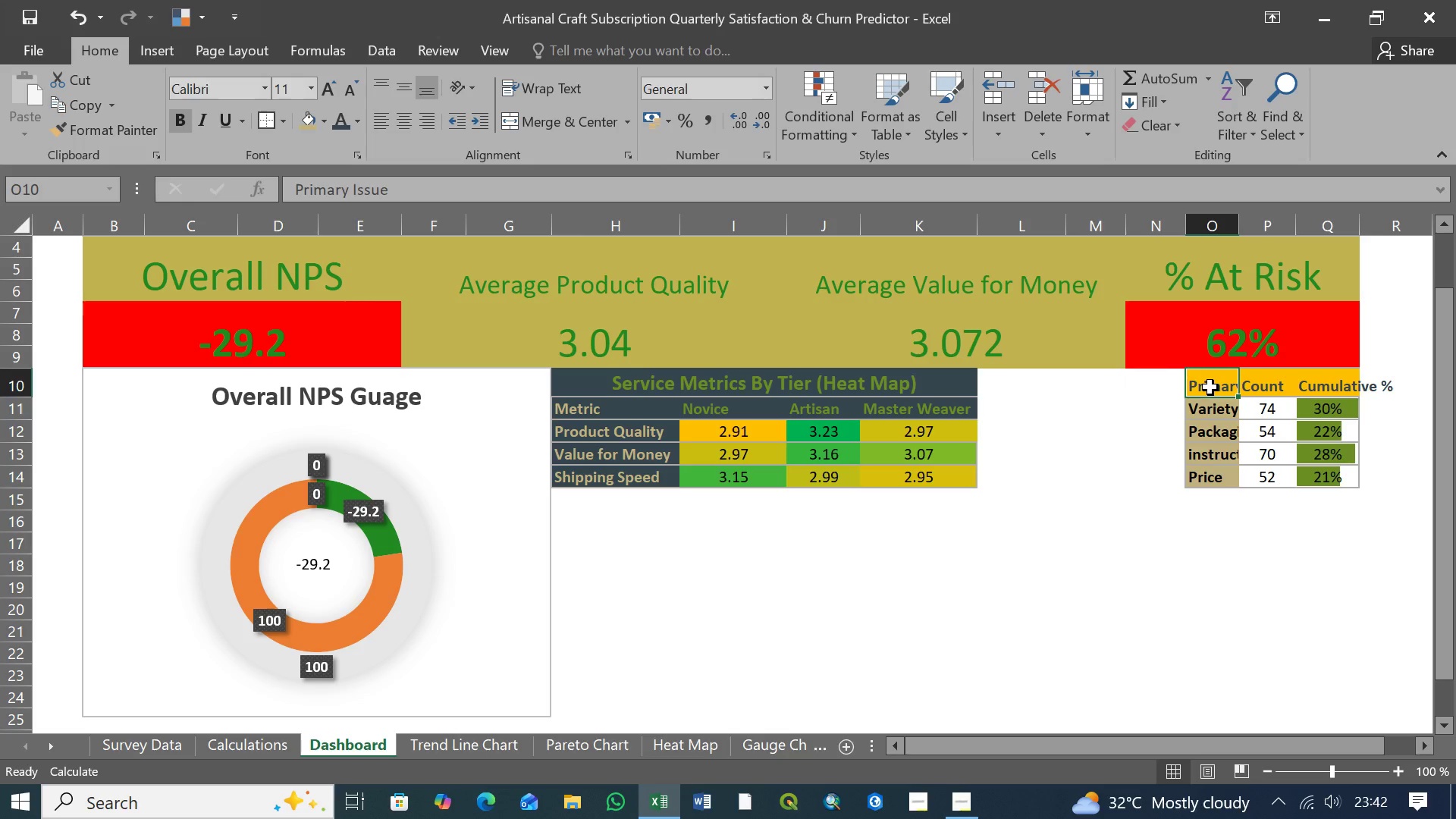 
hold_key(key=ShiftLeft, duration=1.26)
left_click([1335, 478])
 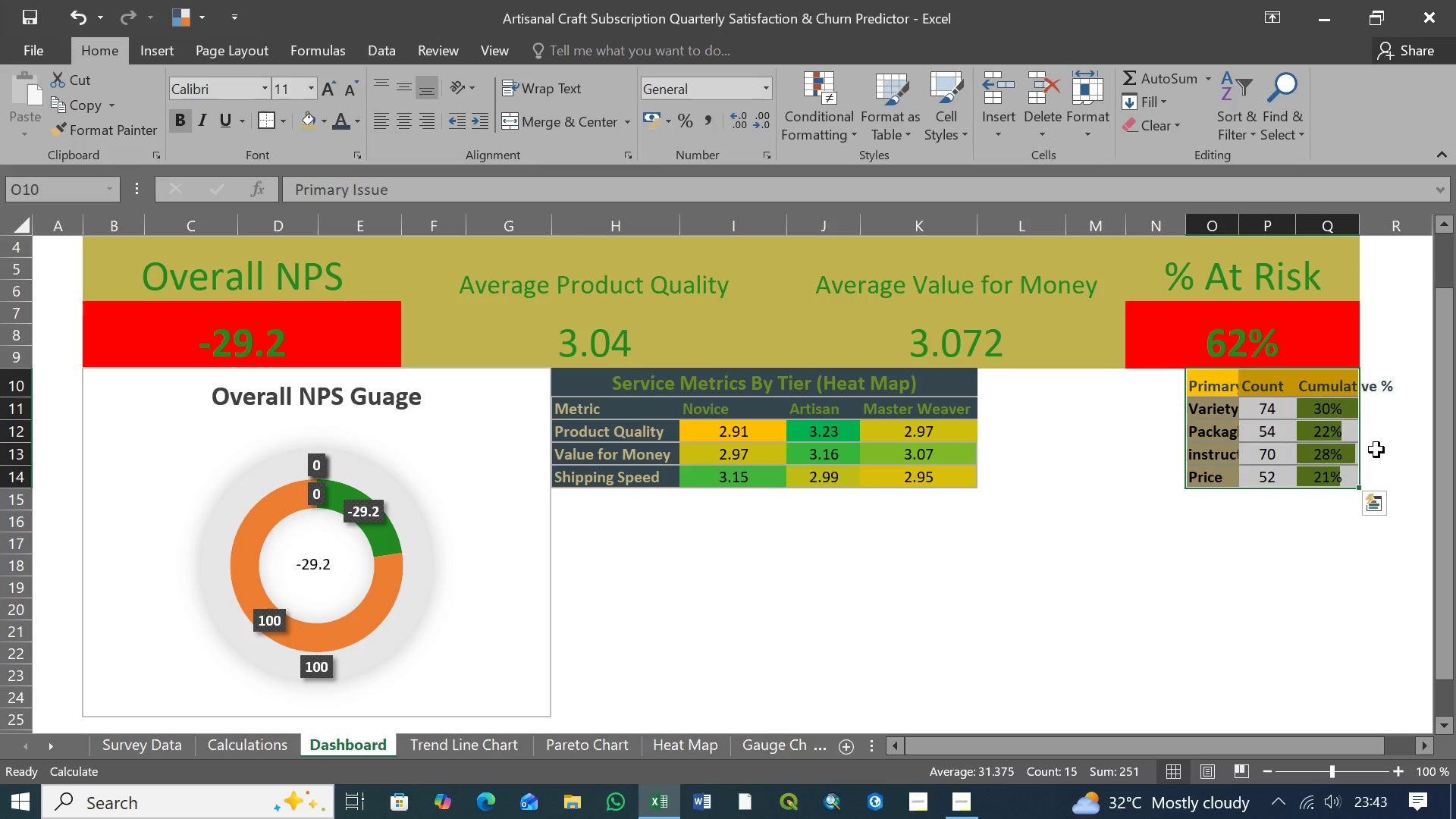 
key(Control+X)
 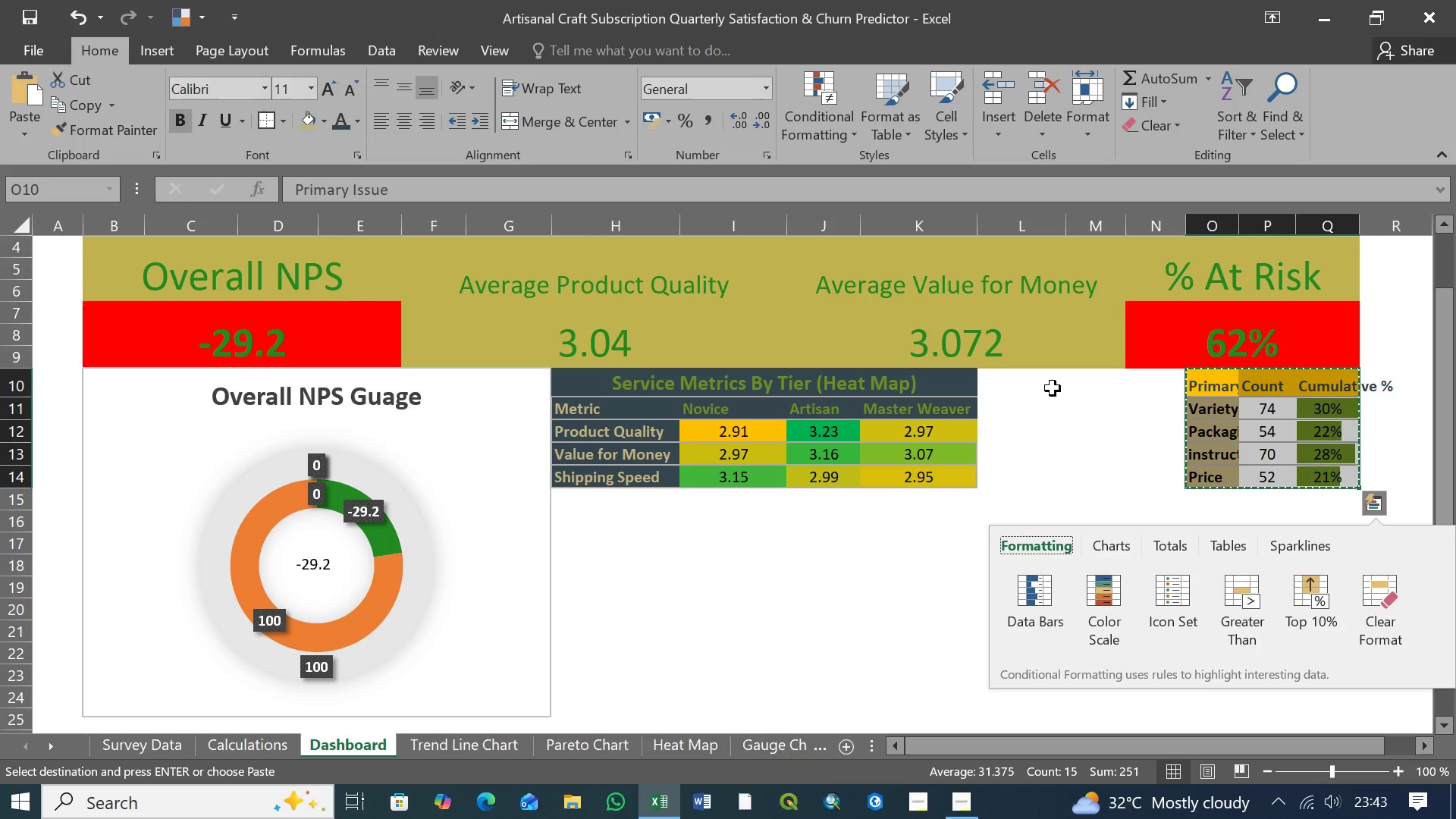 
left_click([1052, 388])
 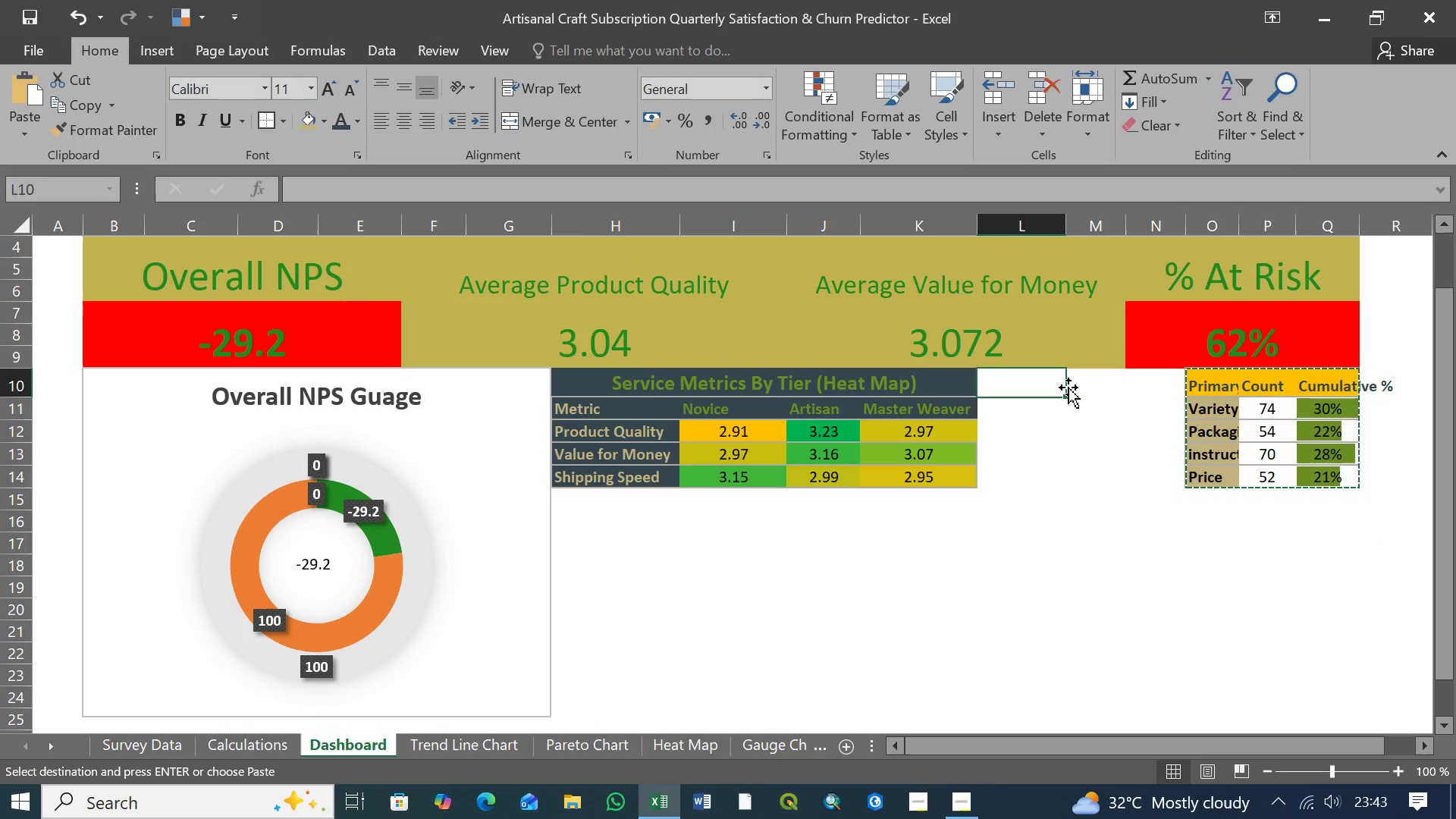 
left_click([1083, 385])
 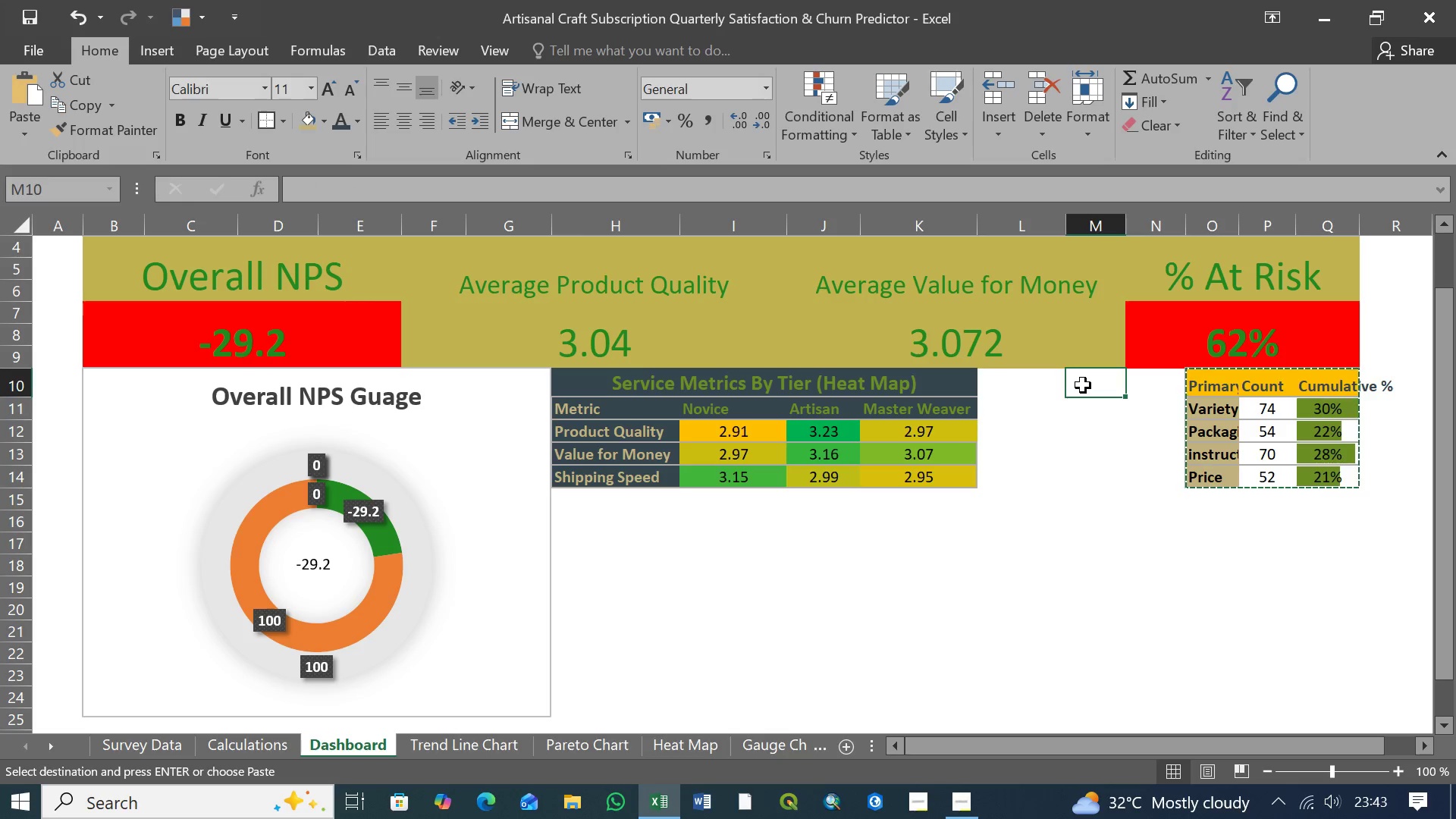 
key(Control+V)
 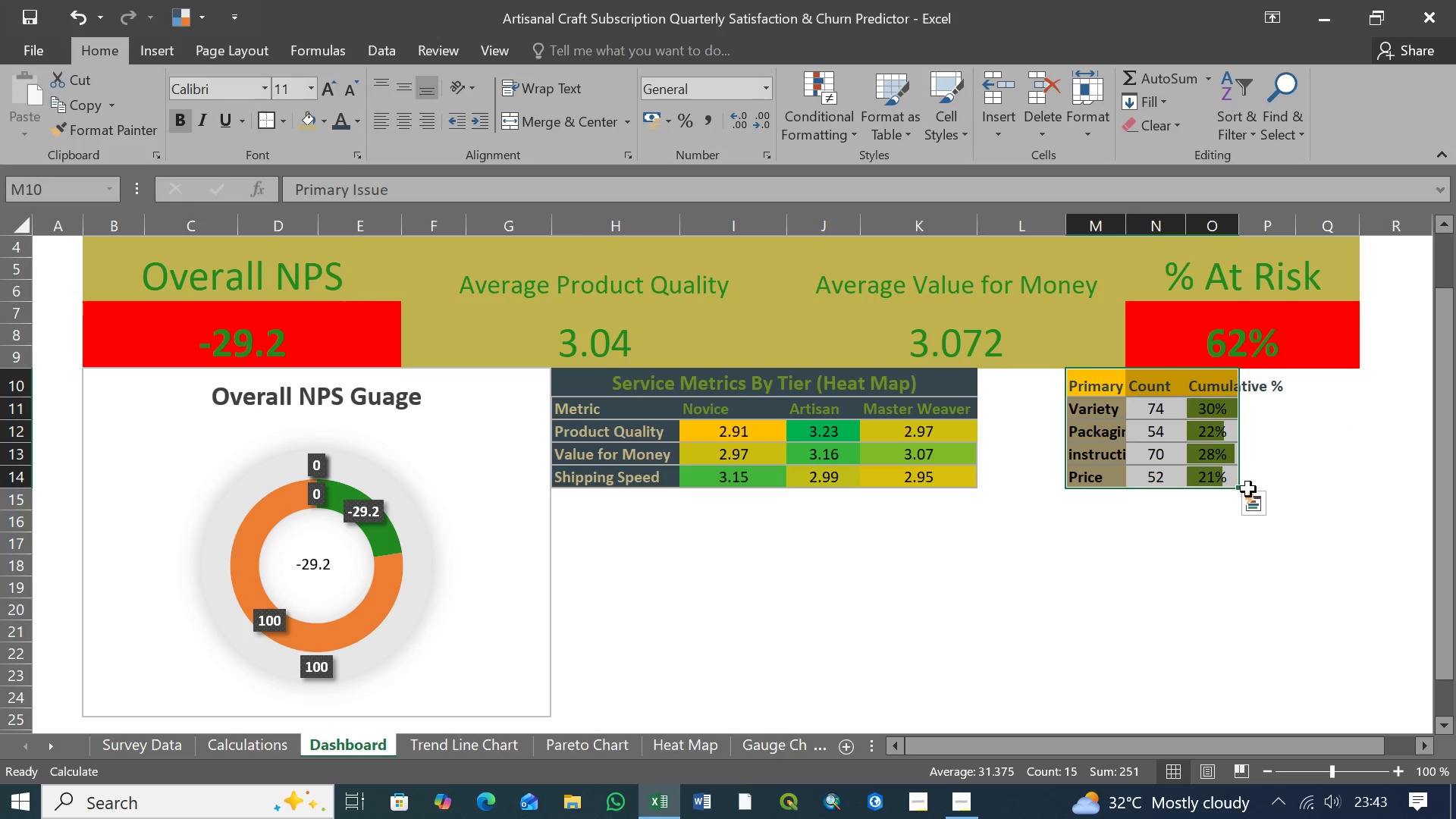 
left_click([1218, 510])
 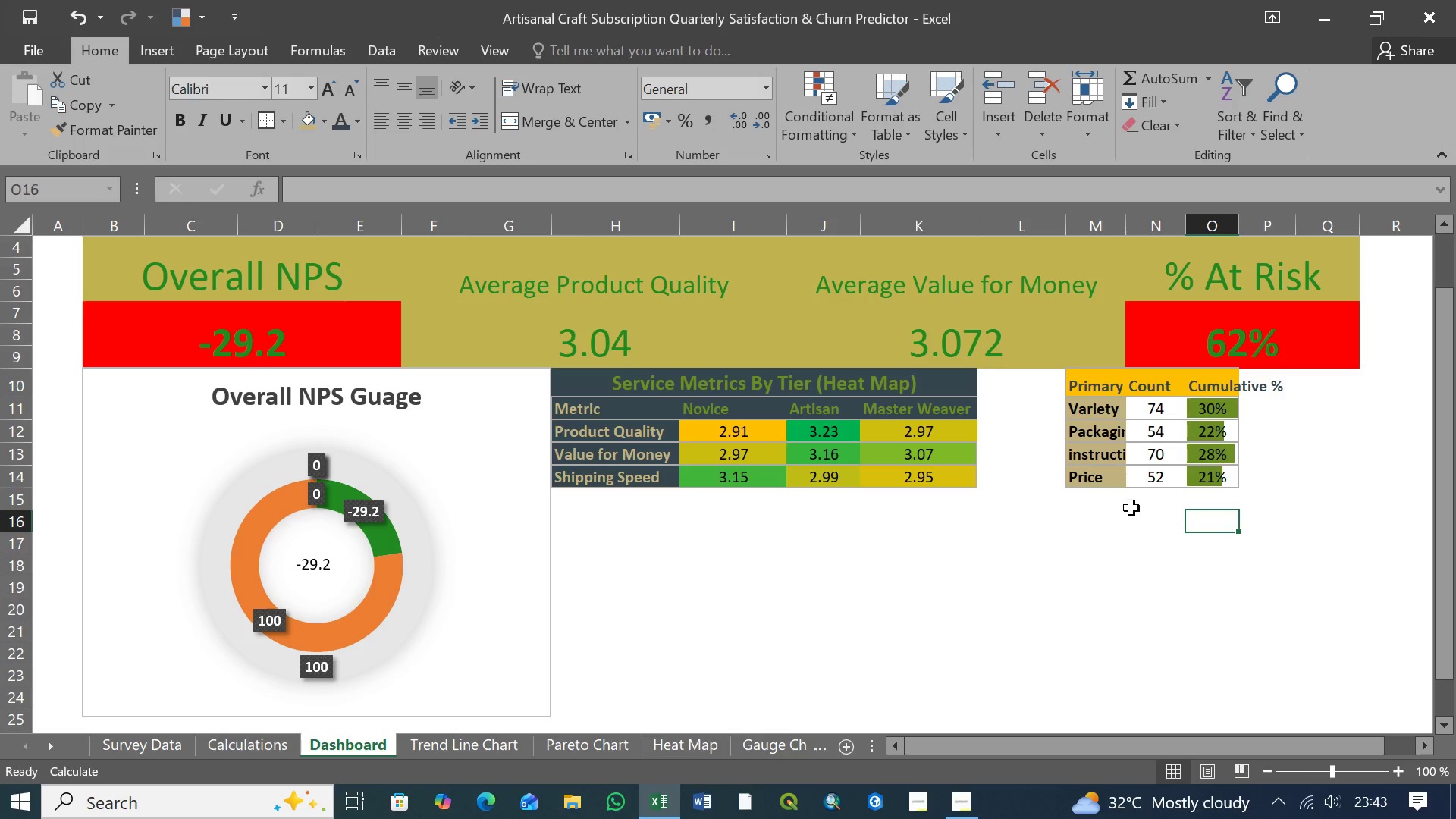 
left_click([1131, 508])
 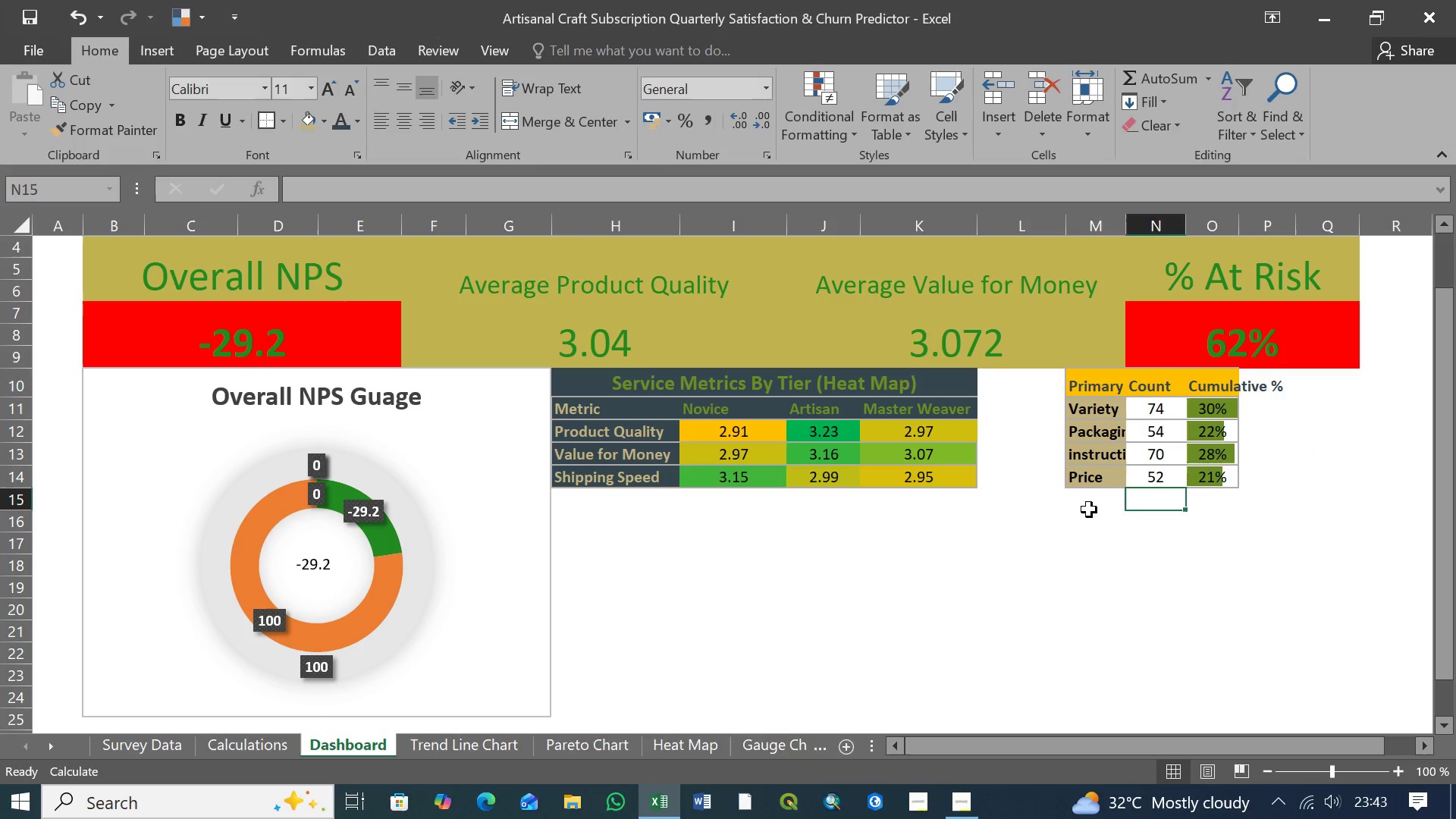 
double_click([1089, 510])
 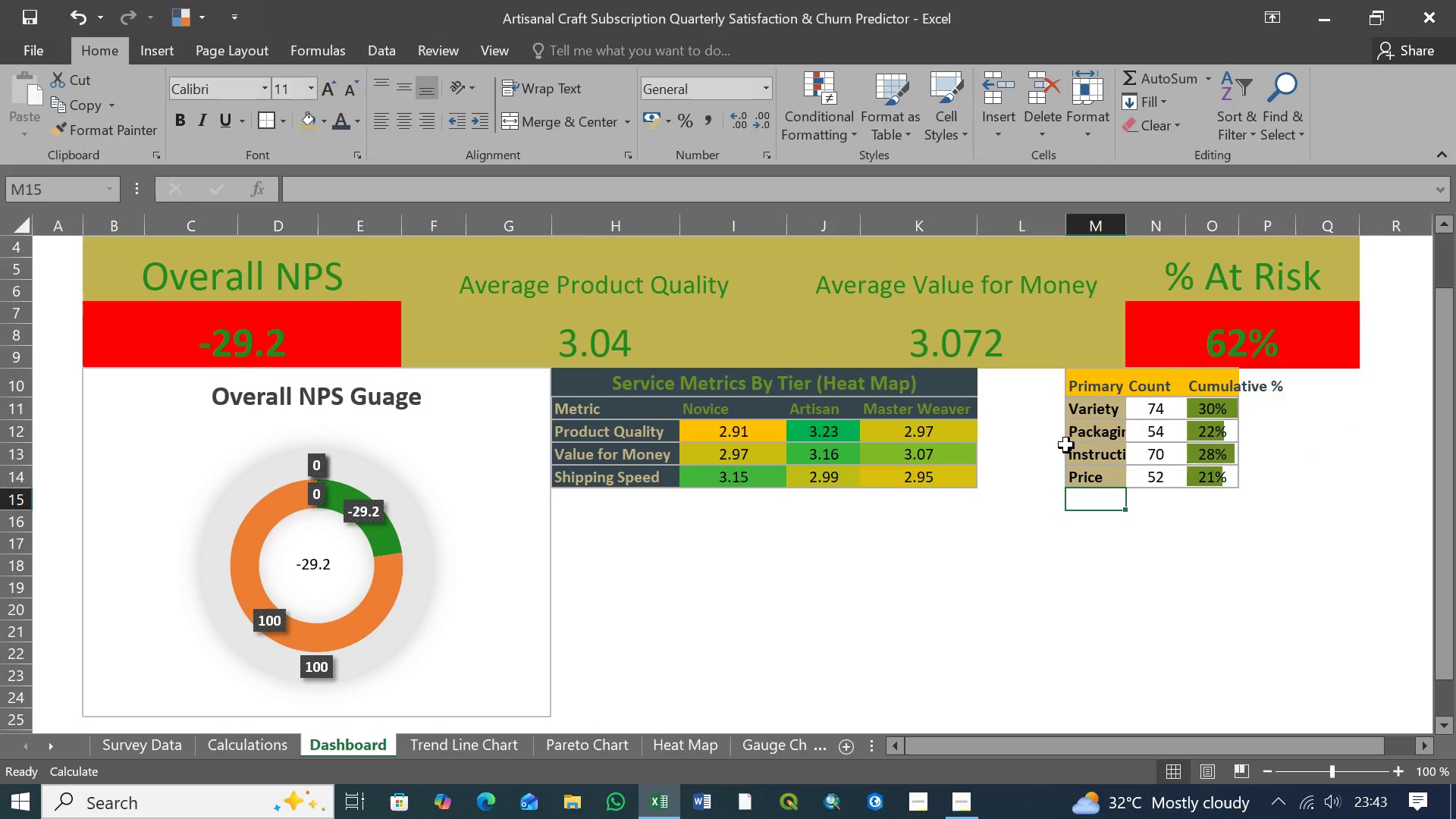 
left_click([1064, 441])
 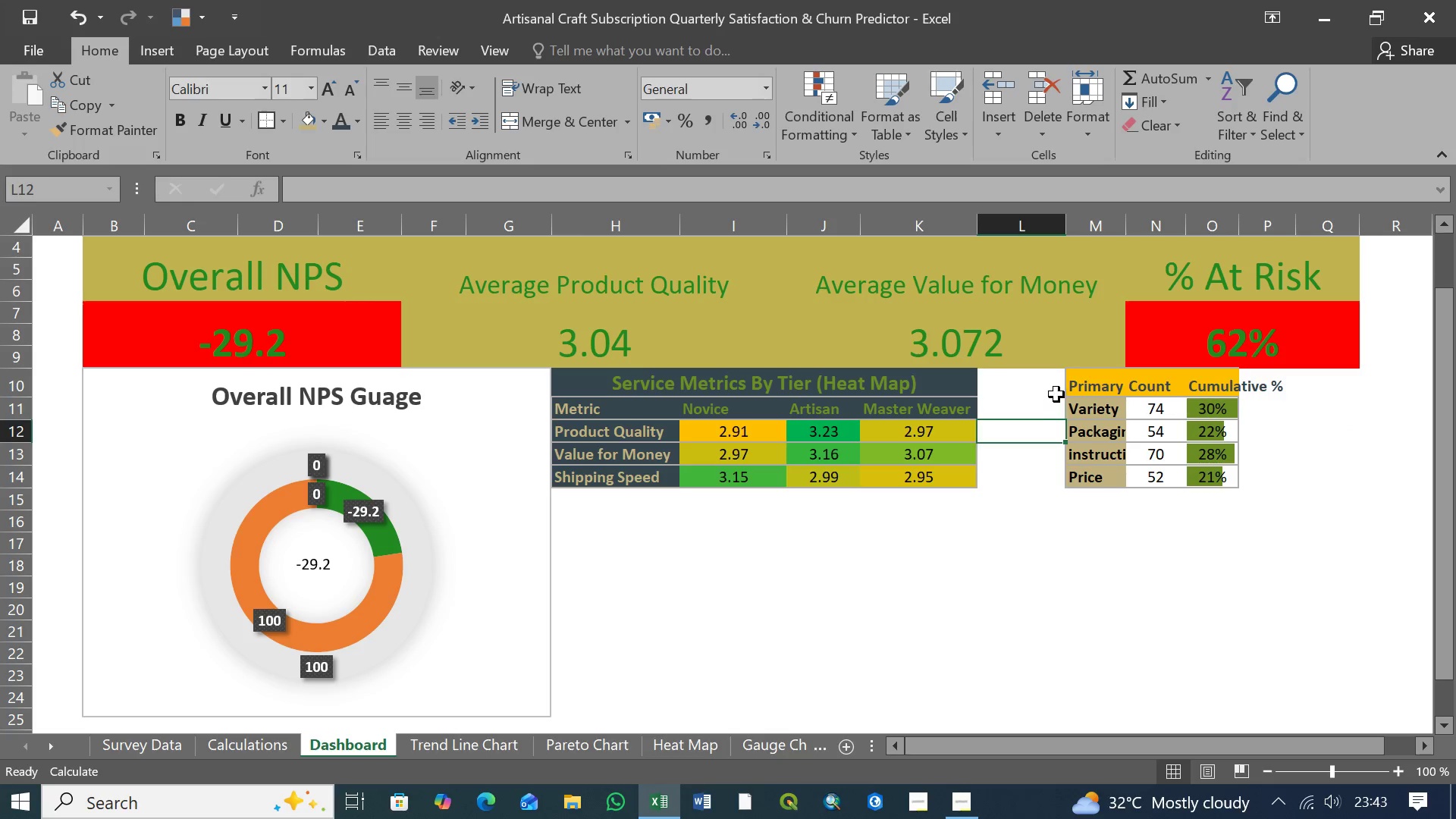 
double_click([1056, 394])
 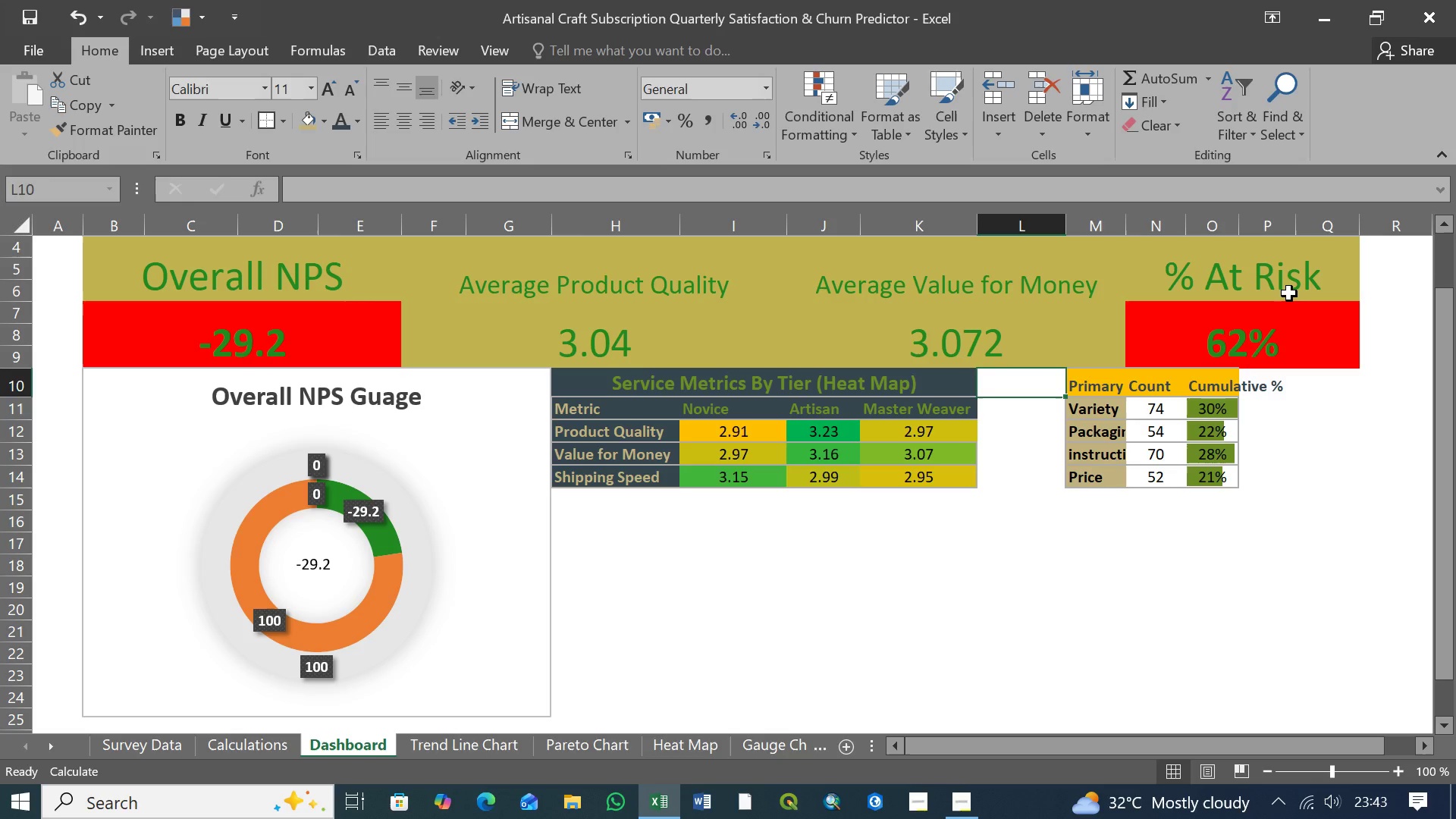 
wait(8.36)
 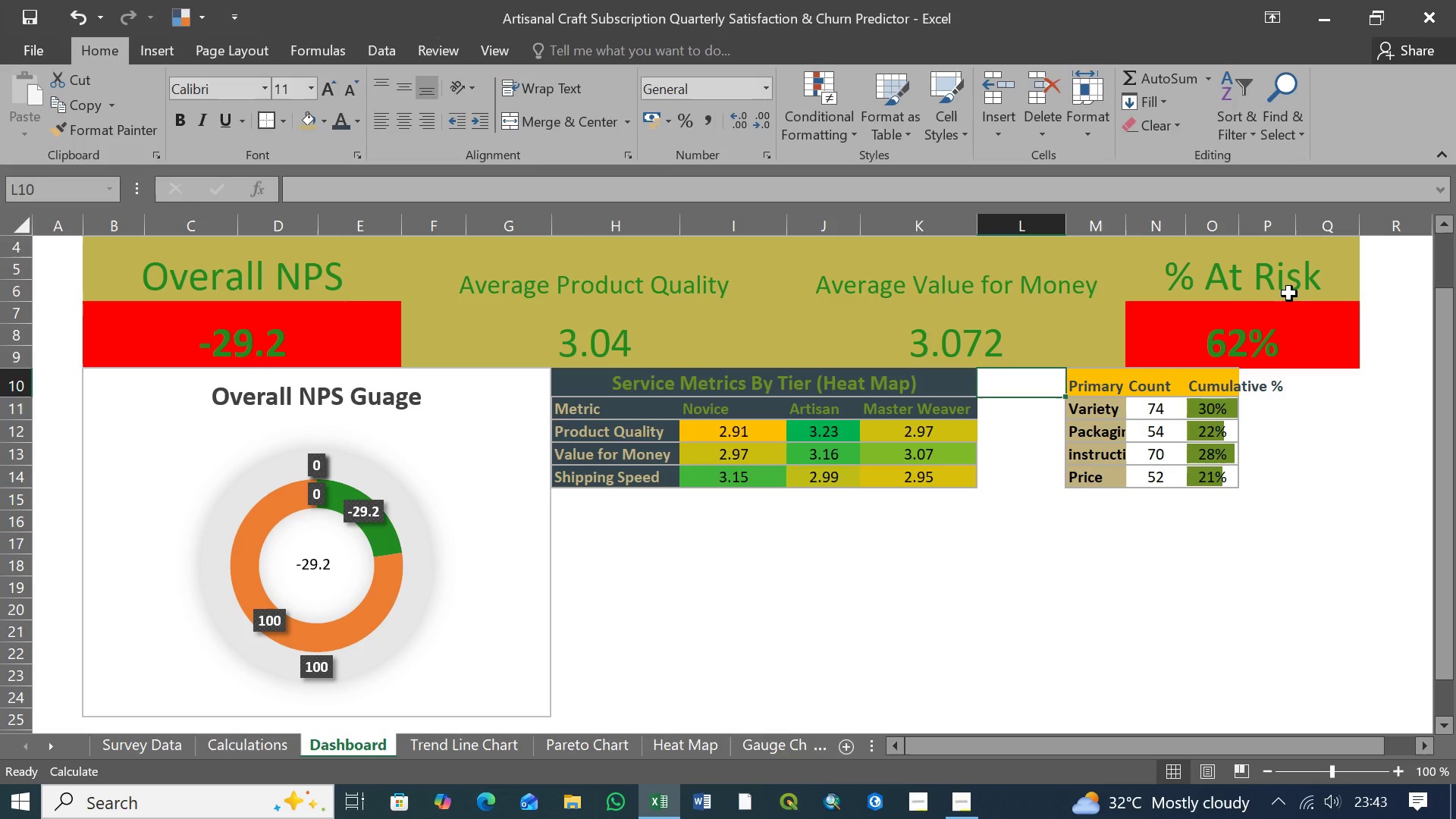 
left_click([1085, 388])
 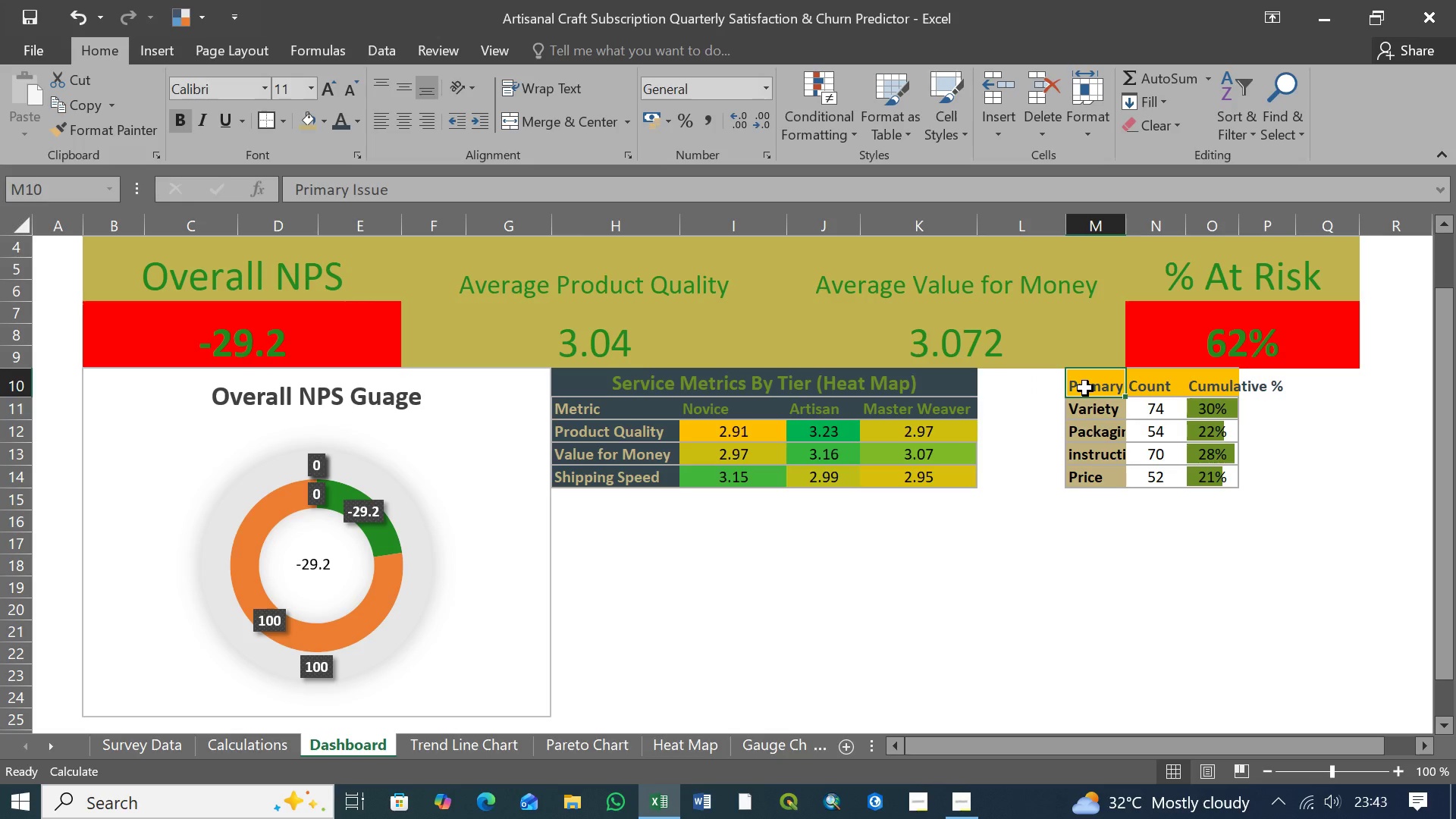 
wait(9.3)
 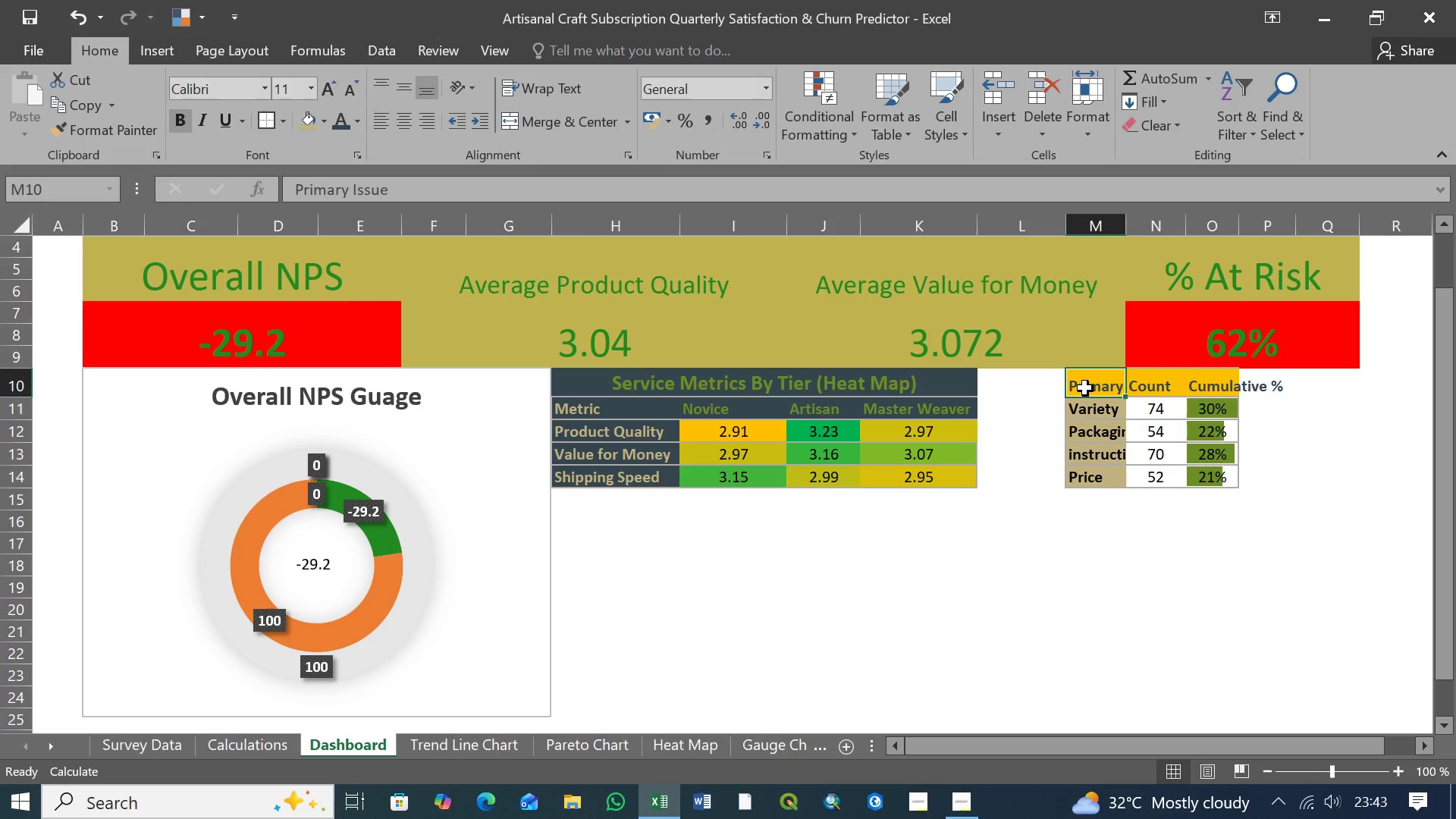 
hold_key(key=ShiftLeft, duration=1.03)
left_click([1212, 484])
 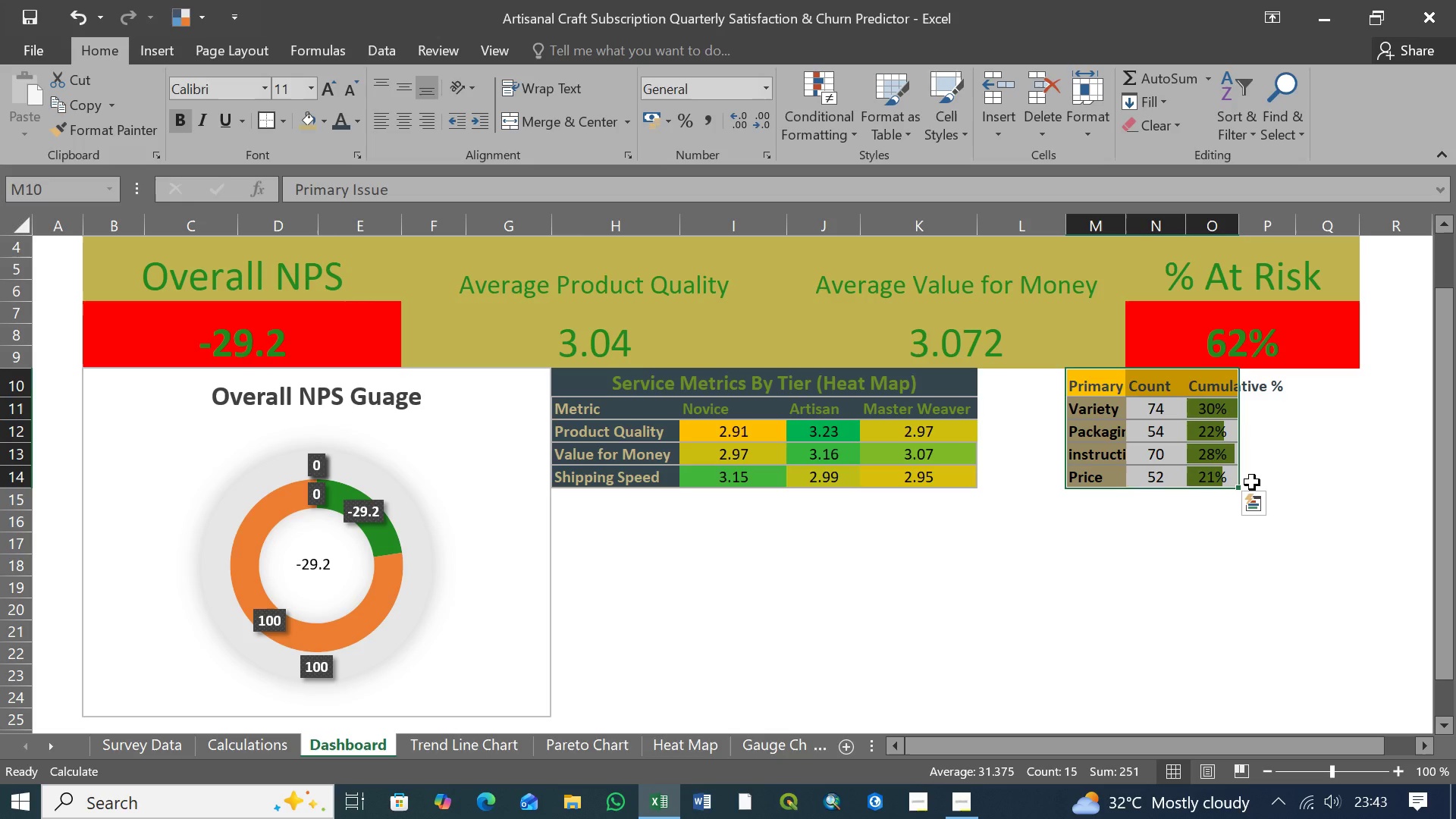 
hold_key(key=ControlLeft, duration=1.51)
 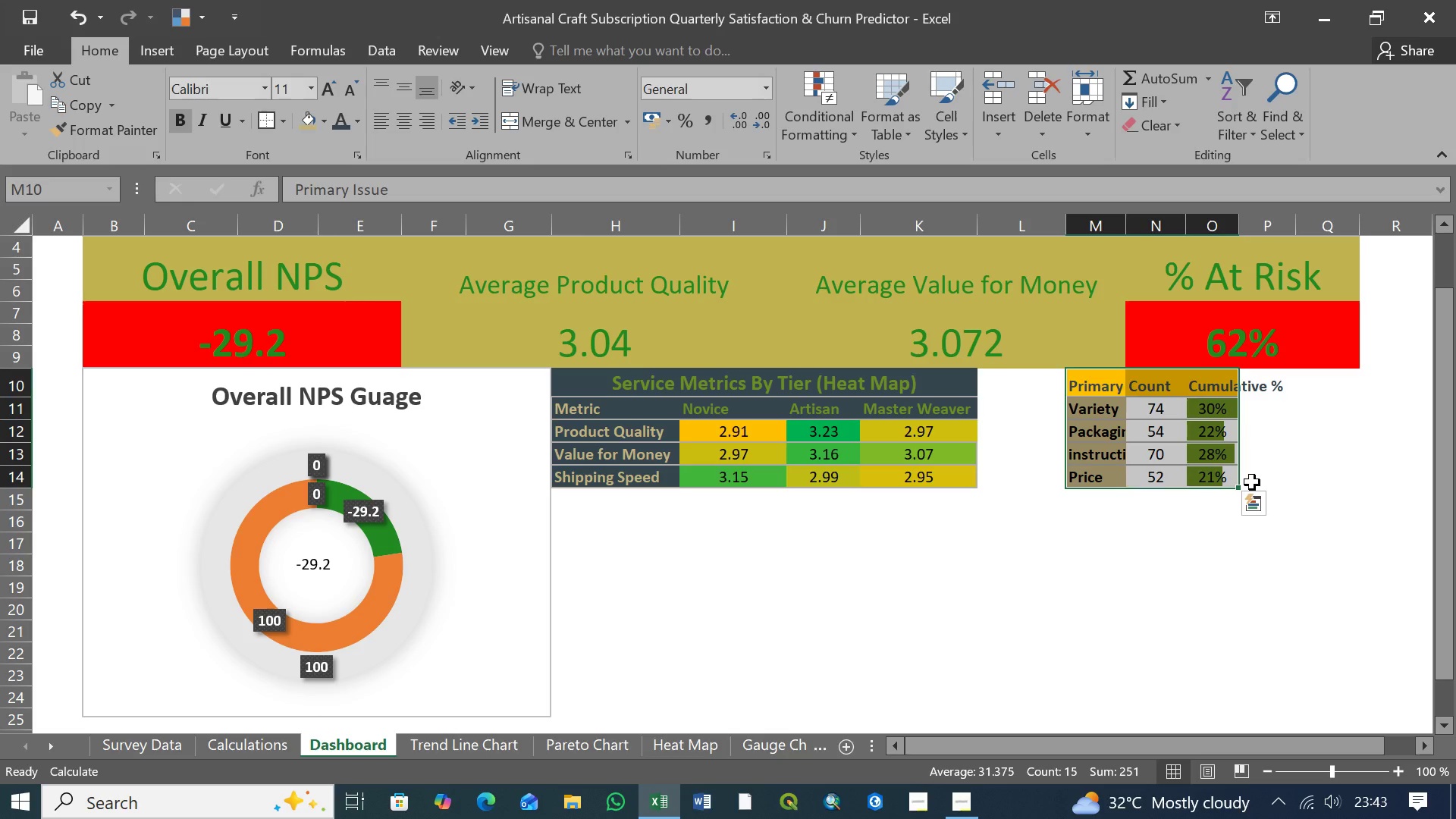 
hold_key(key=ControlLeft, duration=1.52)
 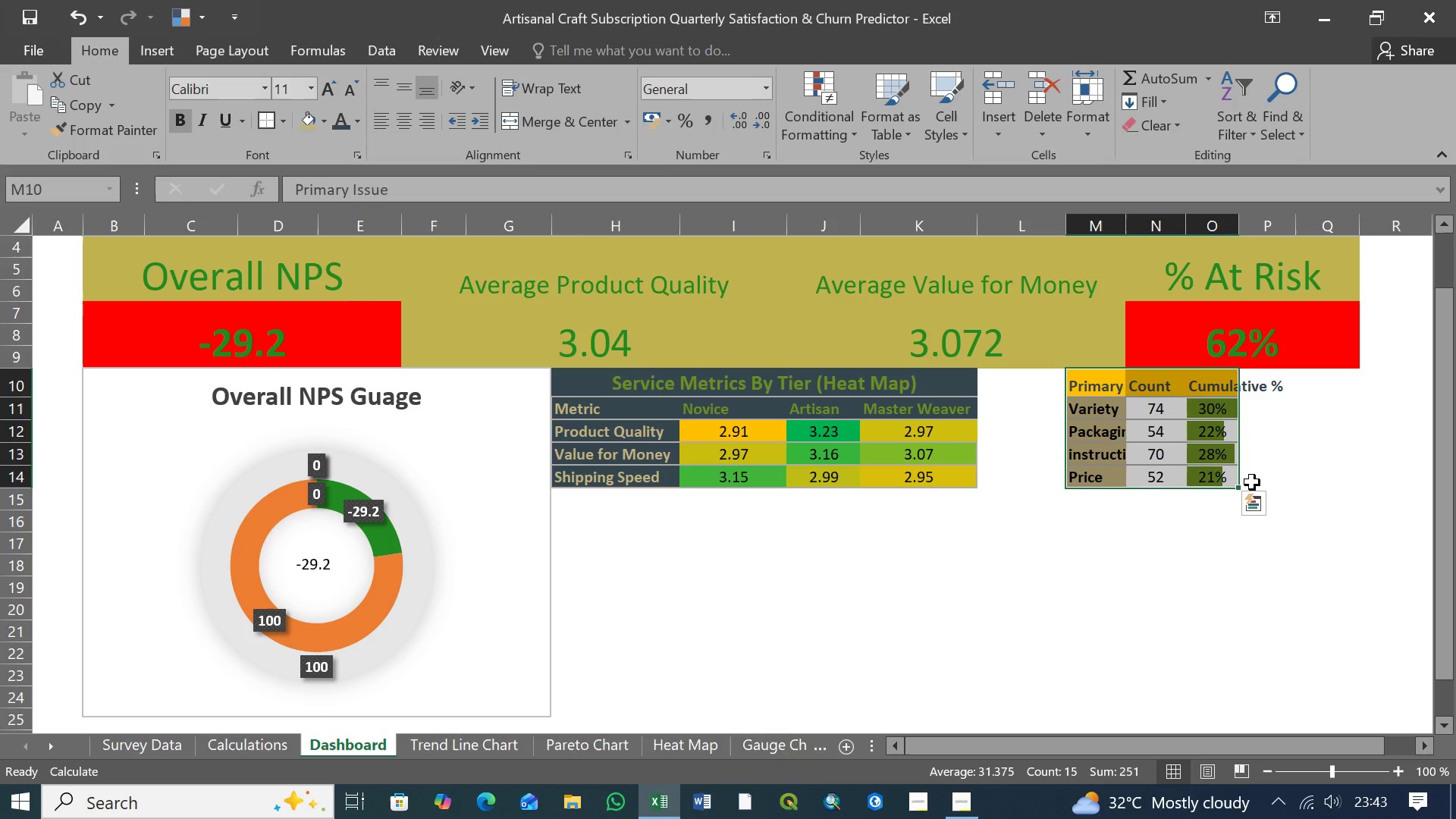 
hold_key(key=ControlLeft, duration=1.52)
 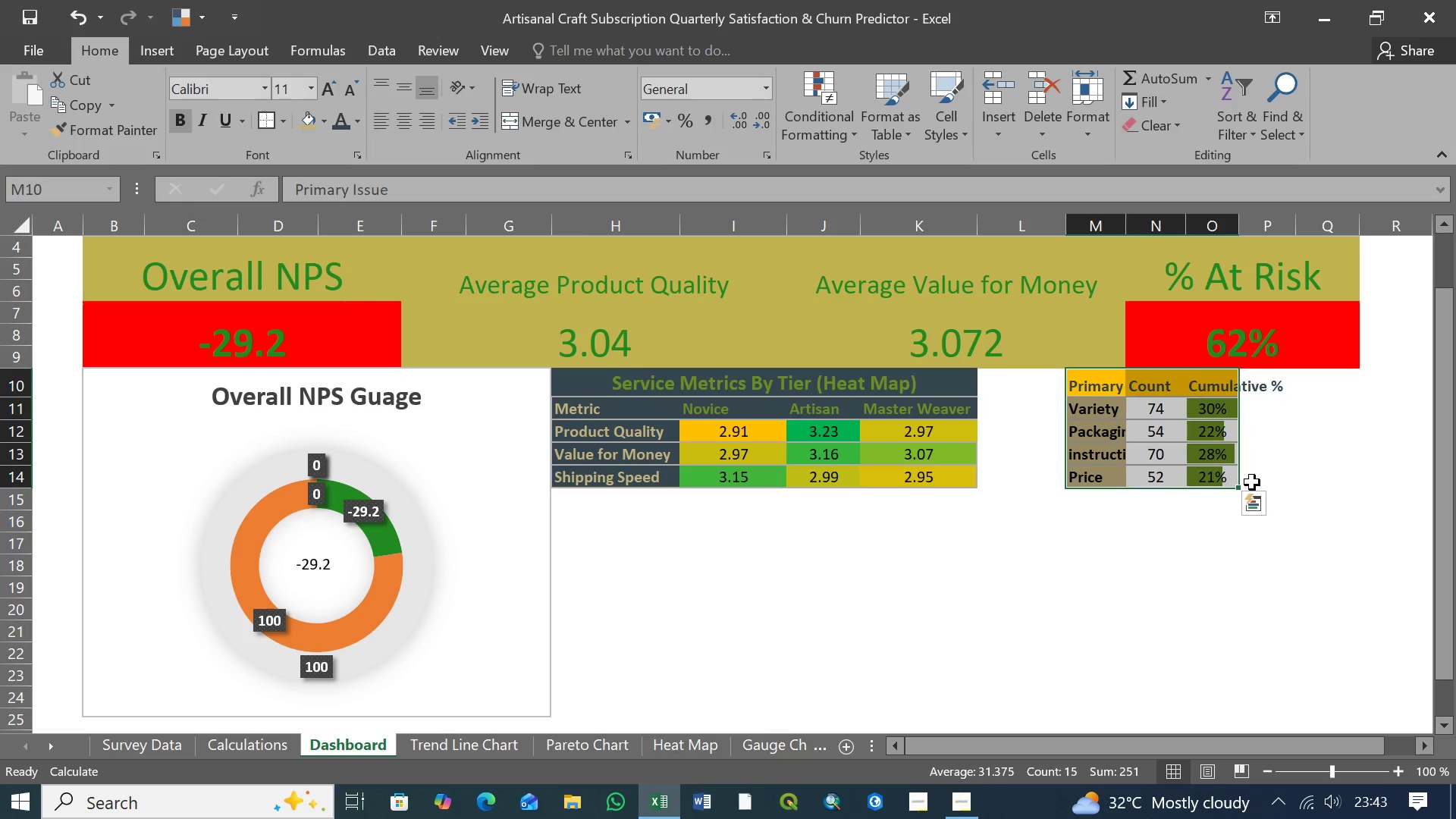 
key(Control+X)
 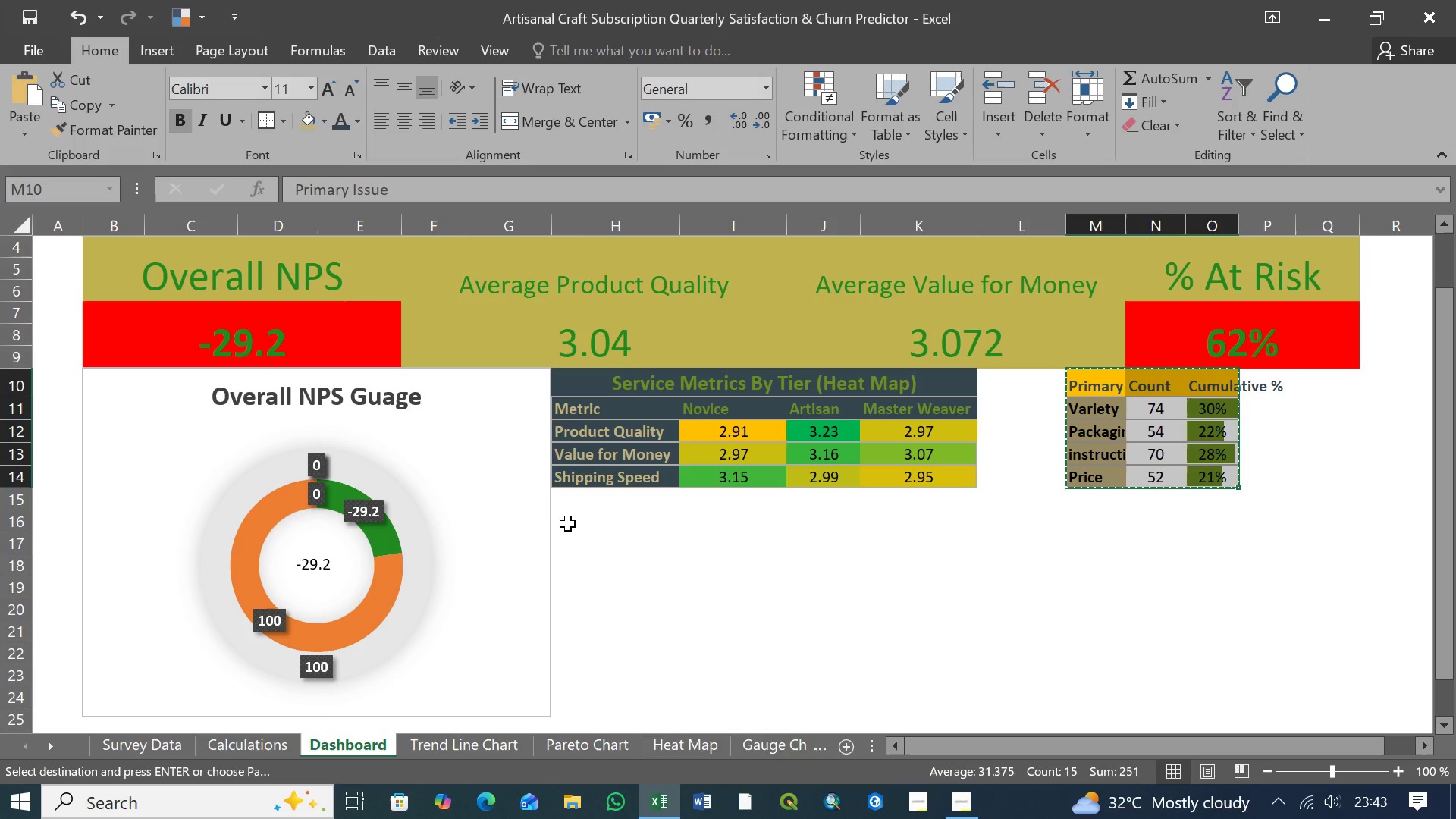 
left_click([563, 529])
 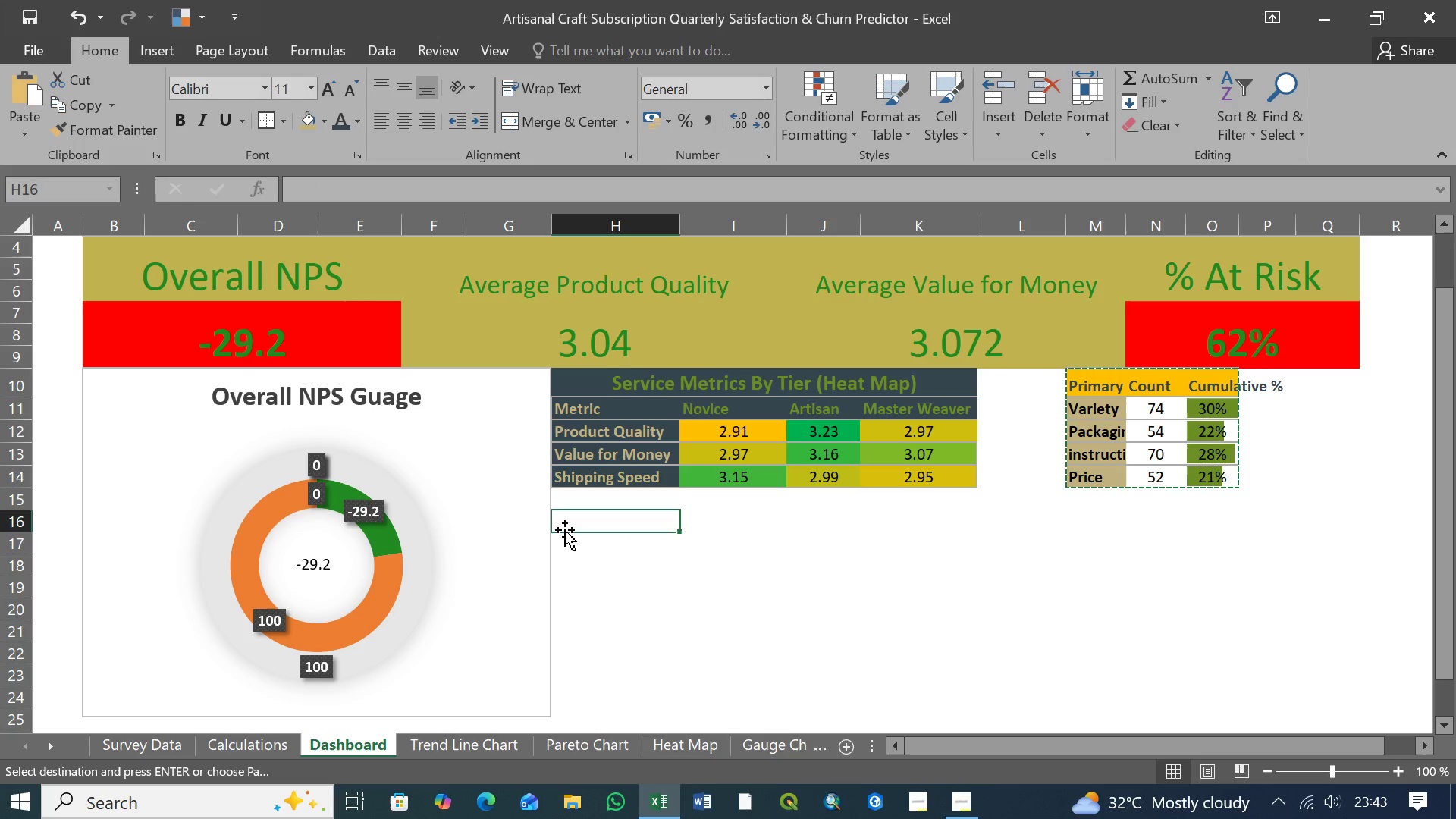 
key(Control+V)
 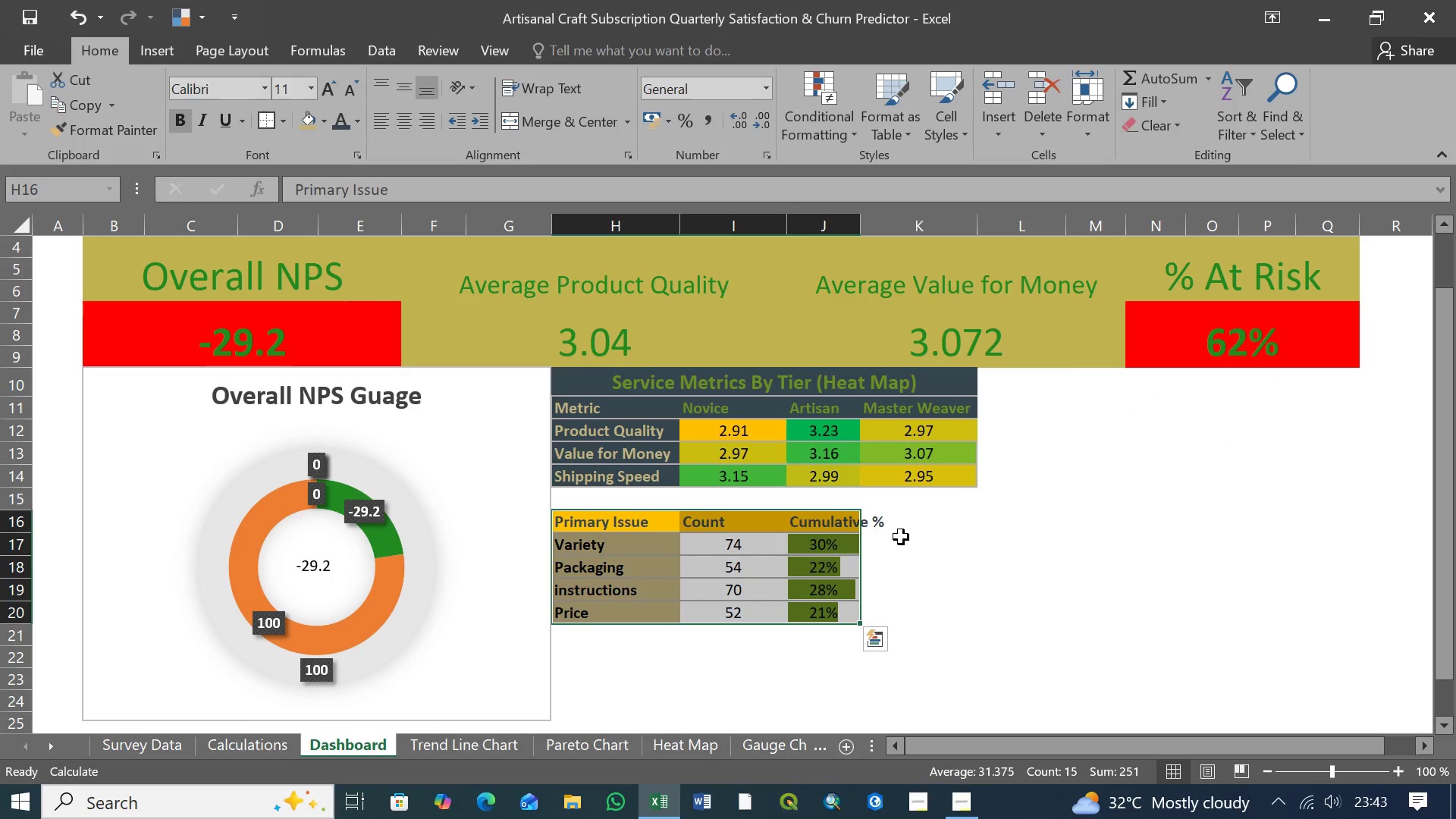 
left_click([890, 528])
 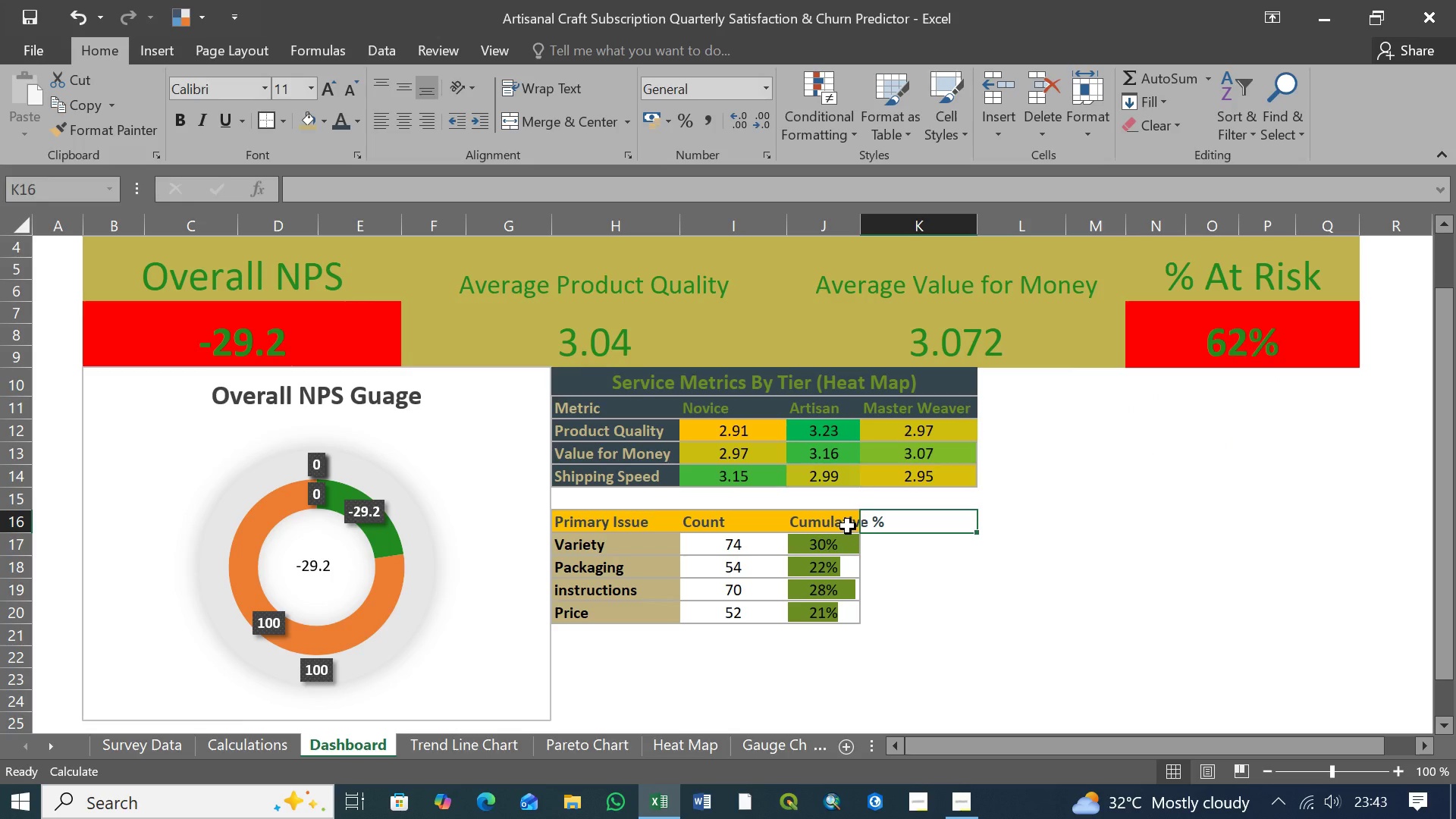 
left_click([848, 526])
 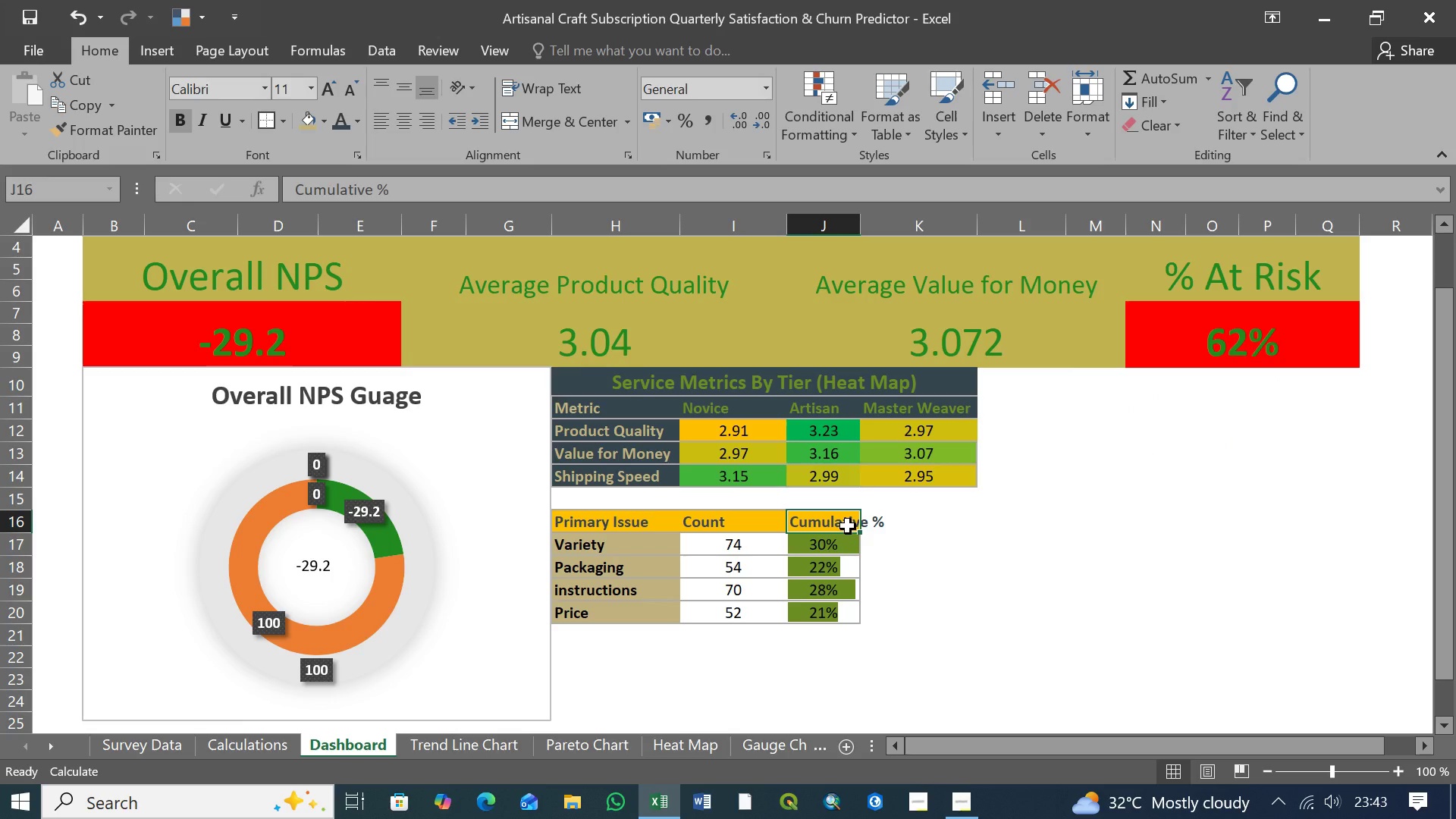 
hold_key(key=ShiftLeft, duration=1.52)
left_click([901, 526])
 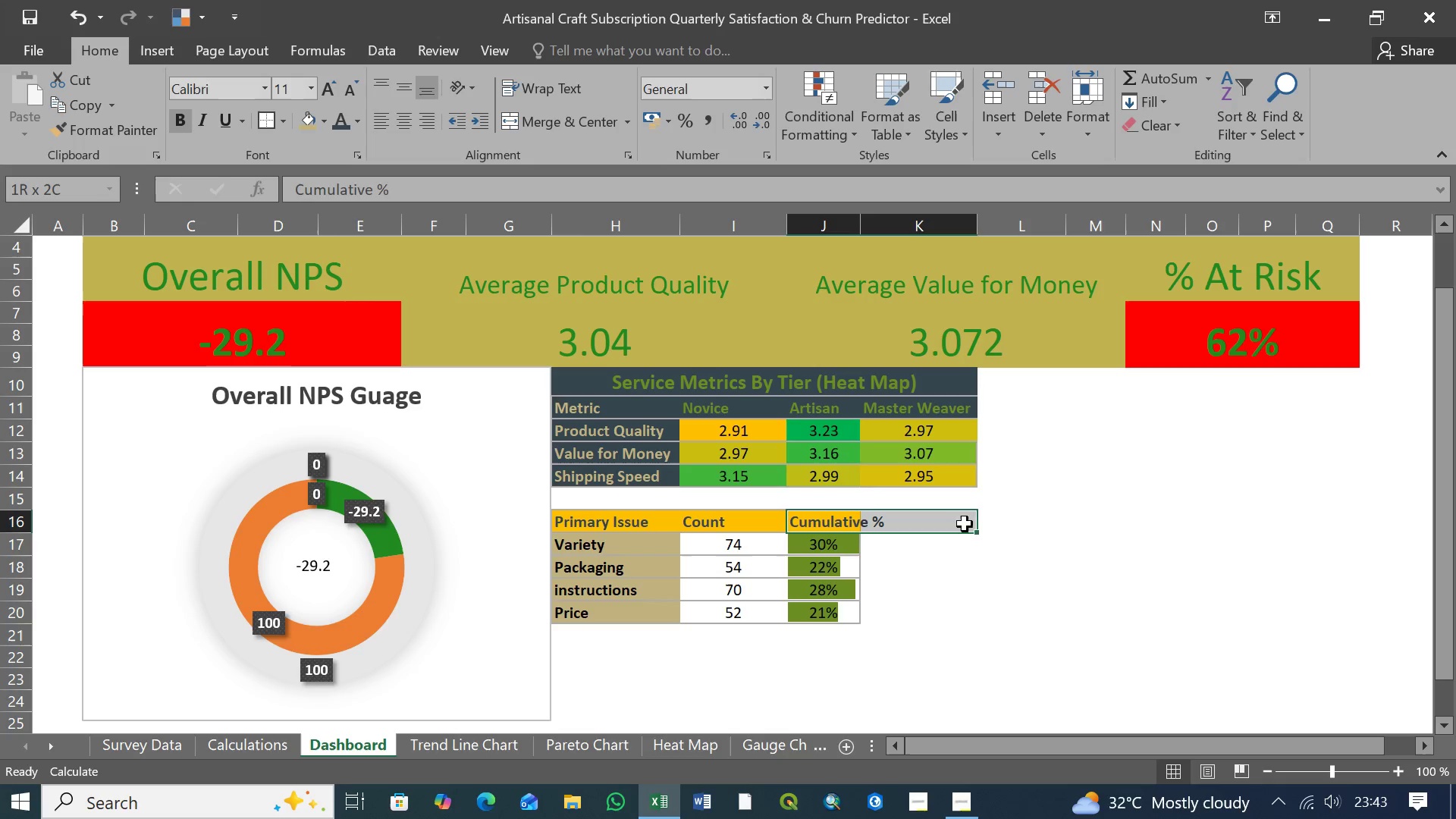 
hold_key(key=ShiftLeft, duration=1.5)
 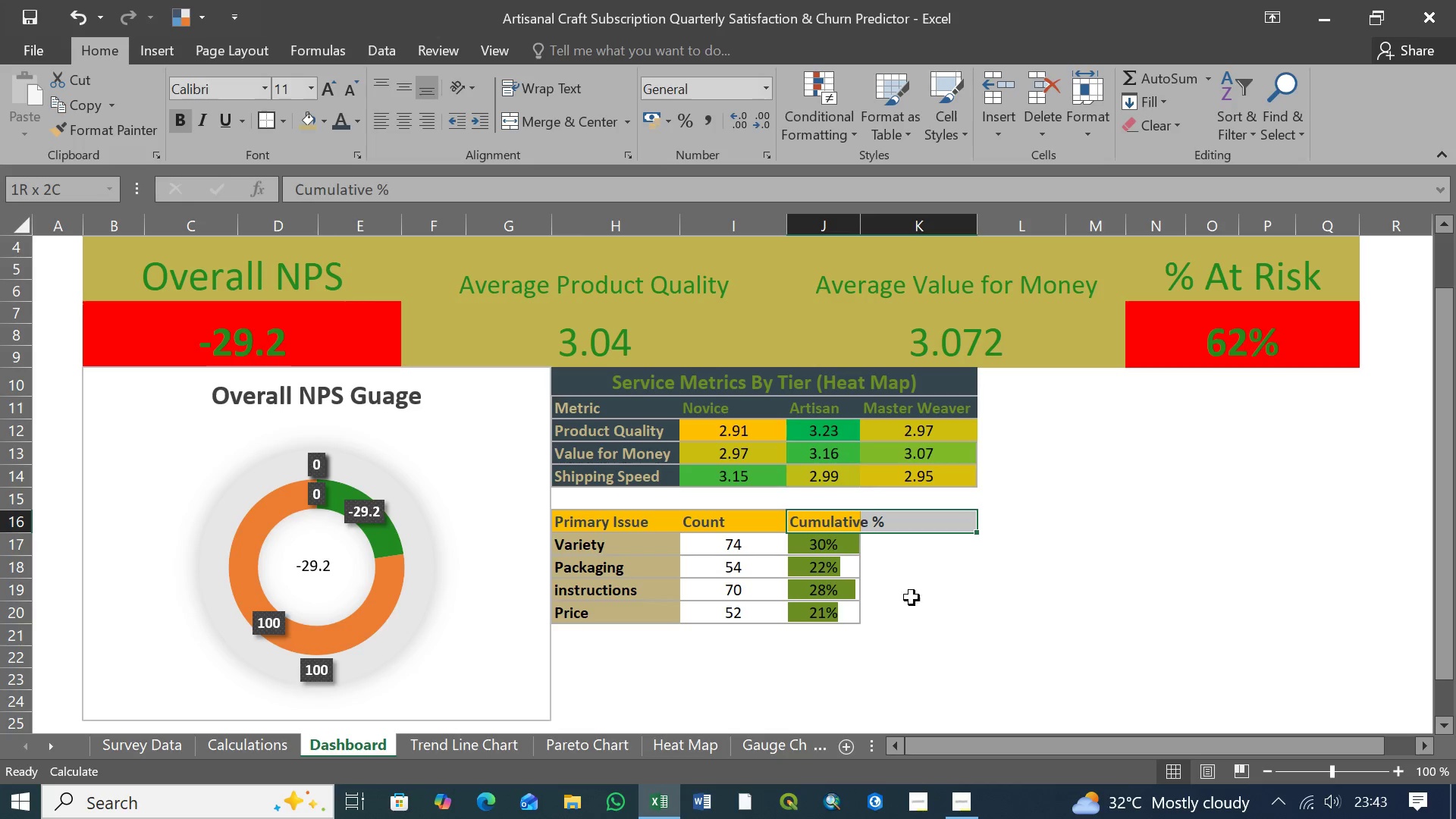 
hold_key(key=ShiftLeft, duration=1.51)
left_click([959, 625])
 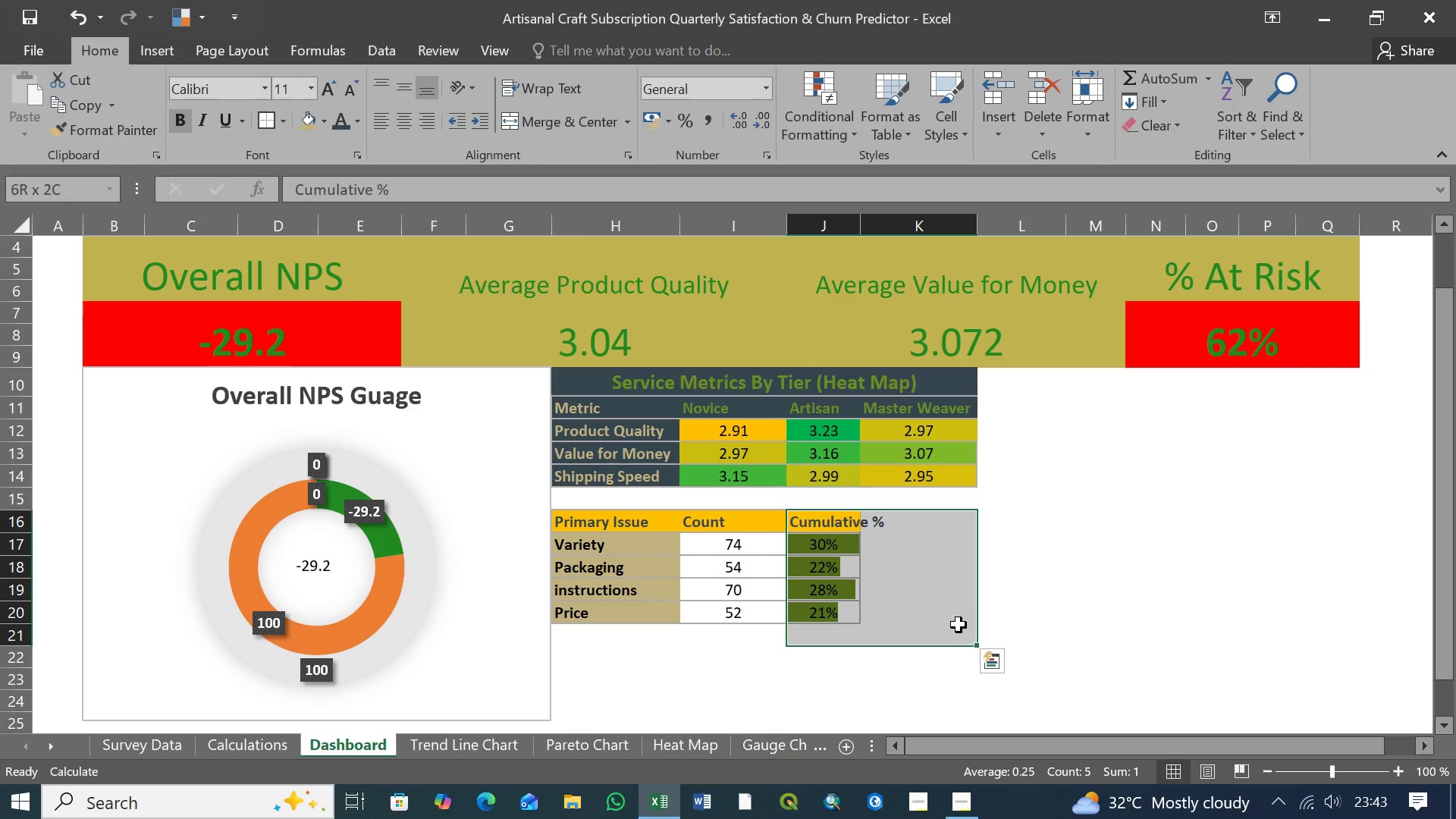 
hold_key(key=ShiftLeft, duration=1.52)
left_click([934, 616])
 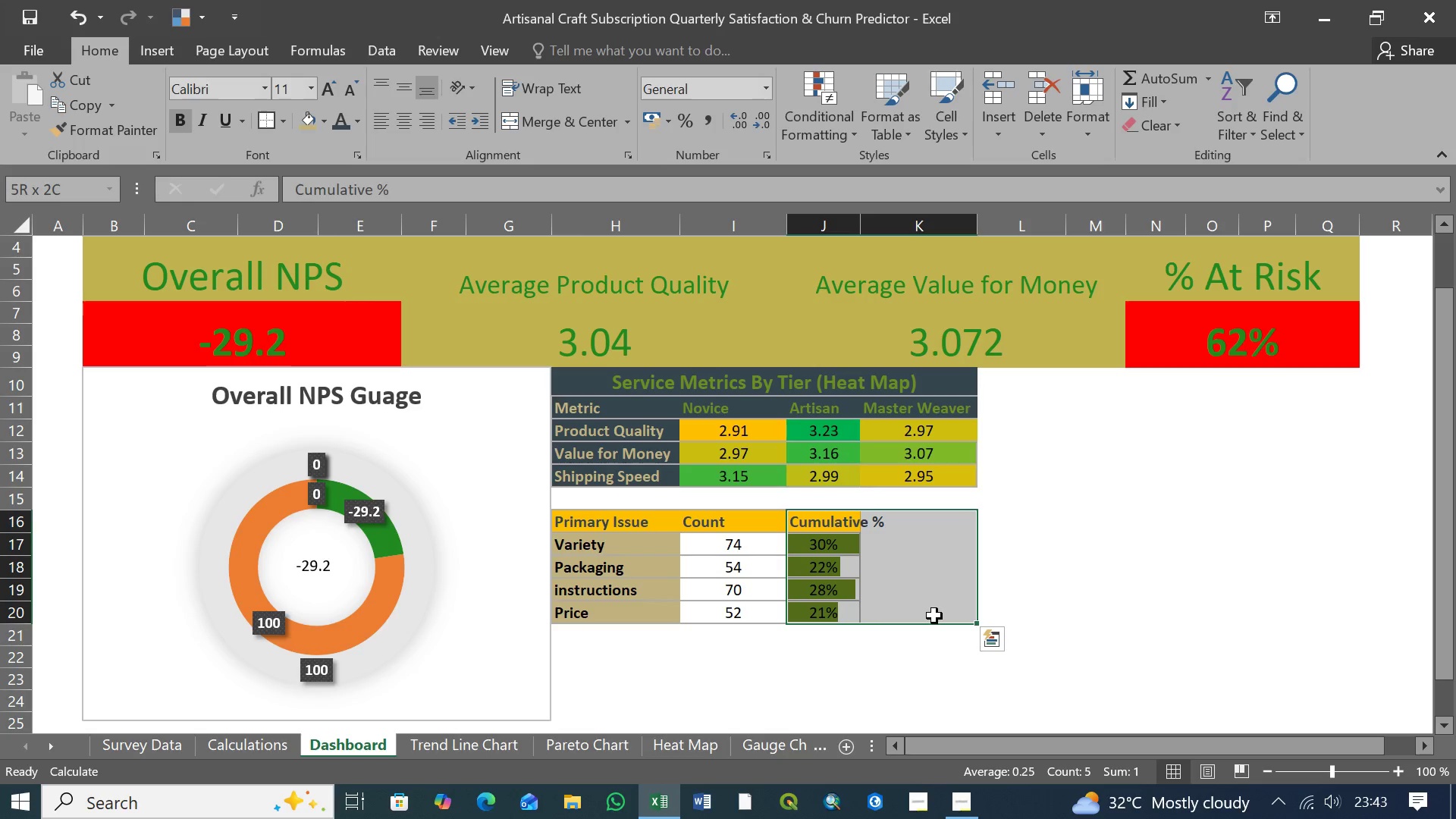 
hold_key(key=ShiftLeft, duration=1.11)
 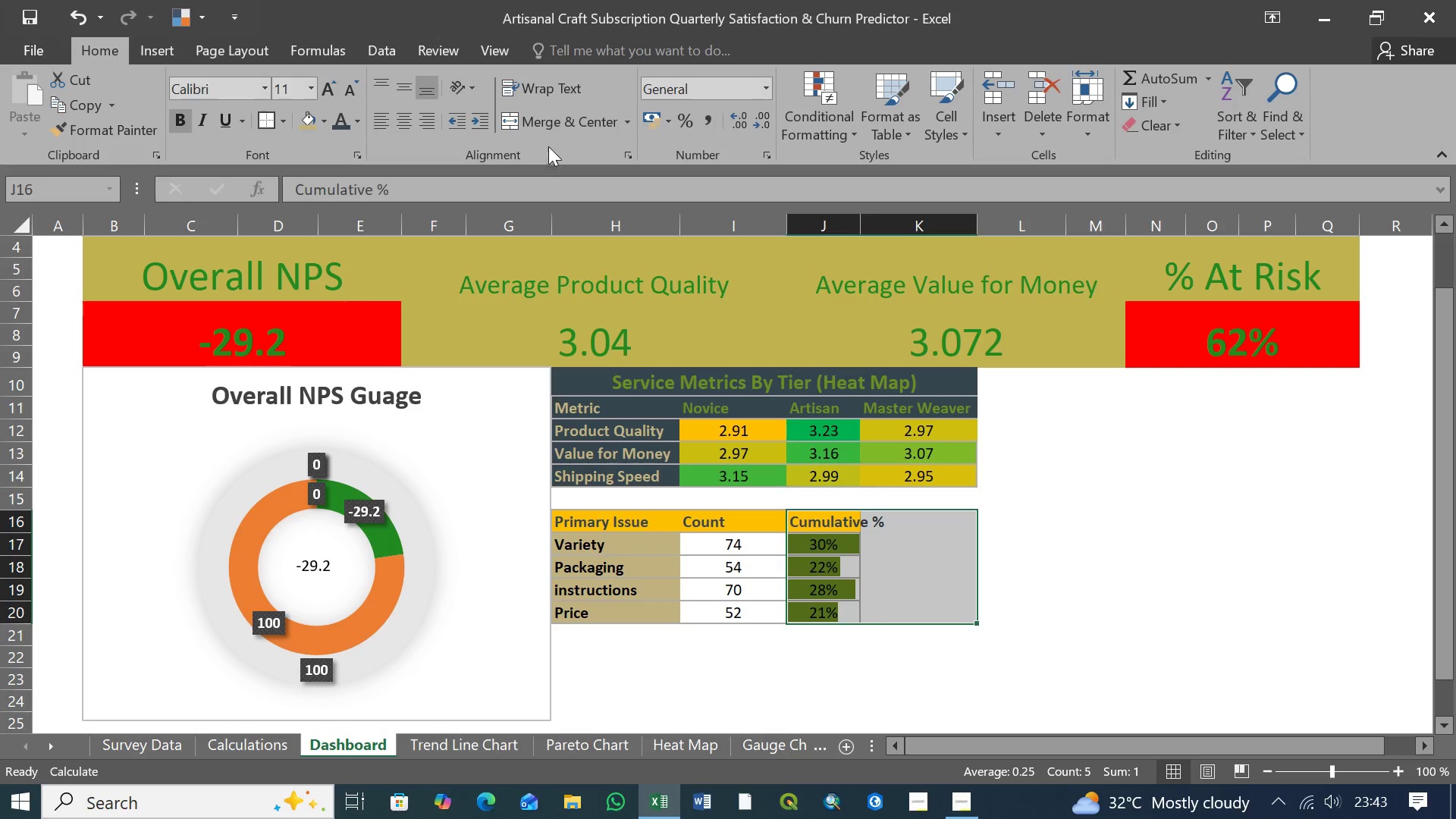 
mouse_move([569, 130])
 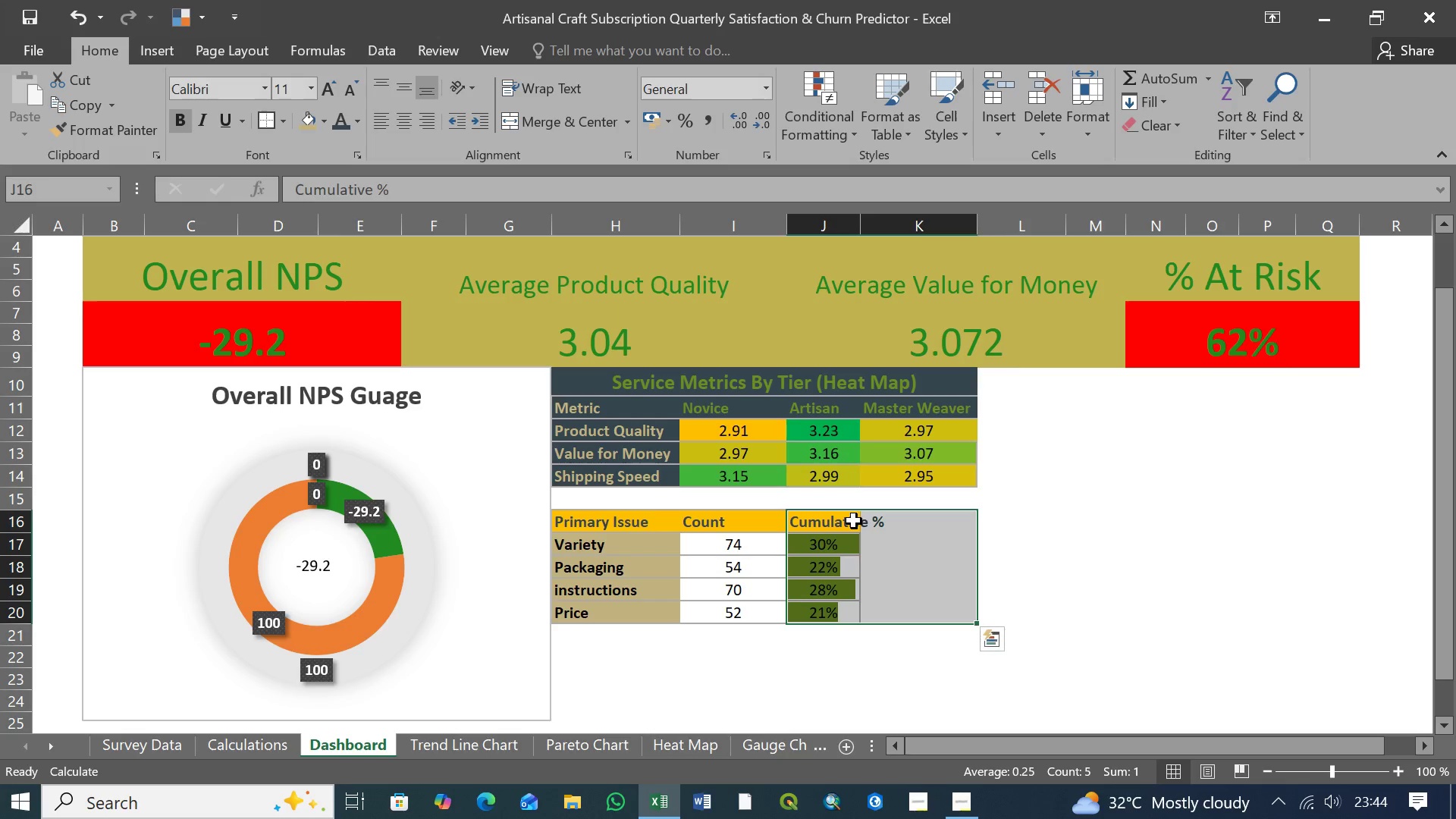 
left_click([853, 521])
 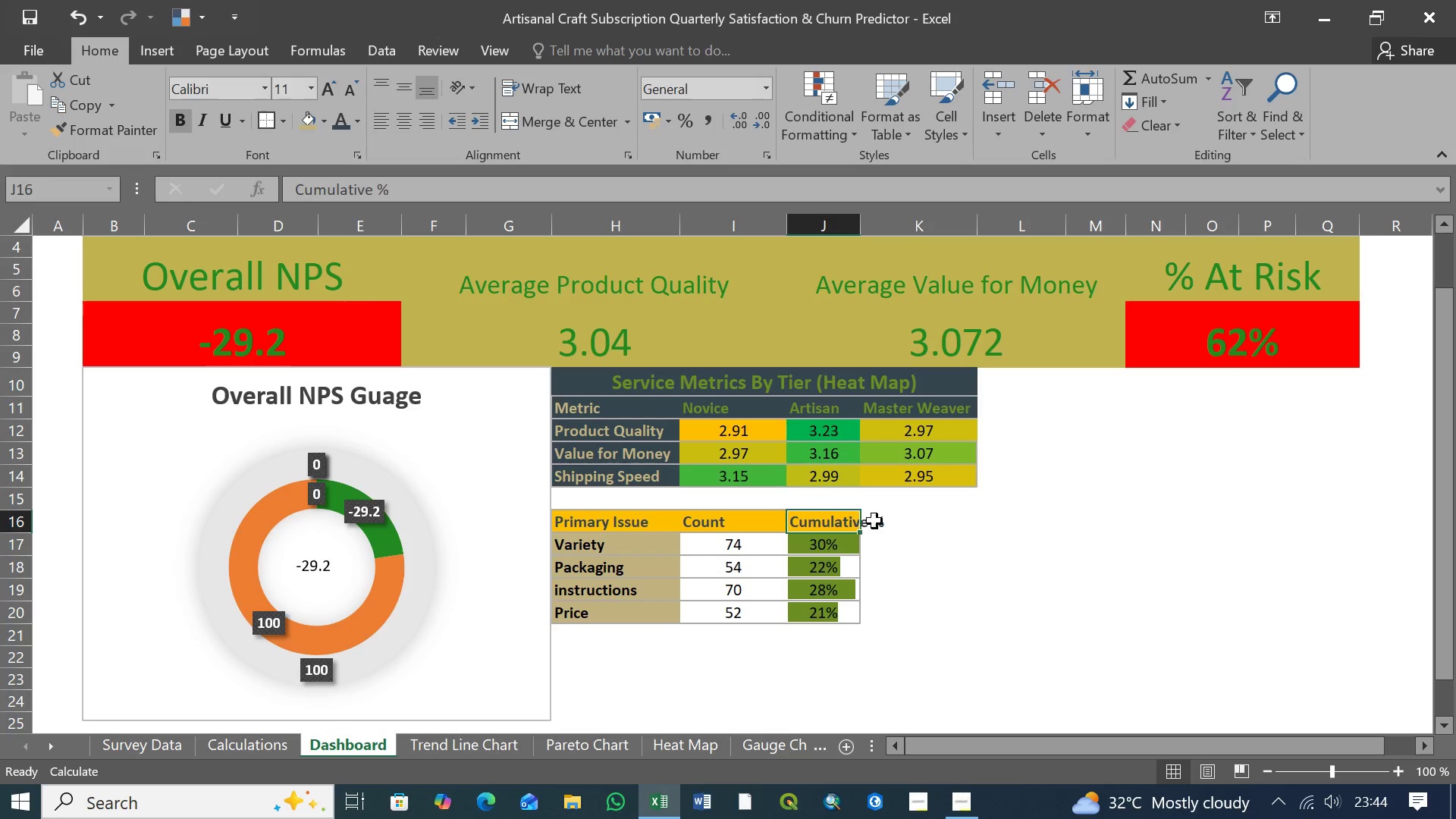 
hold_key(key=ShiftLeft, duration=0.8)
left_click([893, 522])
 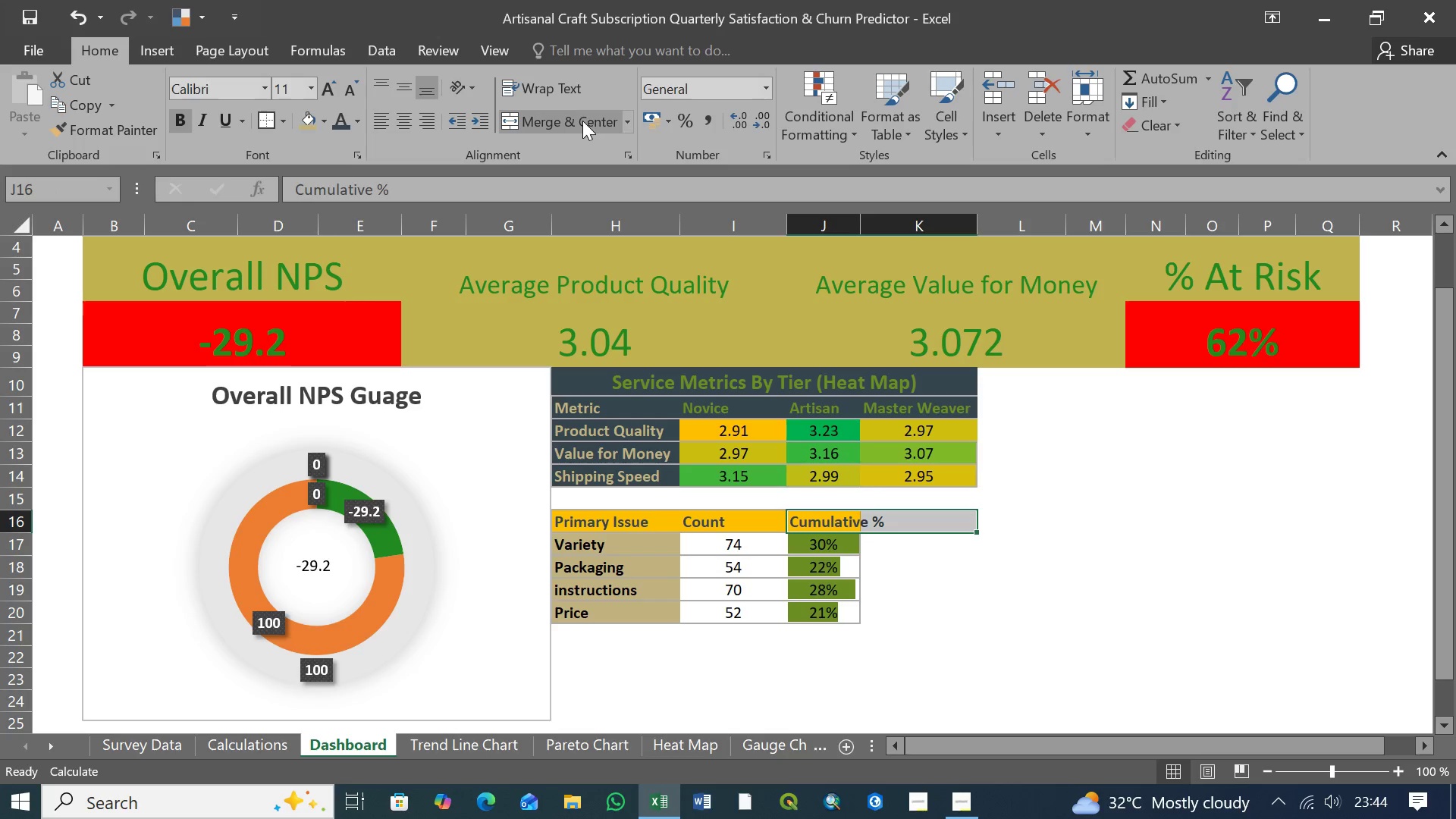 
left_click([582, 119])
 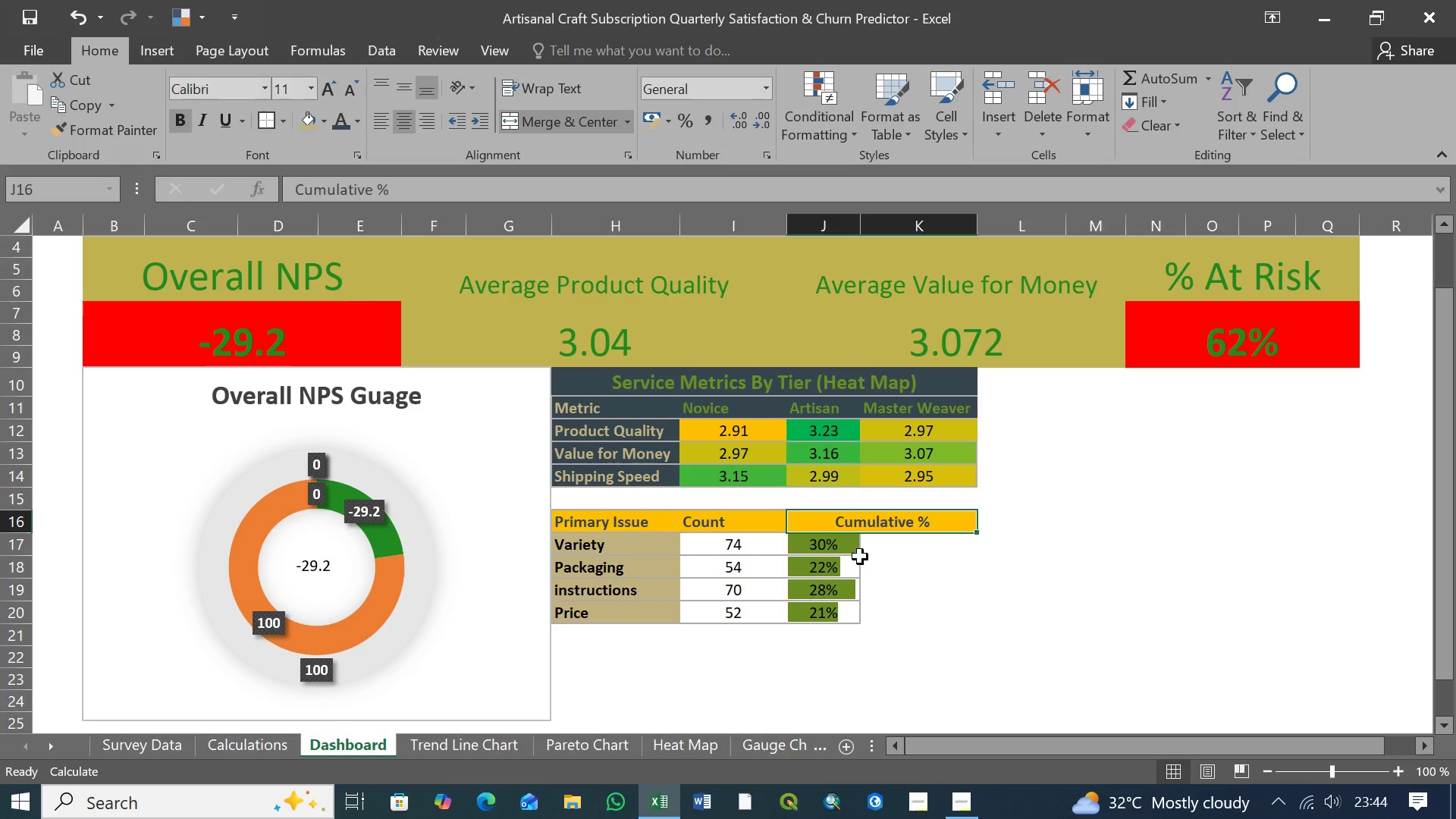 
left_click([851, 551])
 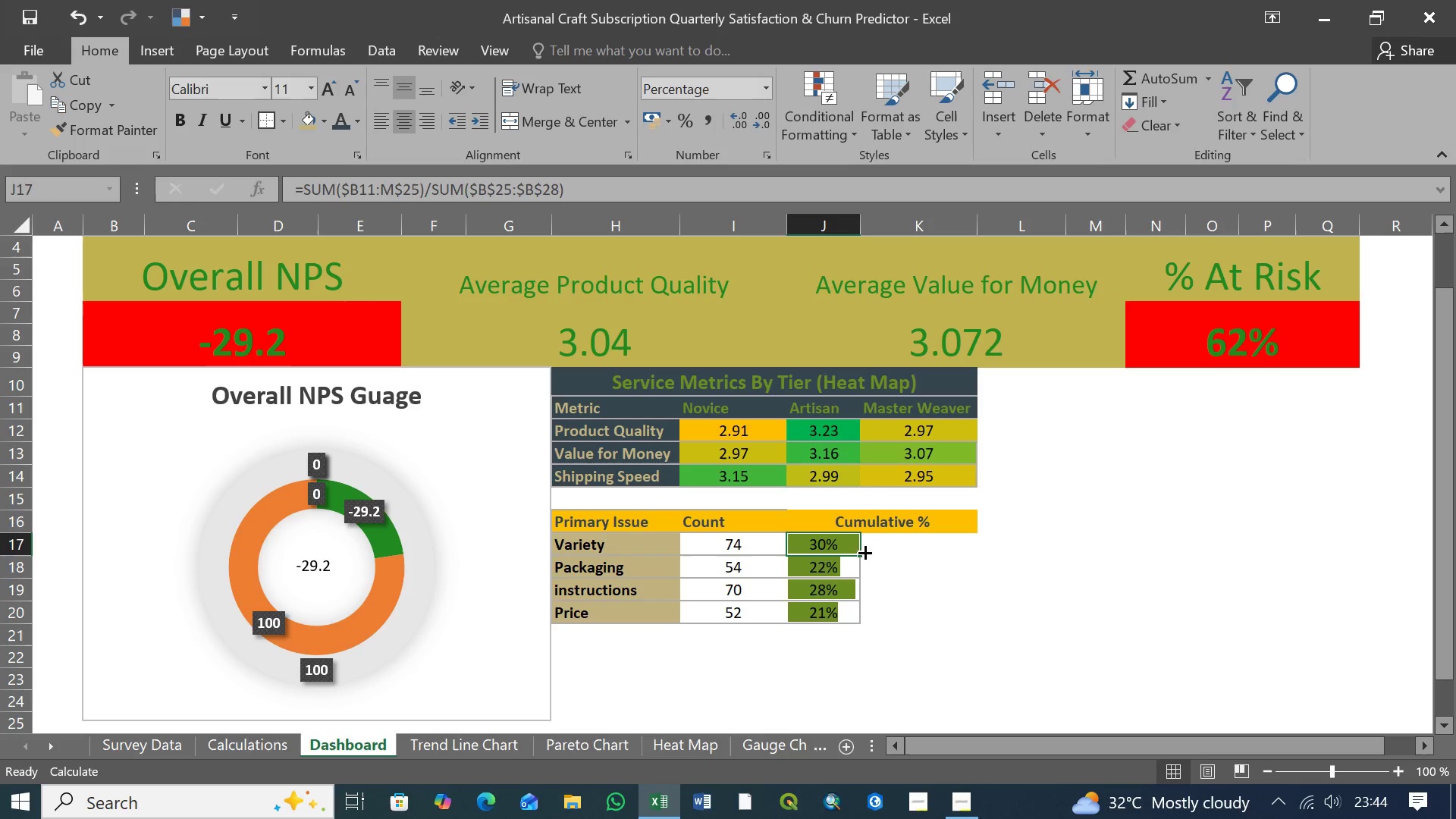 
hold_key(key=ShiftLeft, duration=0.66)
left_click([886, 550])
 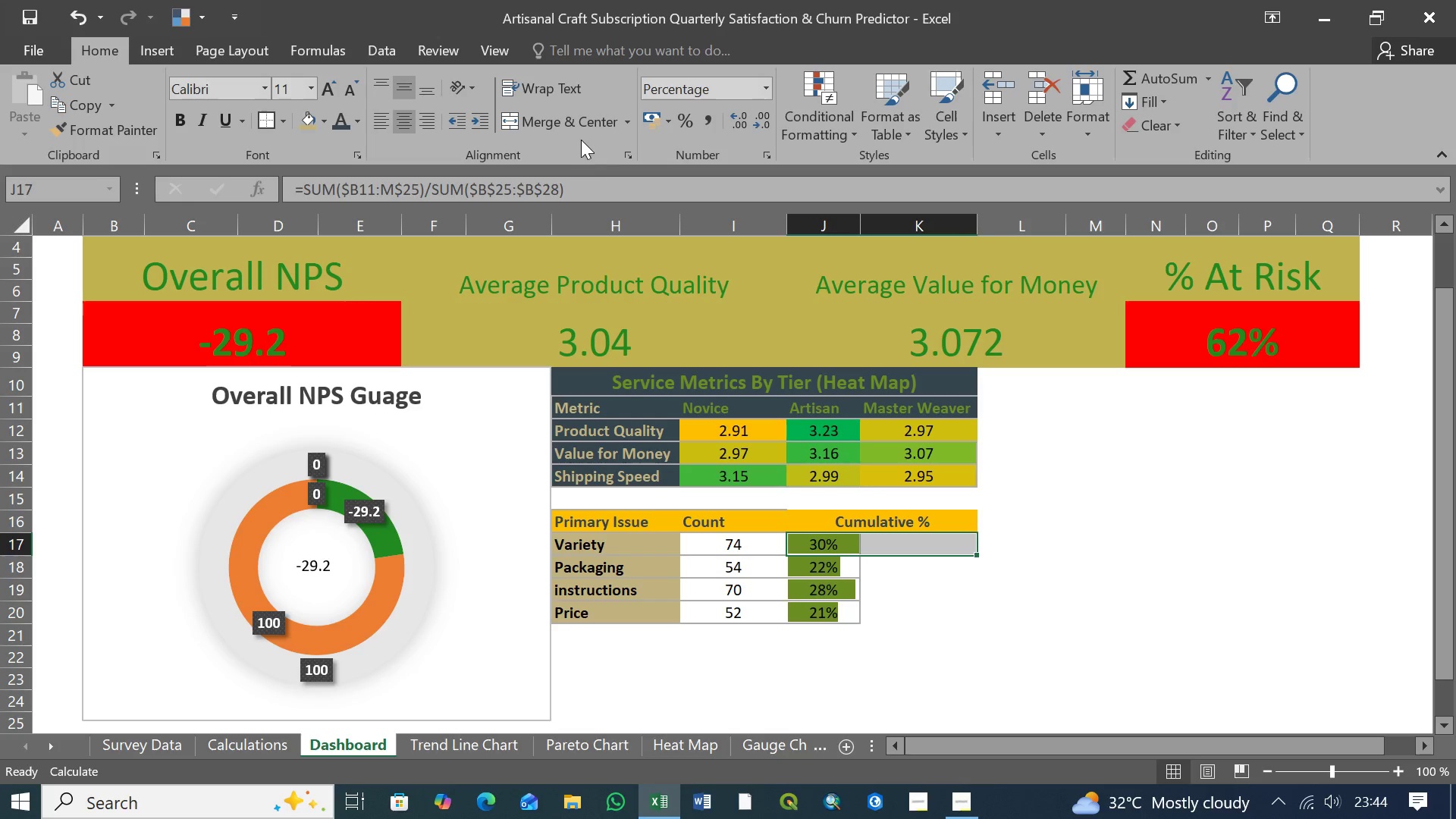 
left_click([581, 124])
 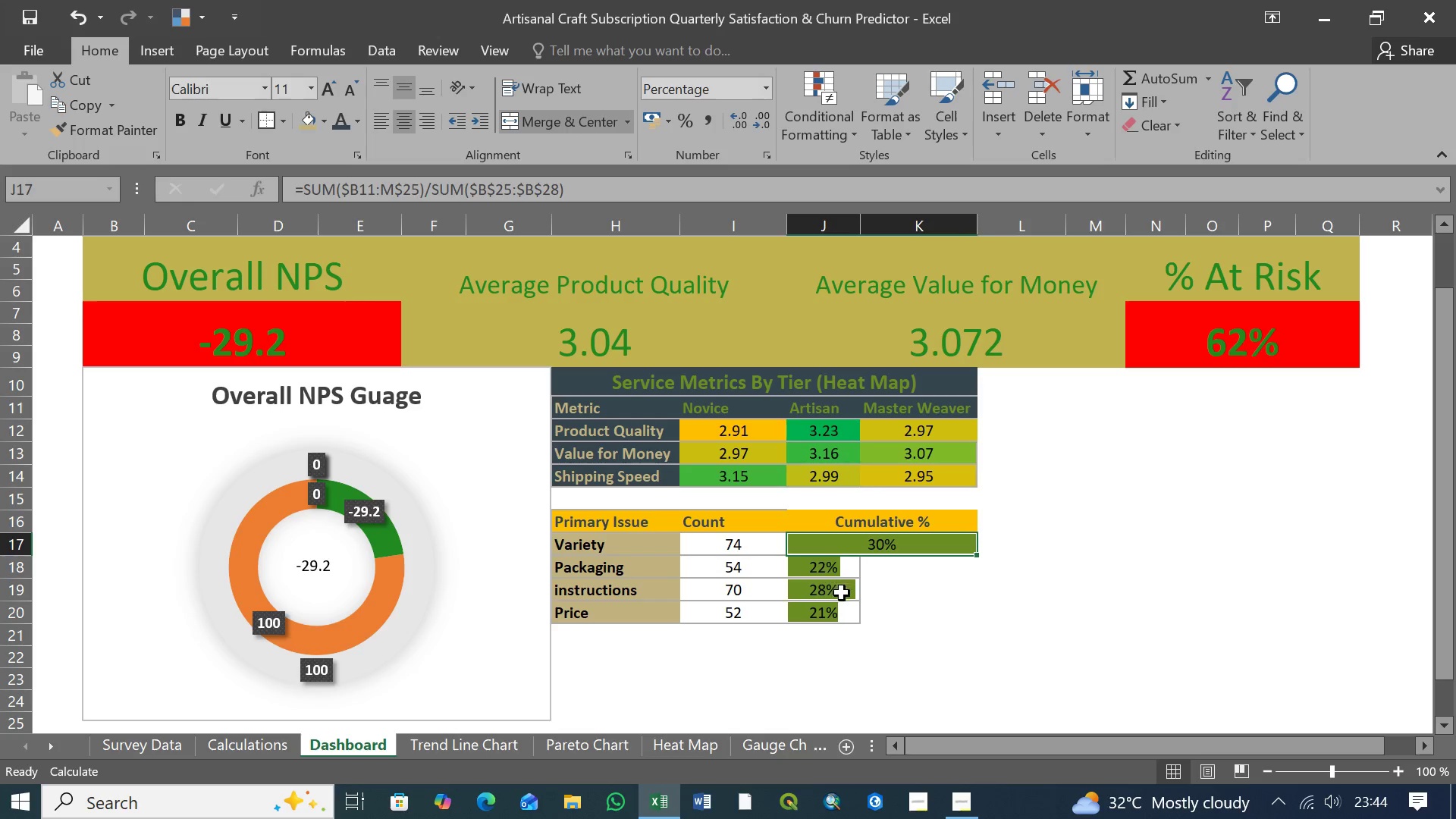 
left_click([845, 570])
 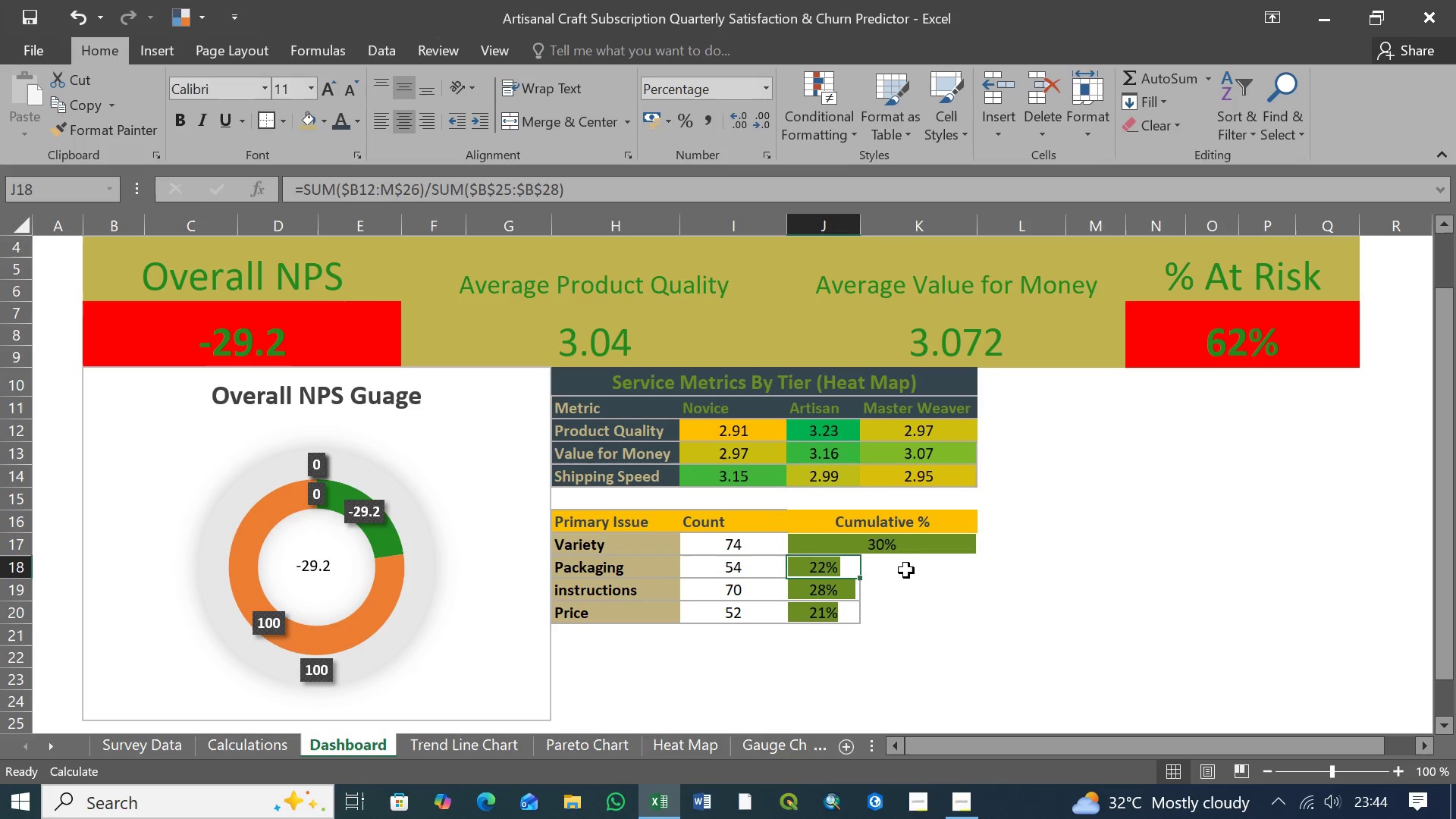 
hold_key(key=ShiftLeft, duration=0.75)
left_click([910, 570])
 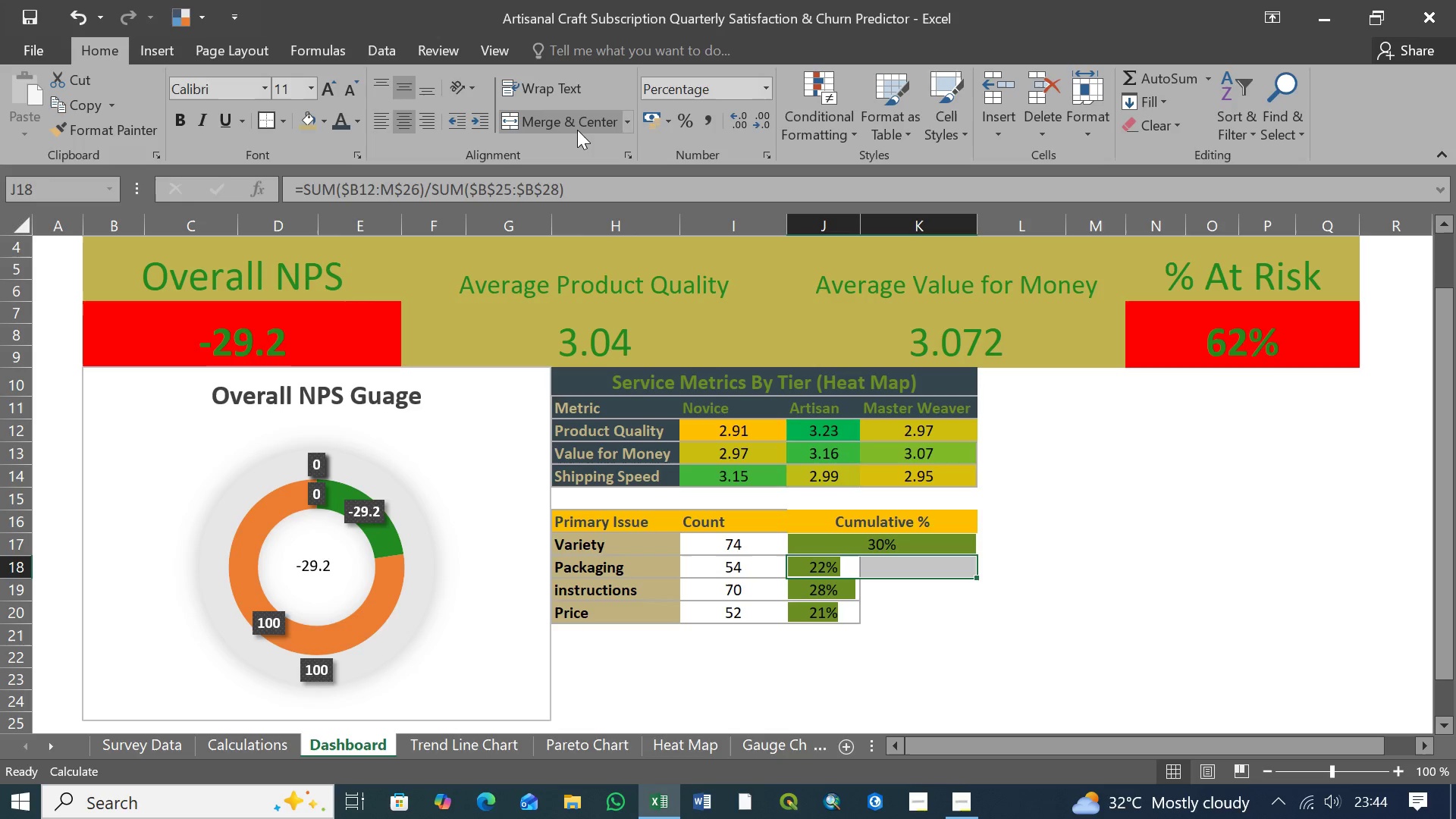 
left_click([577, 124])
 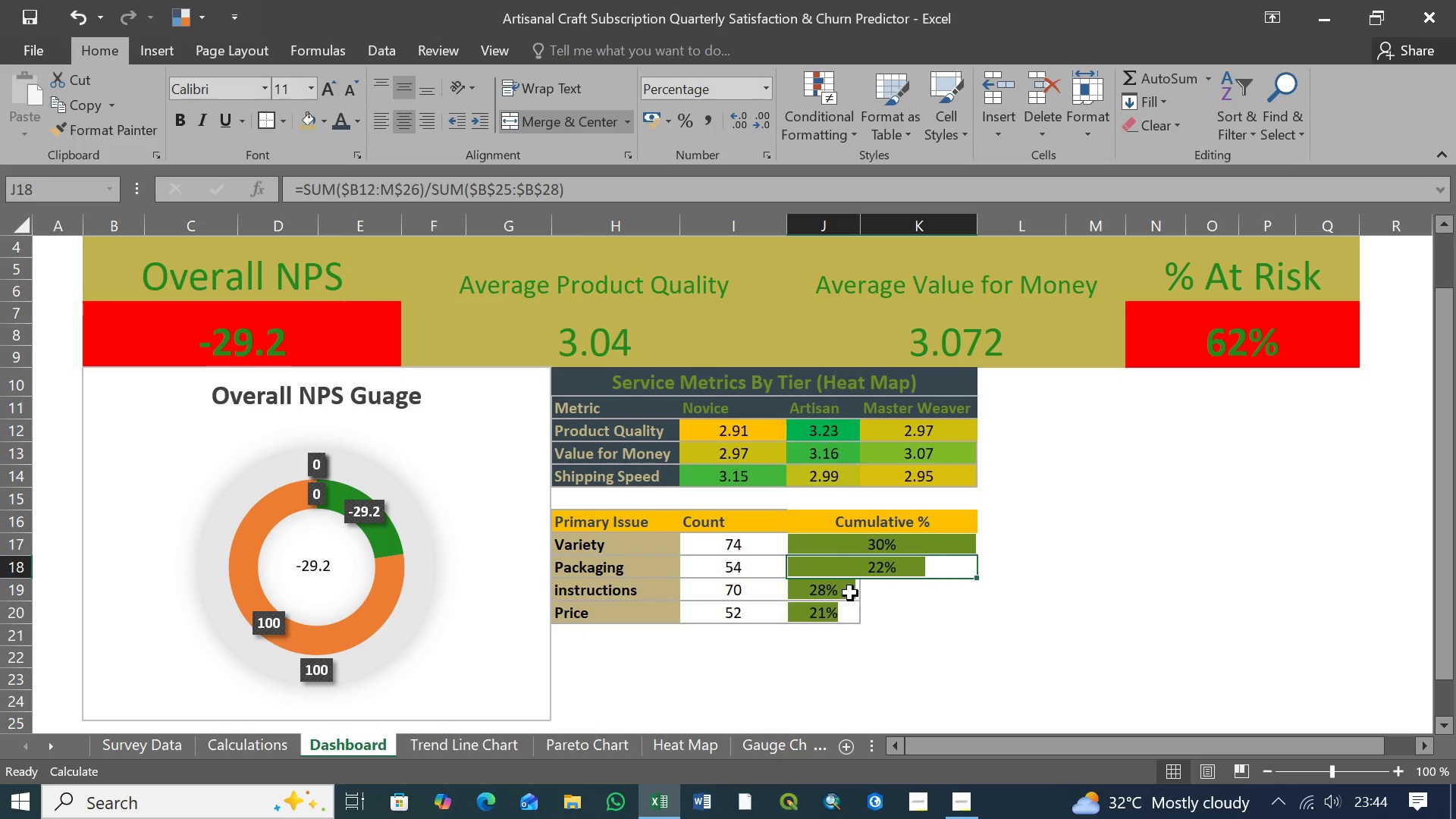 
left_click([845, 591])
 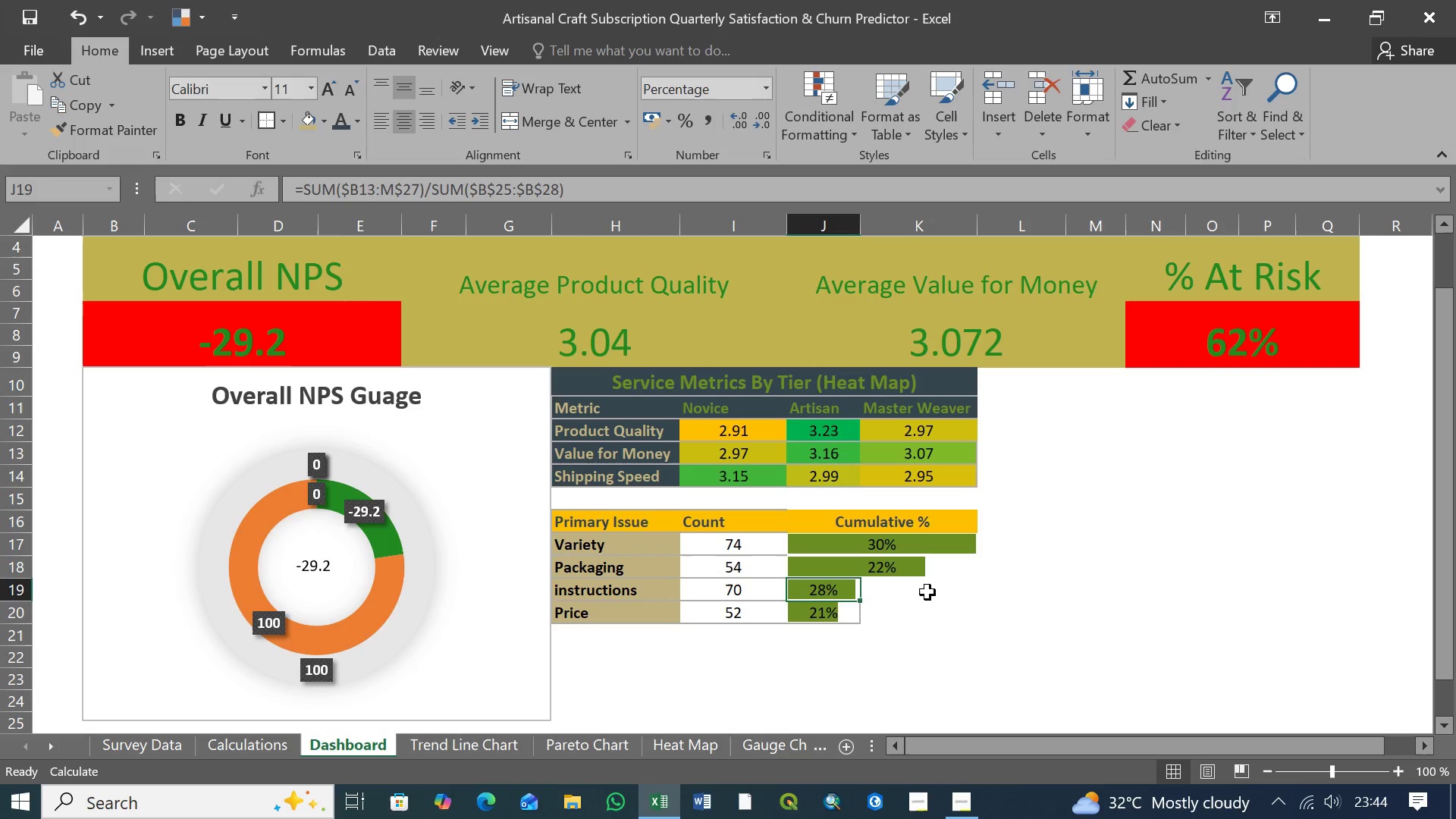 
hold_key(key=ShiftLeft, duration=1.3)
left_click([911, 595])
 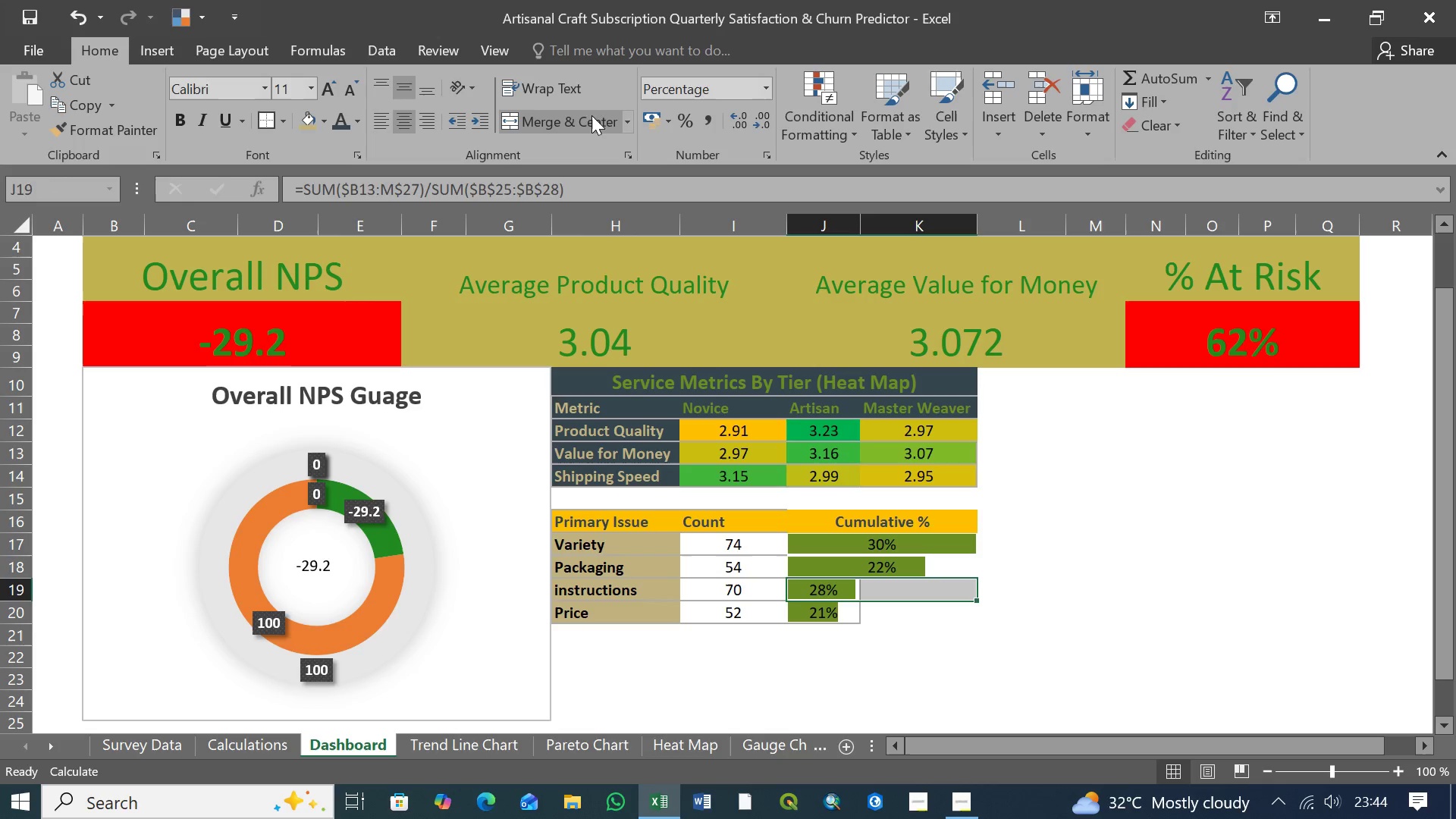 
left_click([591, 121])
 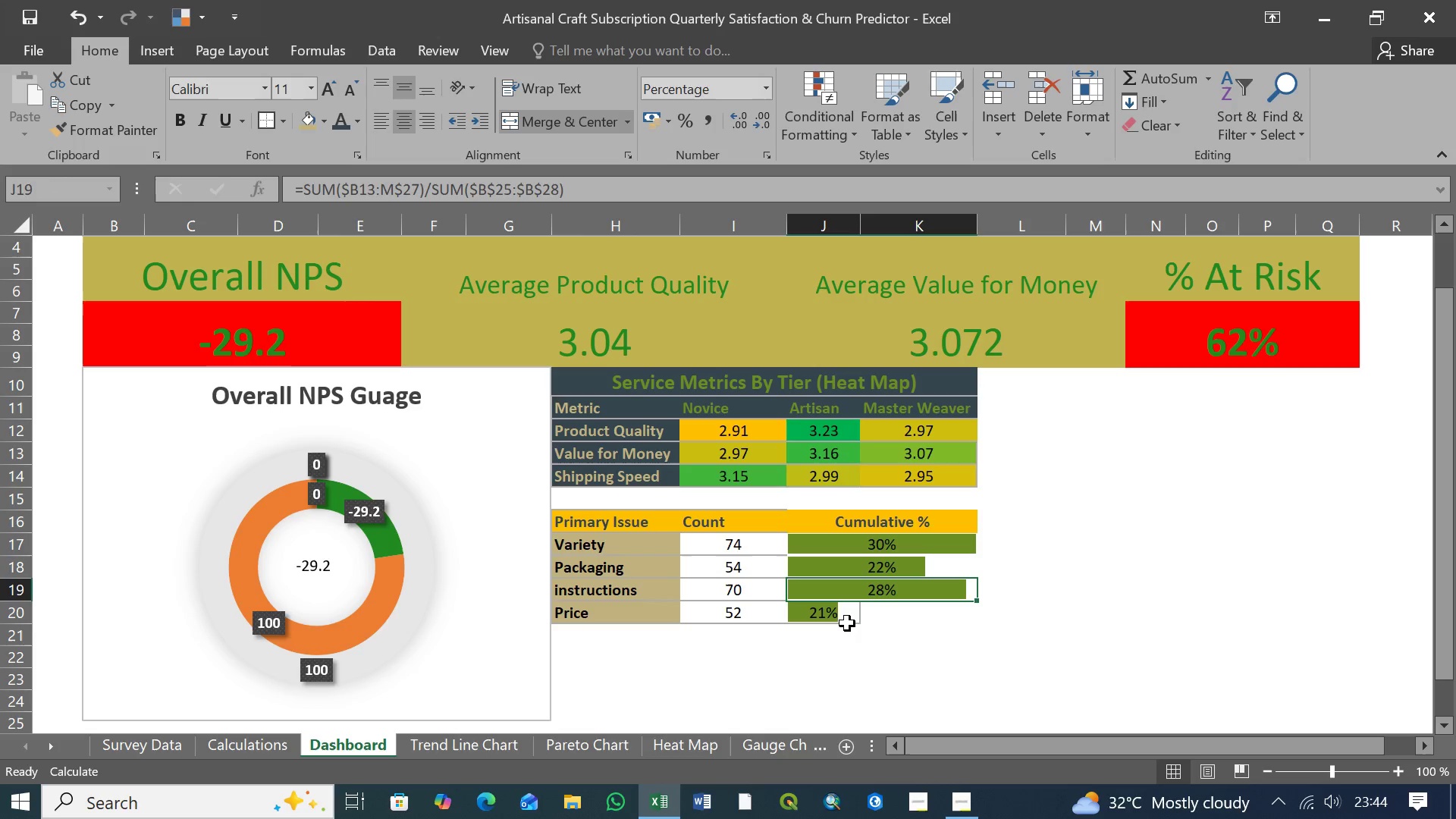 
left_click([839, 617])
 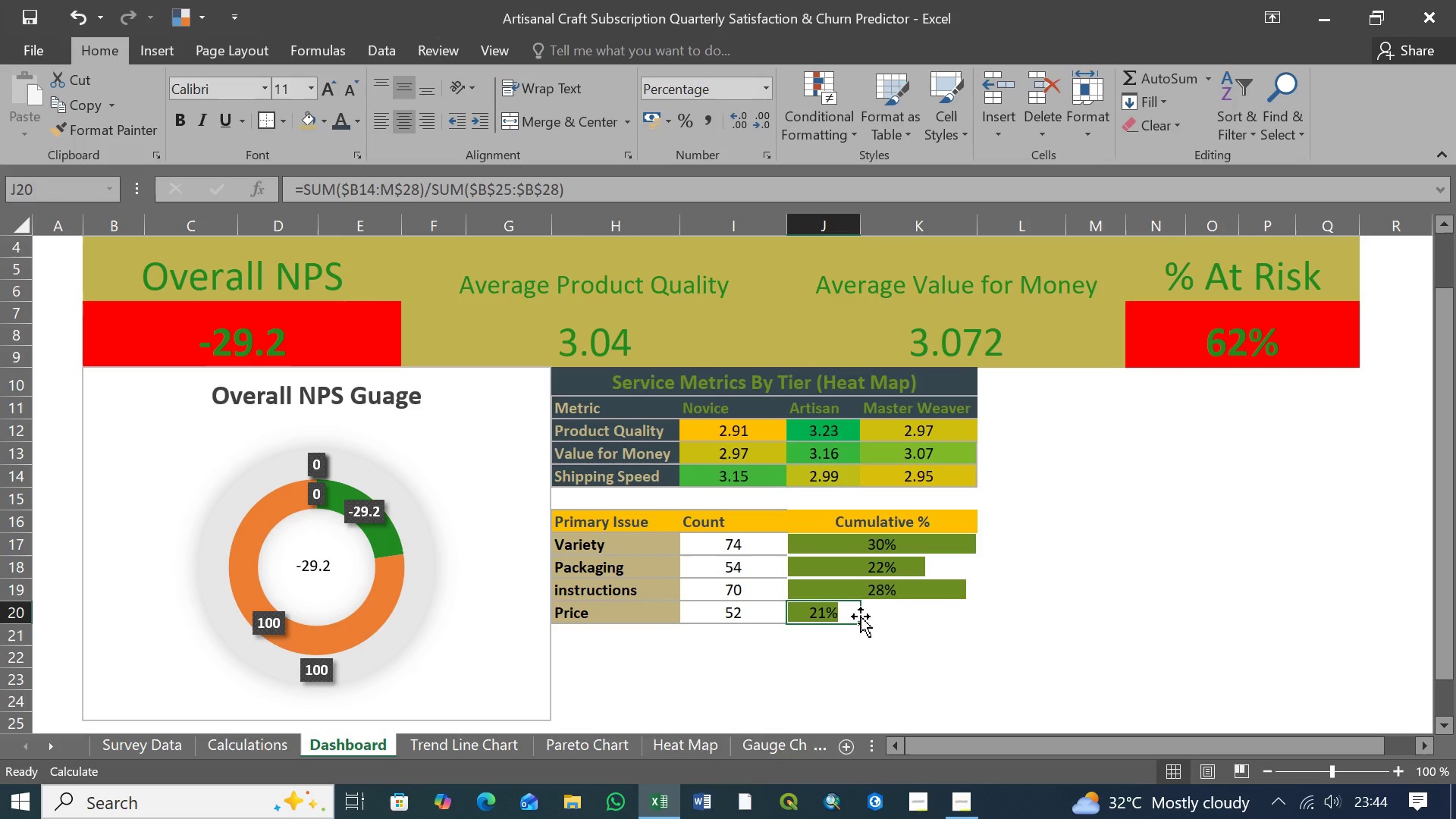 
hold_key(key=ShiftLeft, duration=0.77)
left_click([890, 617])
 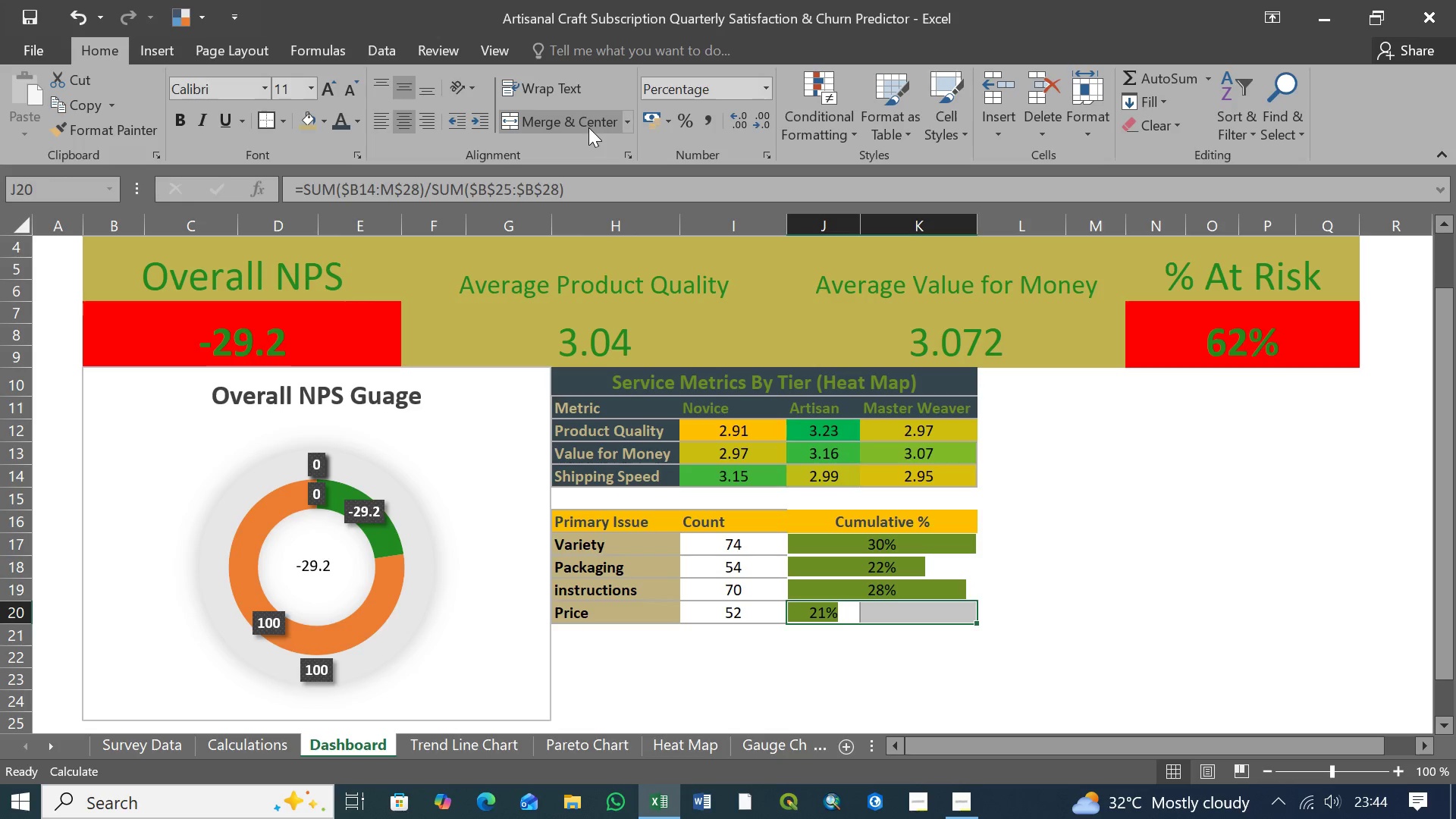 
left_click([588, 124])
 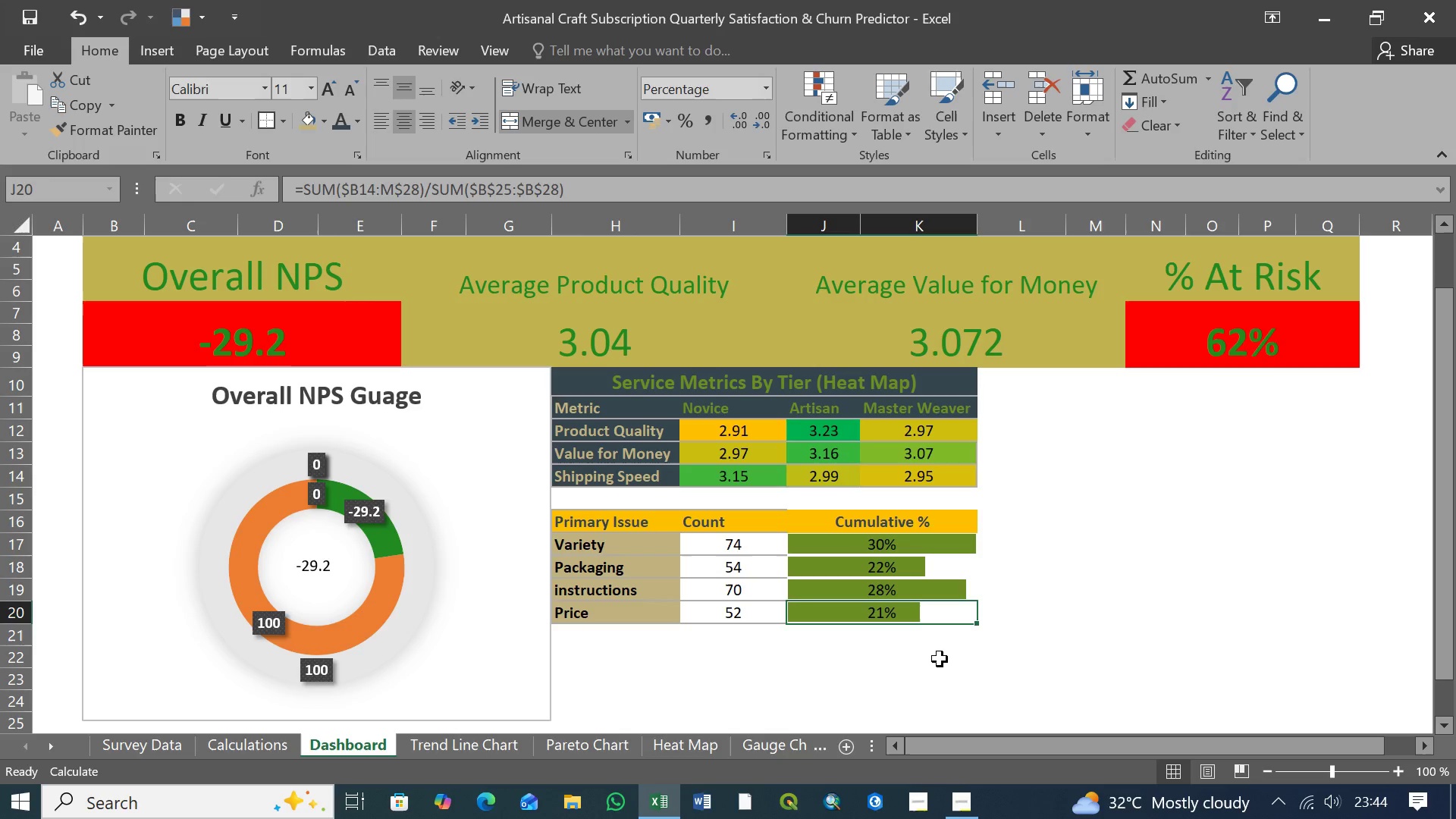 
left_click([940, 655])
 